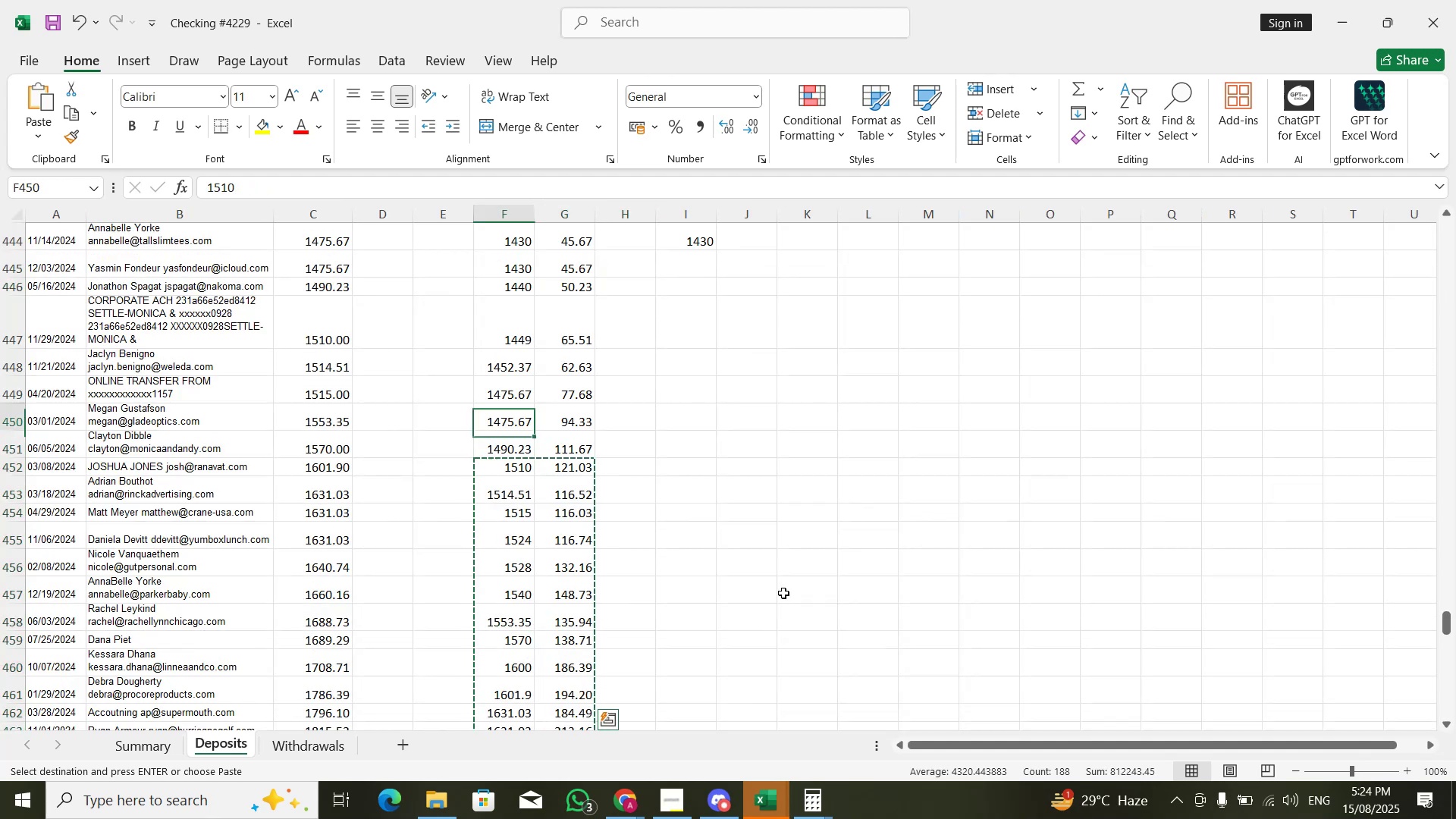 
key(ArrowUp)
 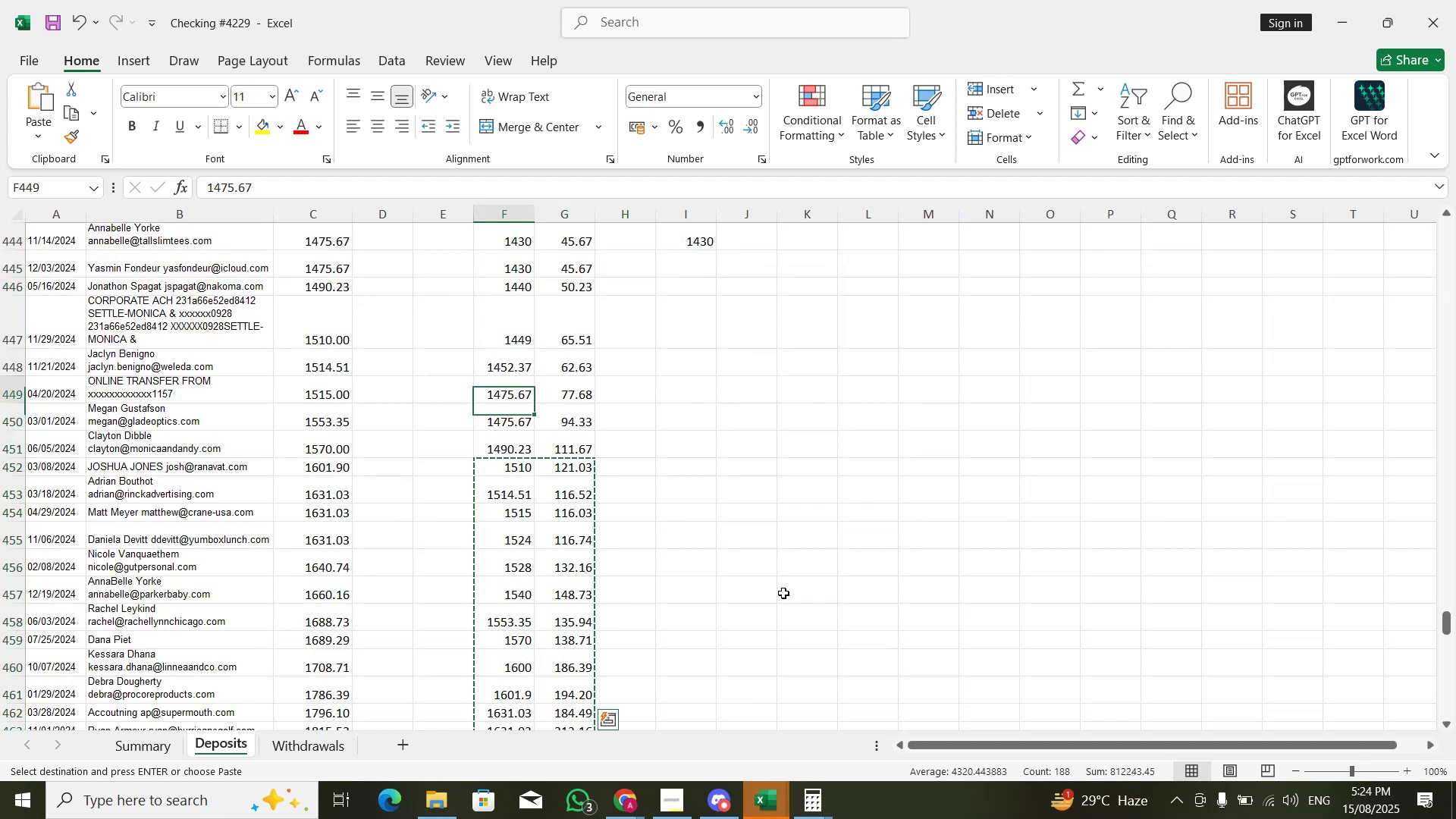 
key(ArrowUp)
 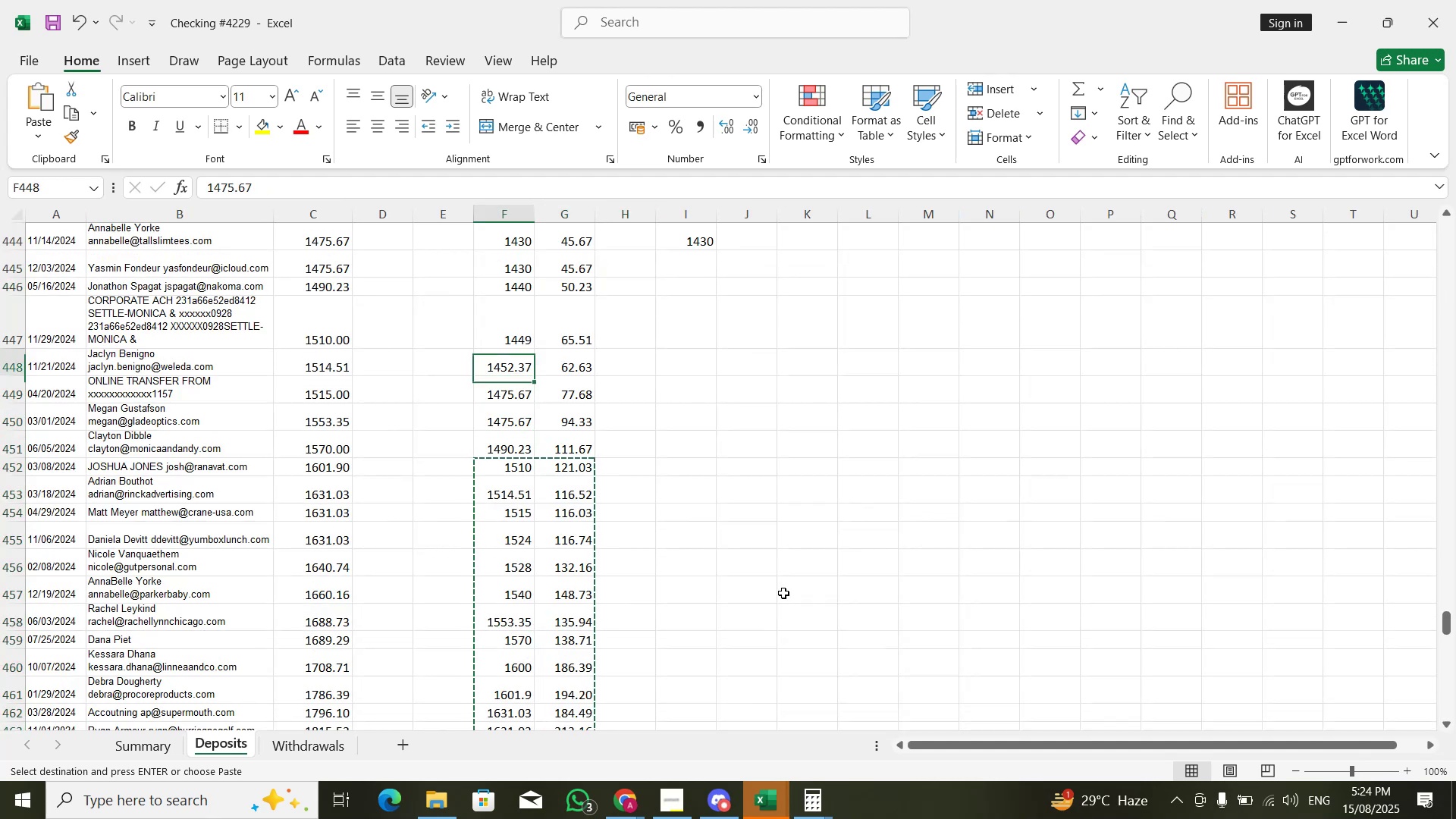 
key(ArrowUp)
 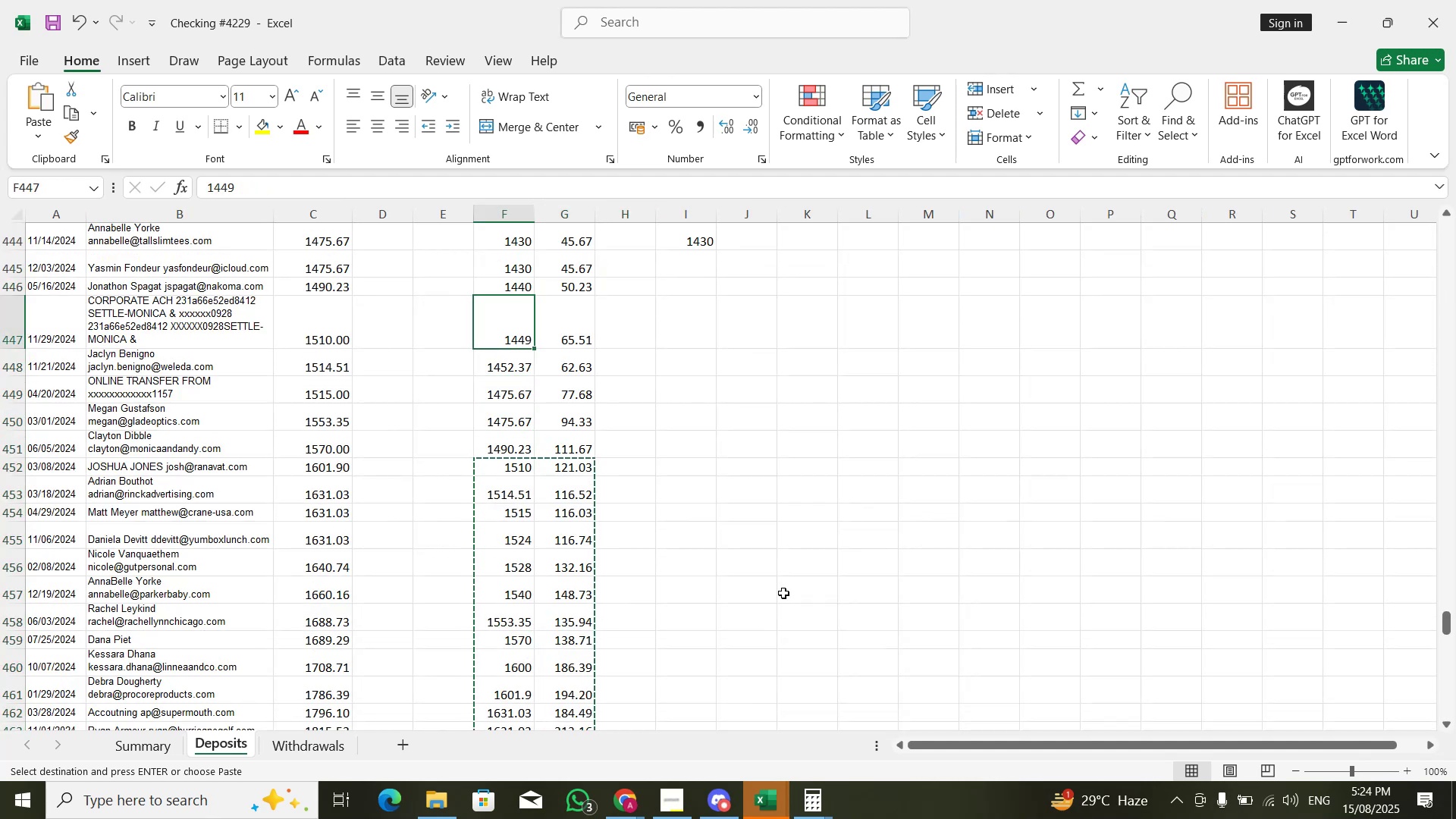 
key(Control+V)
 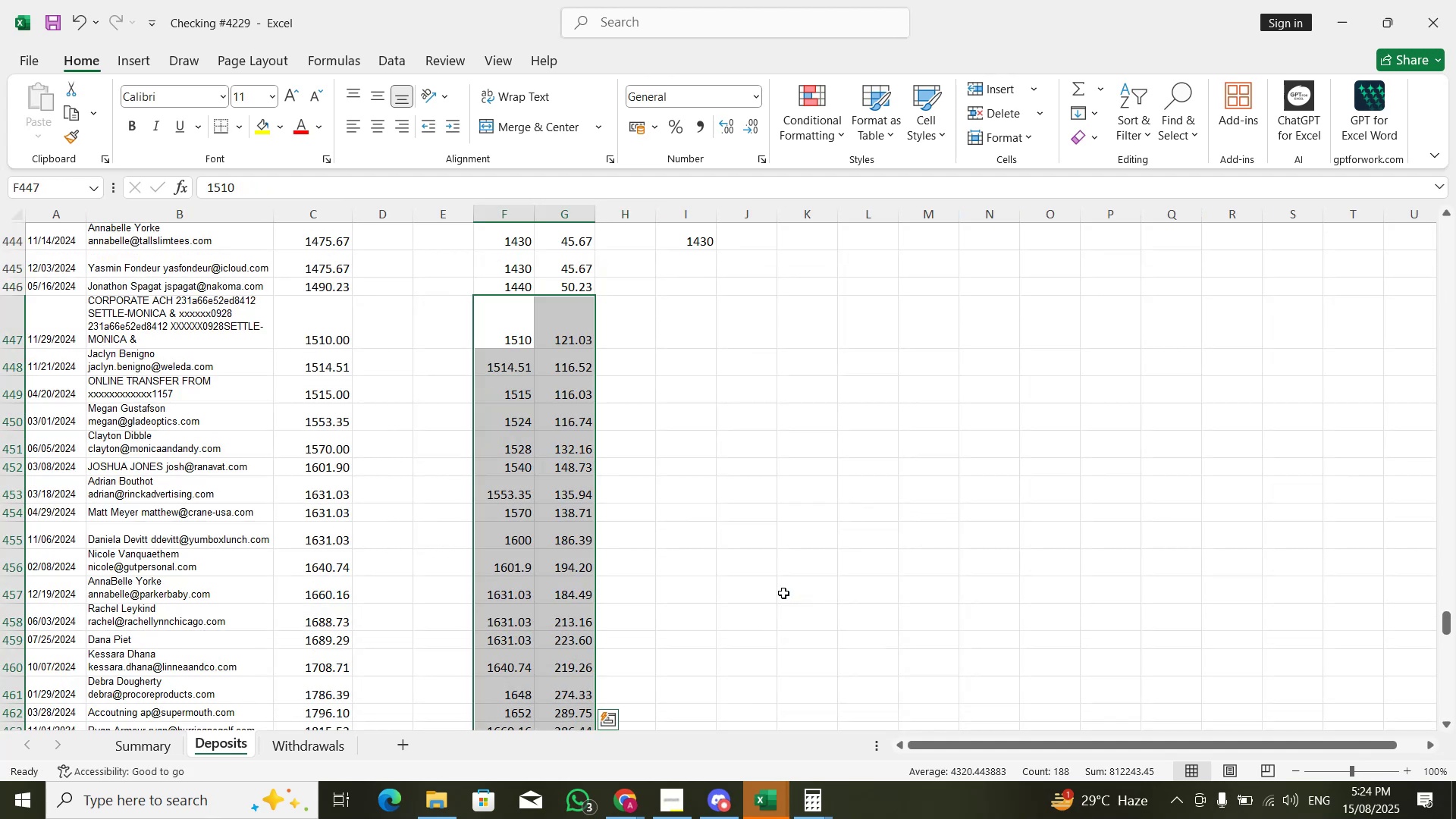 
key(ArrowUp)
 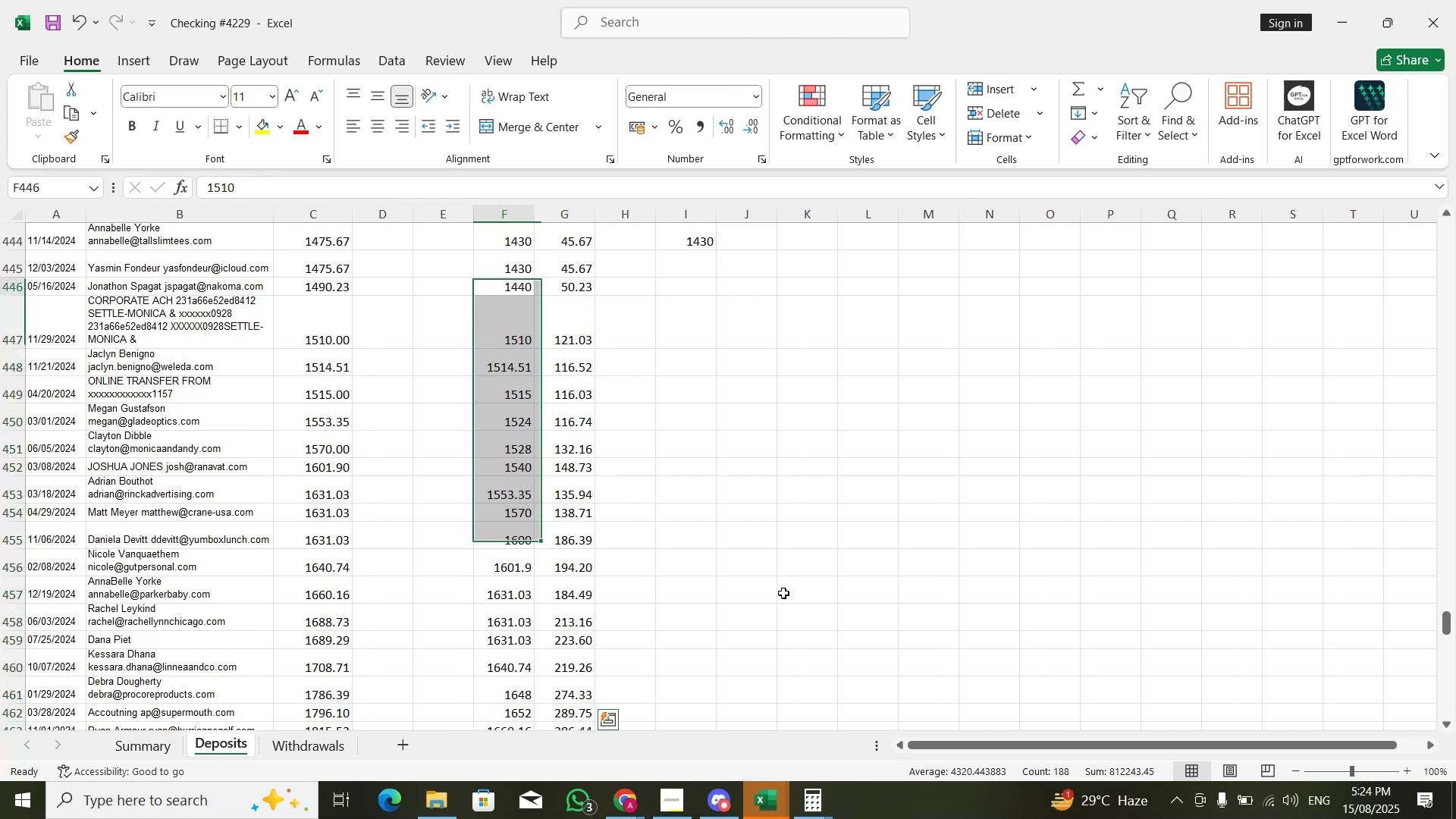 
key(ArrowUp)
 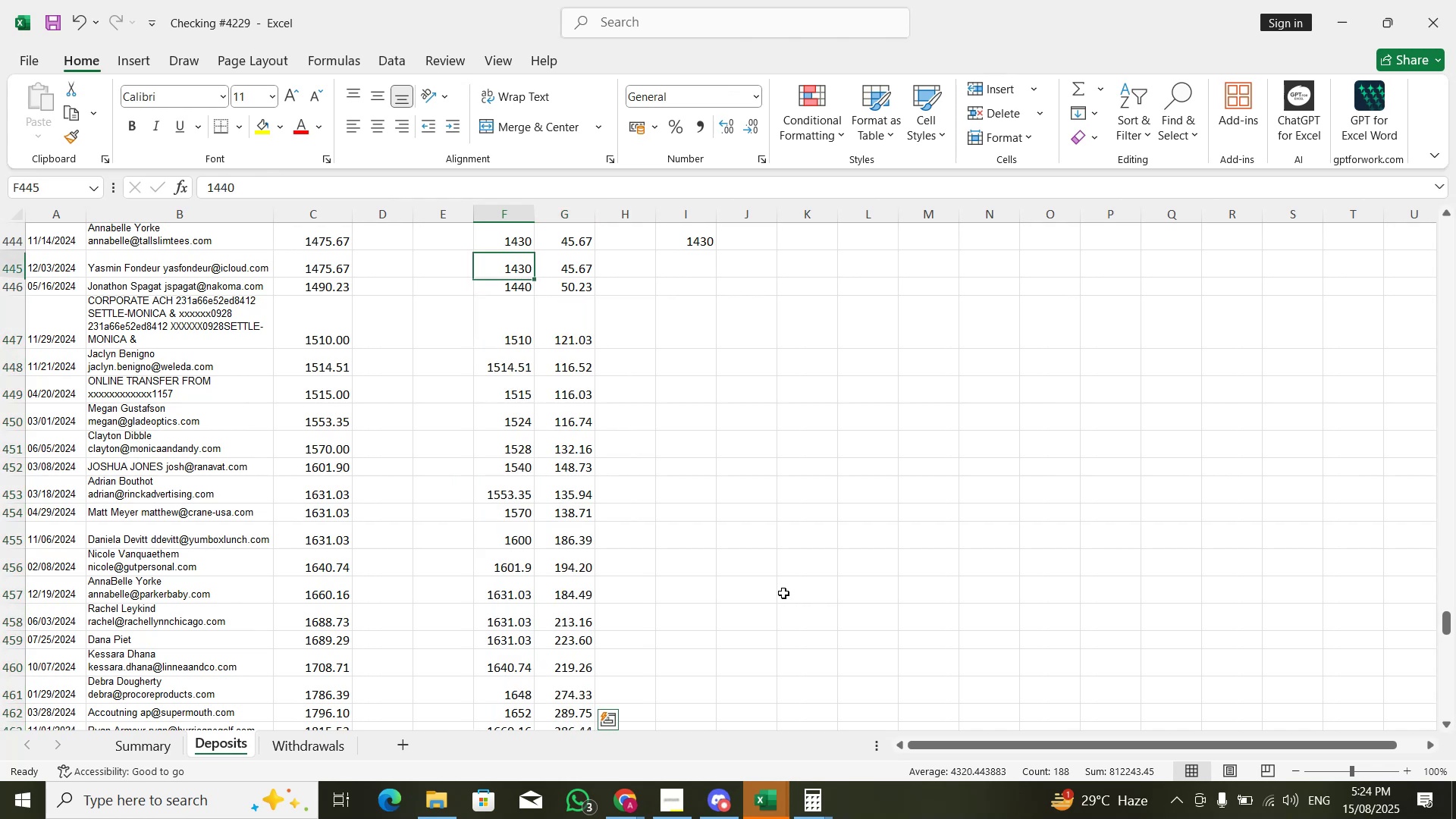 
key(ArrowUp)
 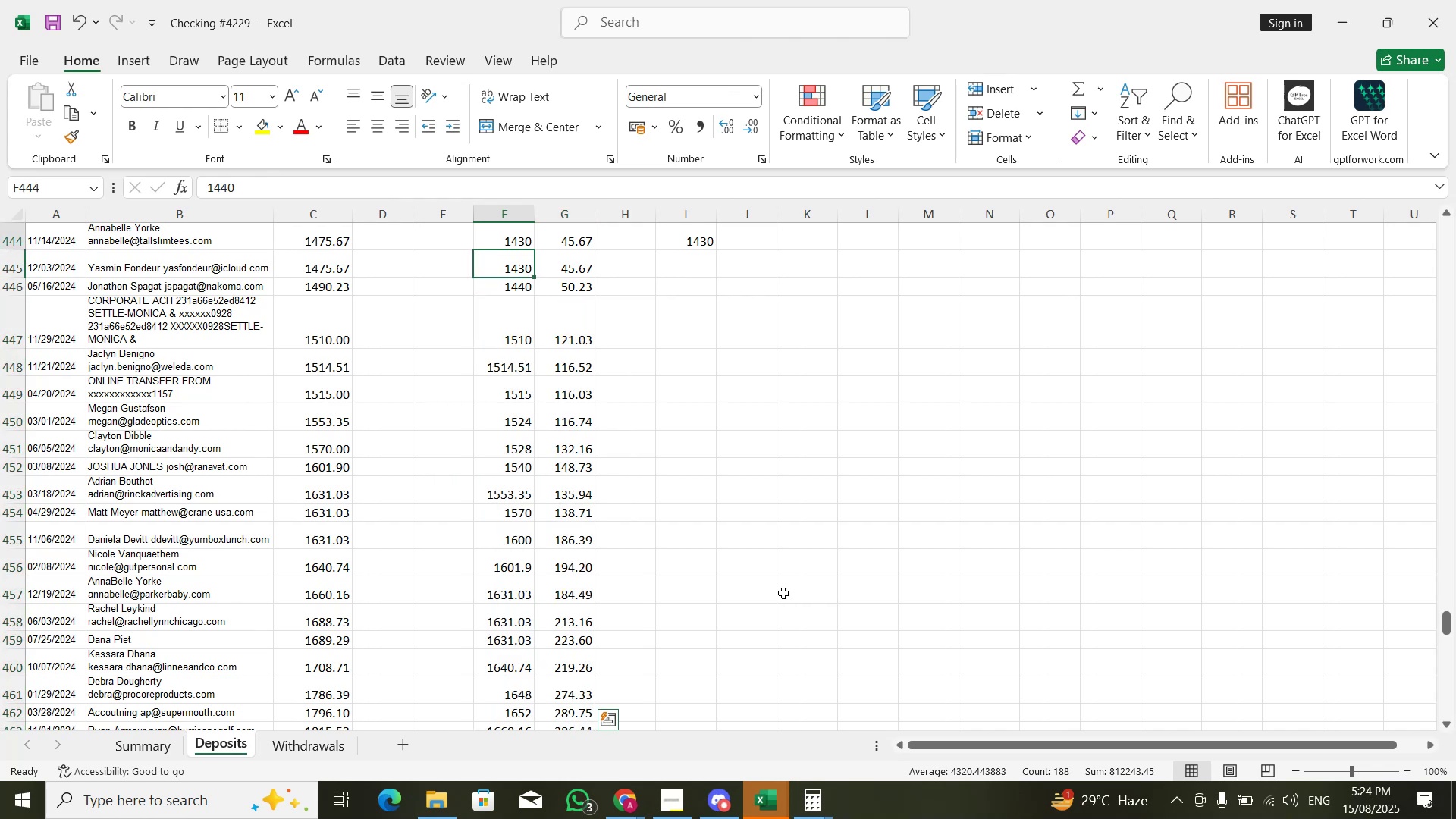 
key(ArrowUp)
 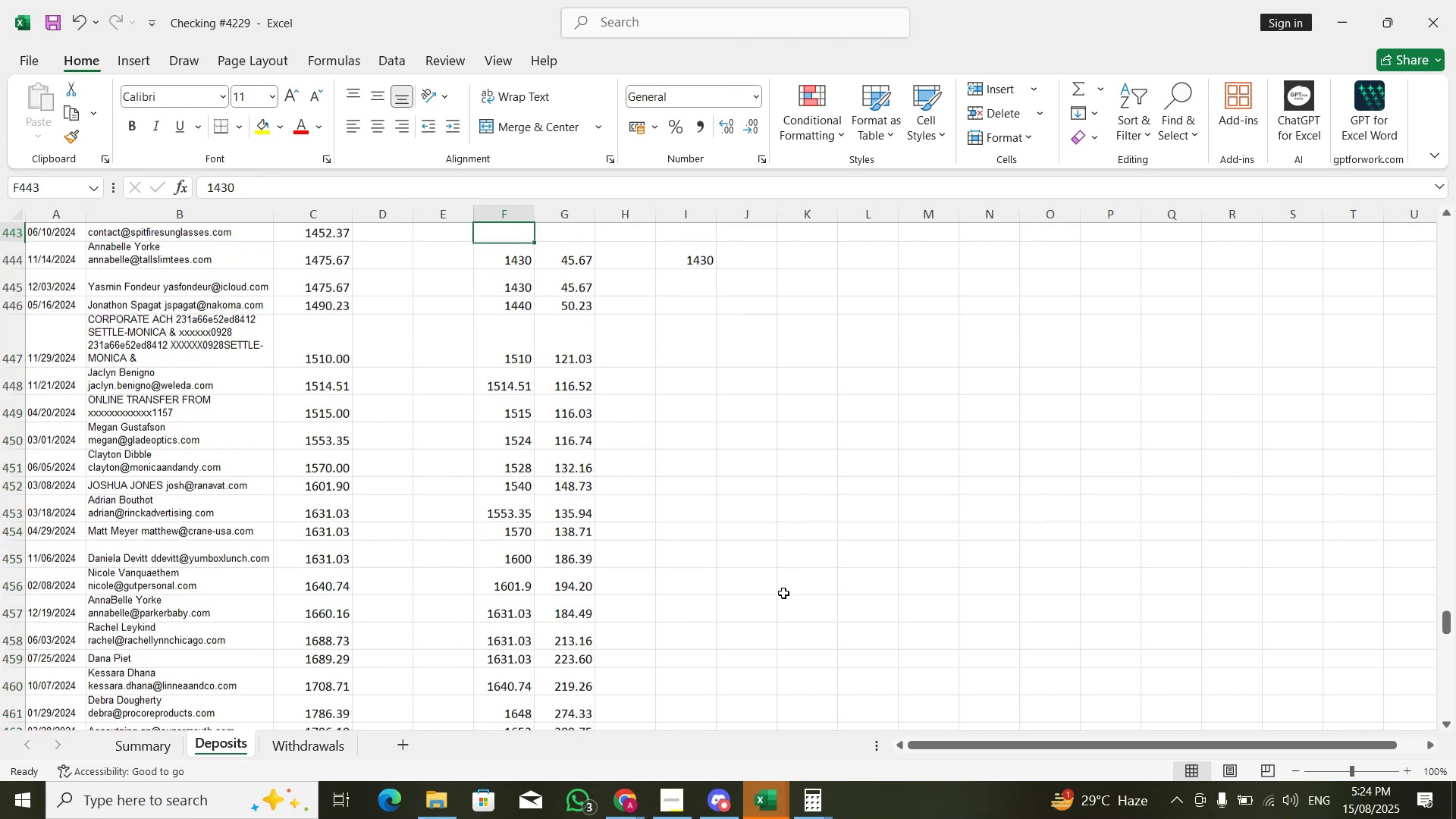 
key(ArrowUp)
 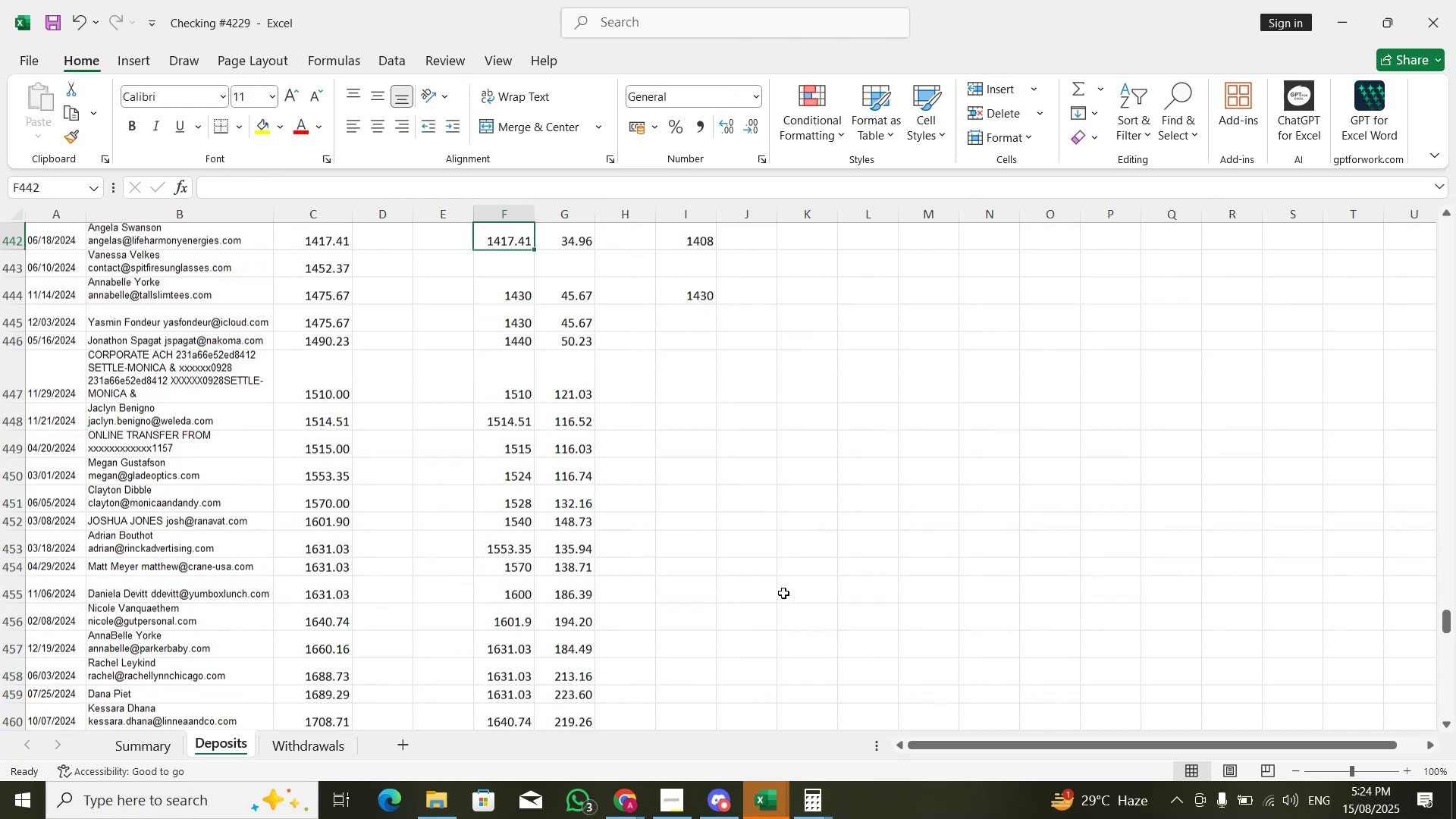 
key(ArrowRight)
 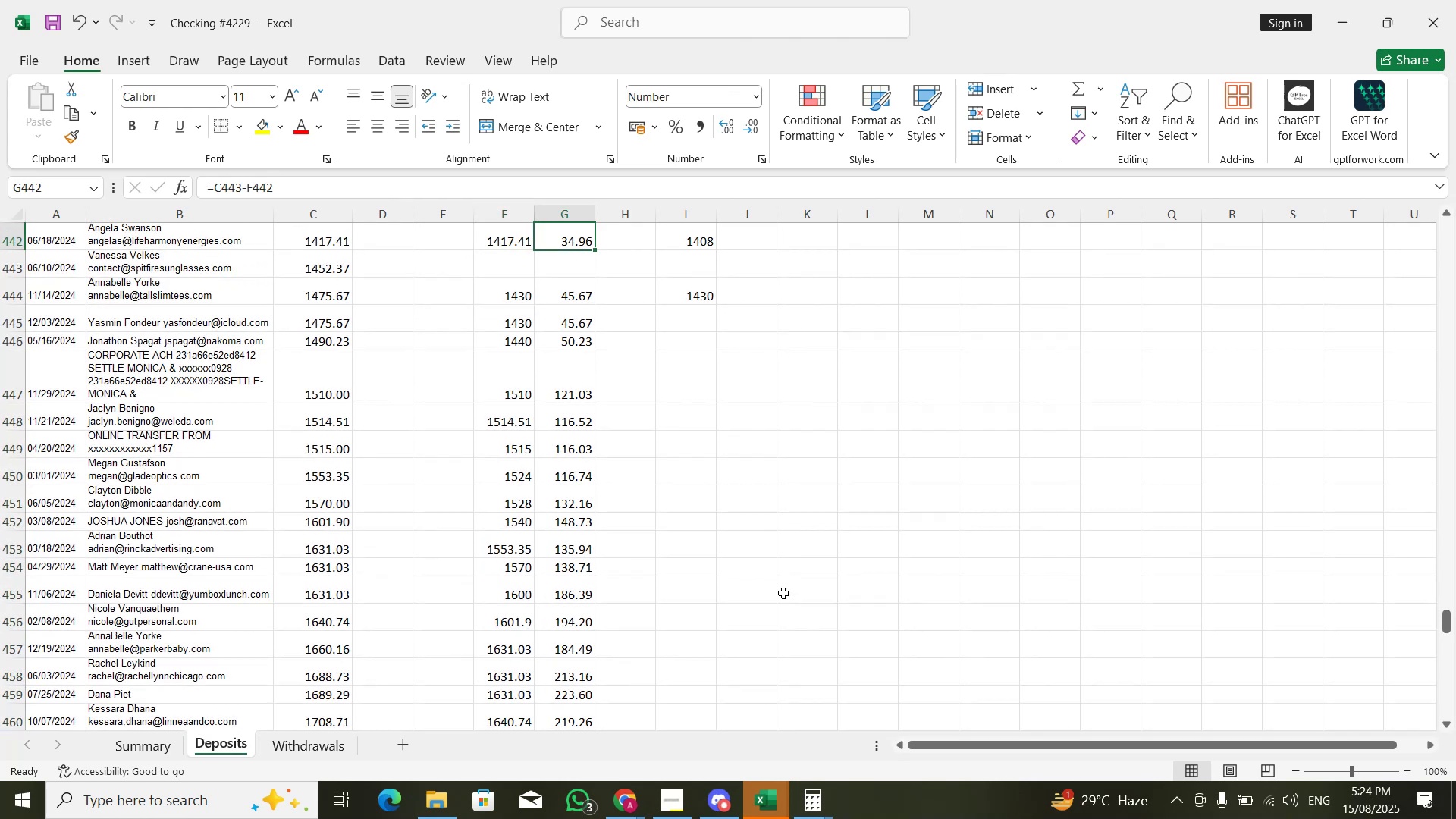 
hold_key(key=ArrowDown, duration=0.67)
 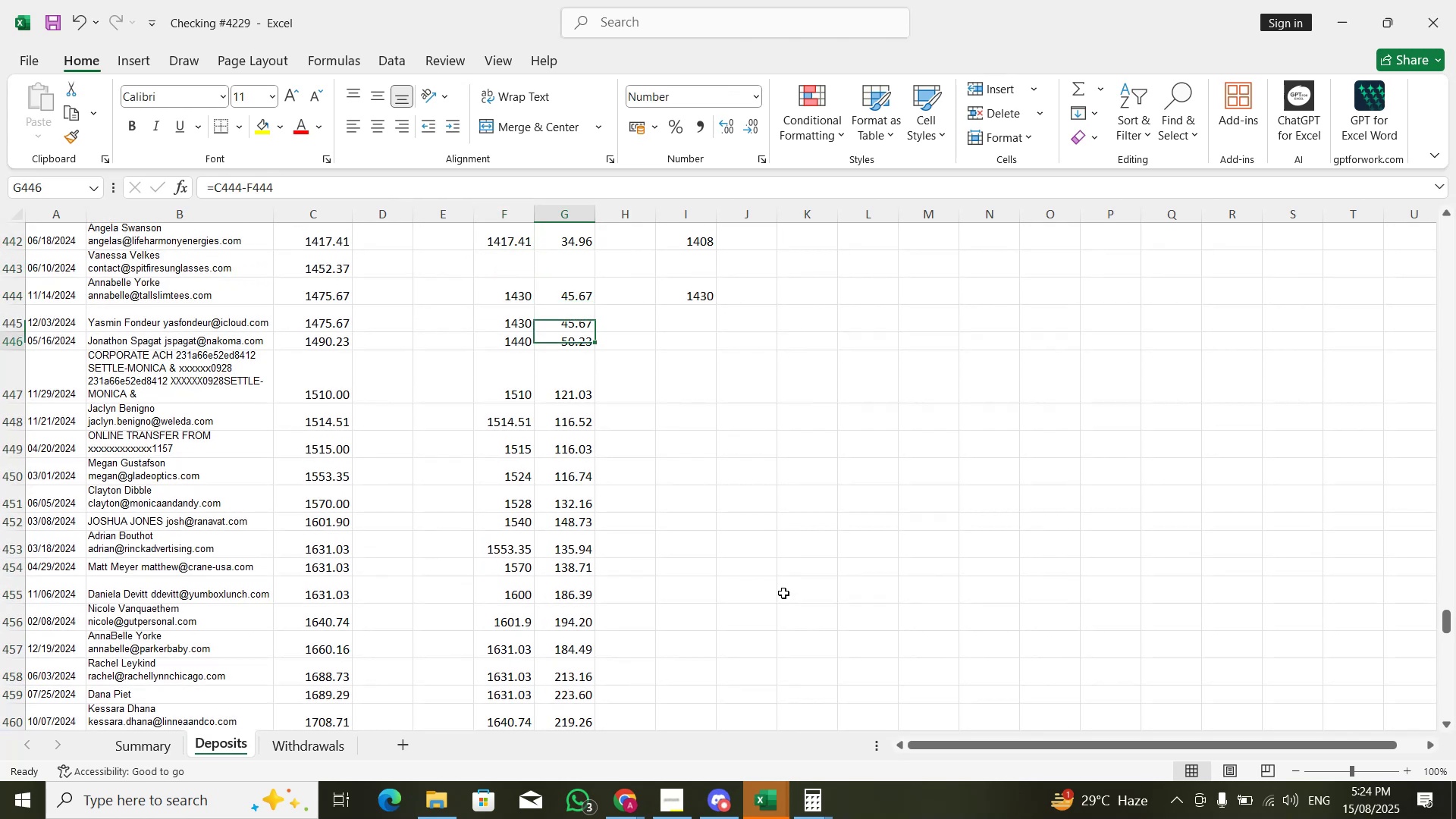 
key(ArrowLeft)
 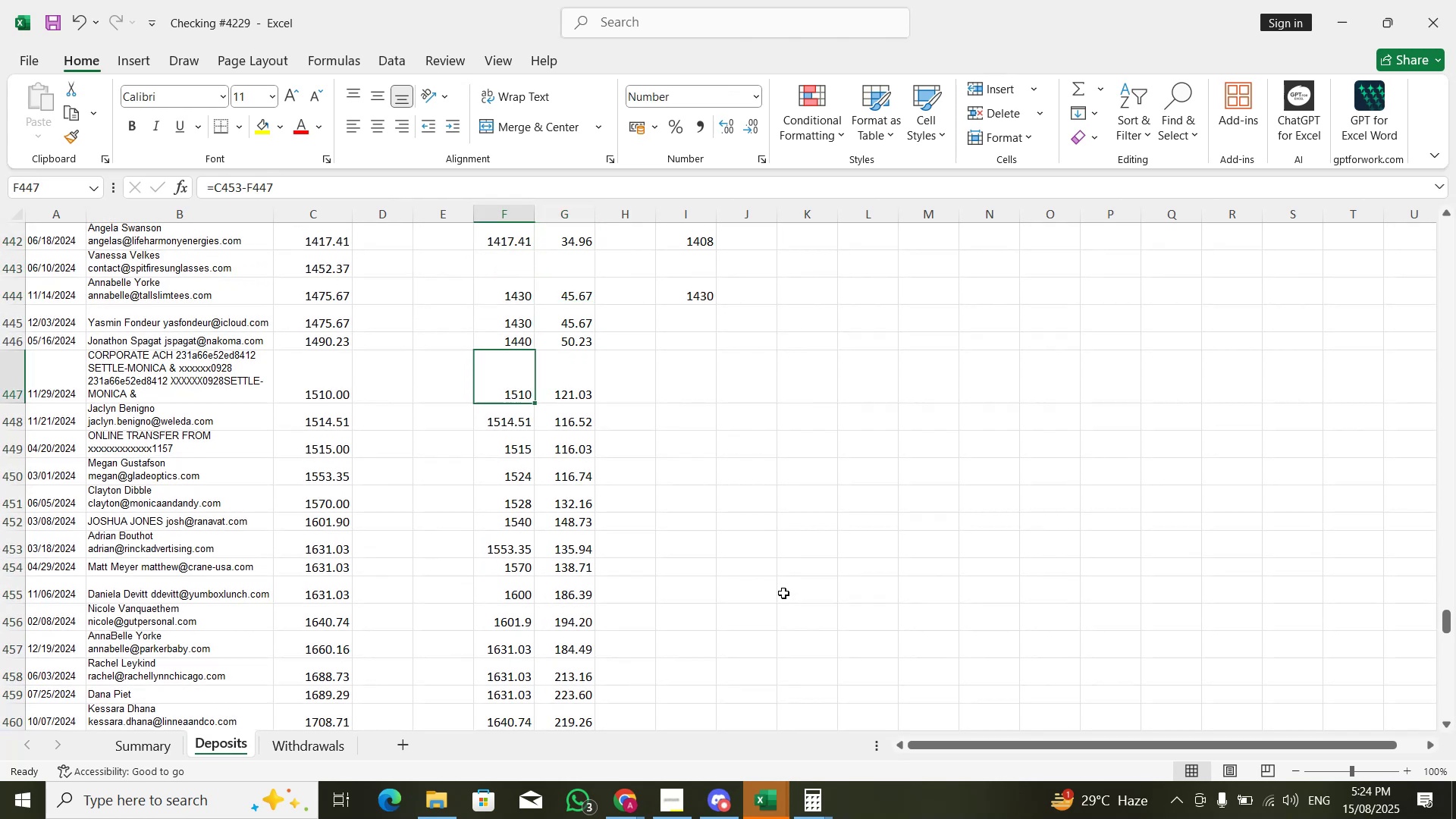 
key(ArrowUp)
 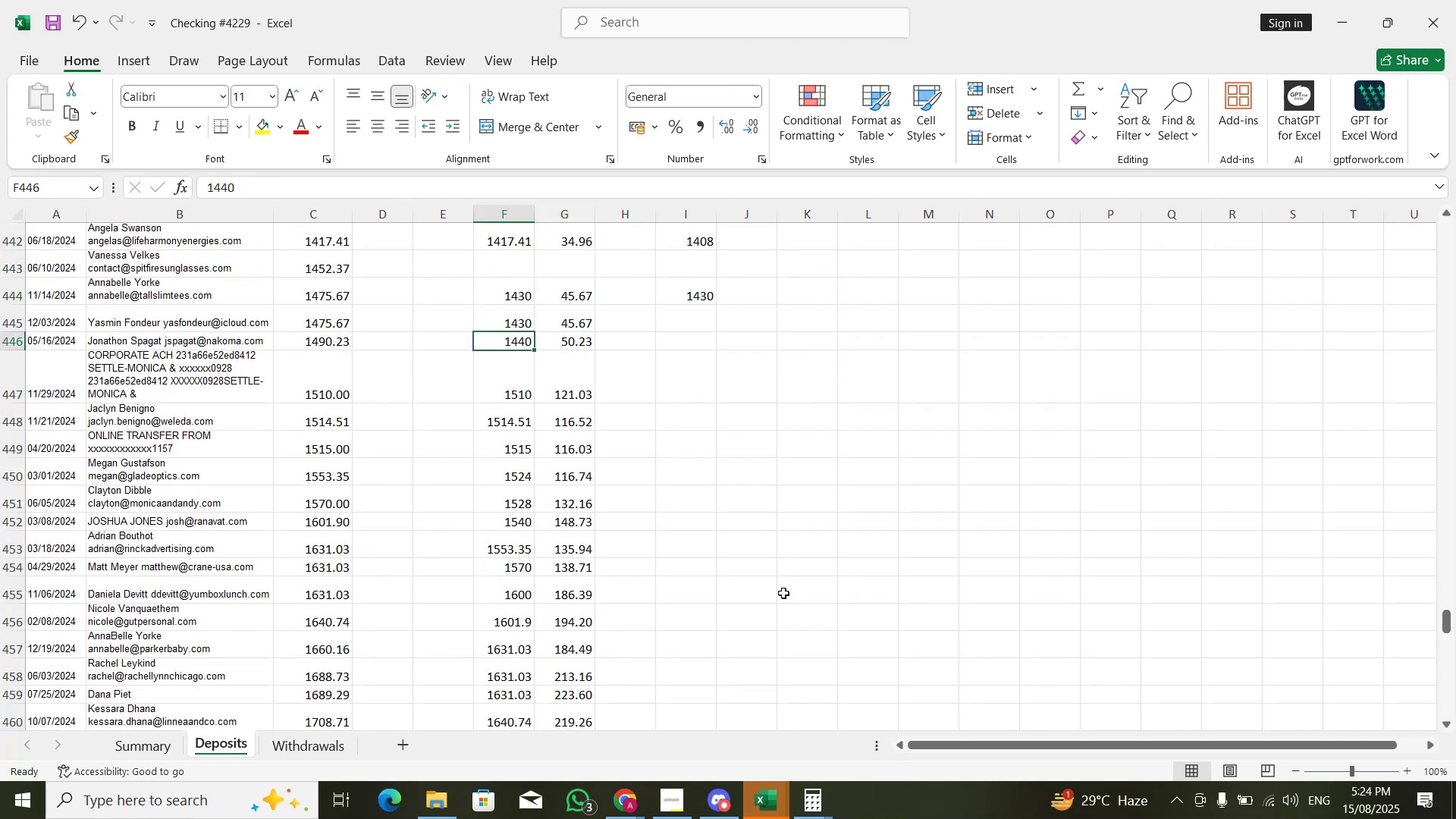 
key(ArrowUp)
 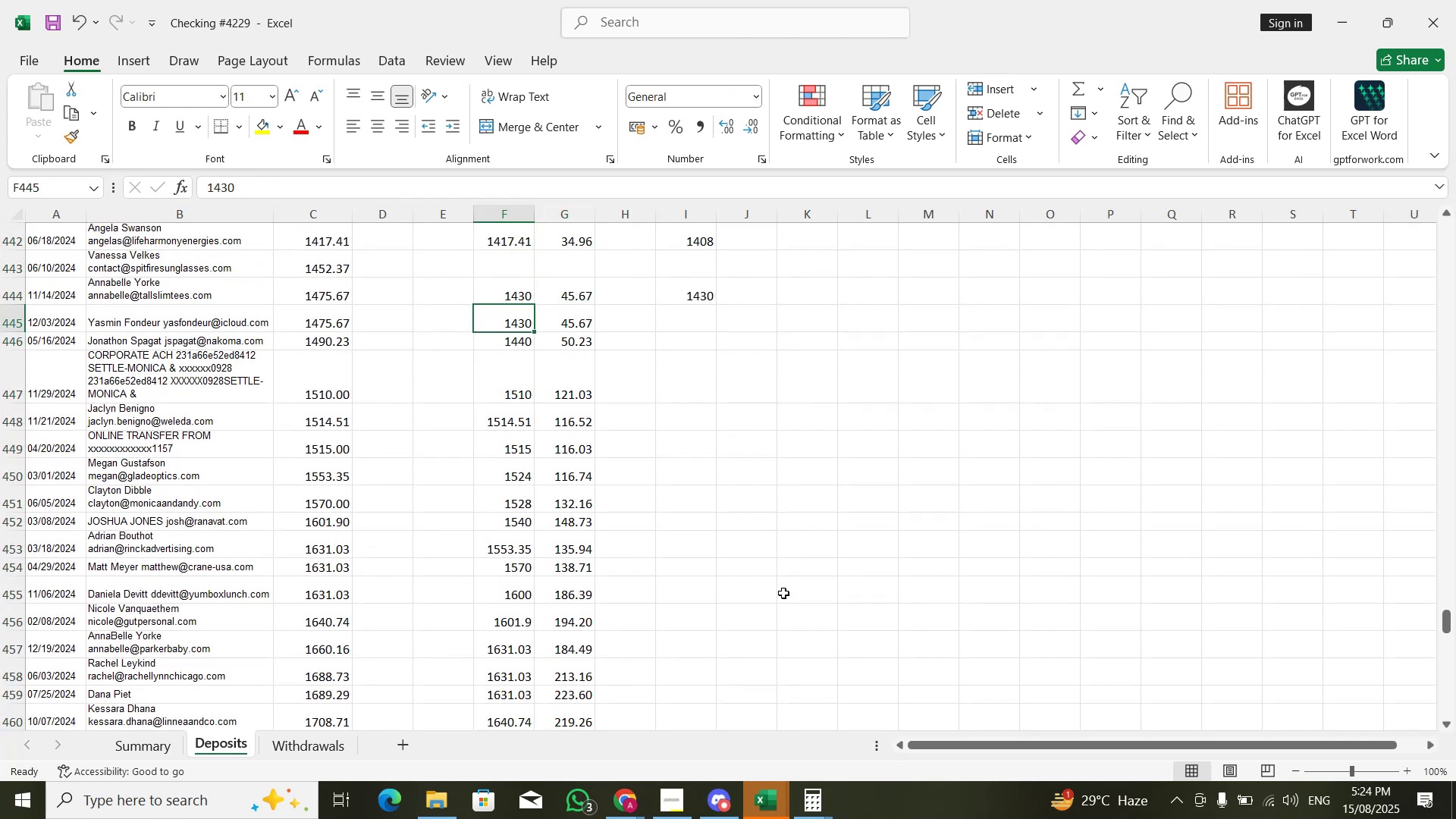 
key(ArrowUp)
 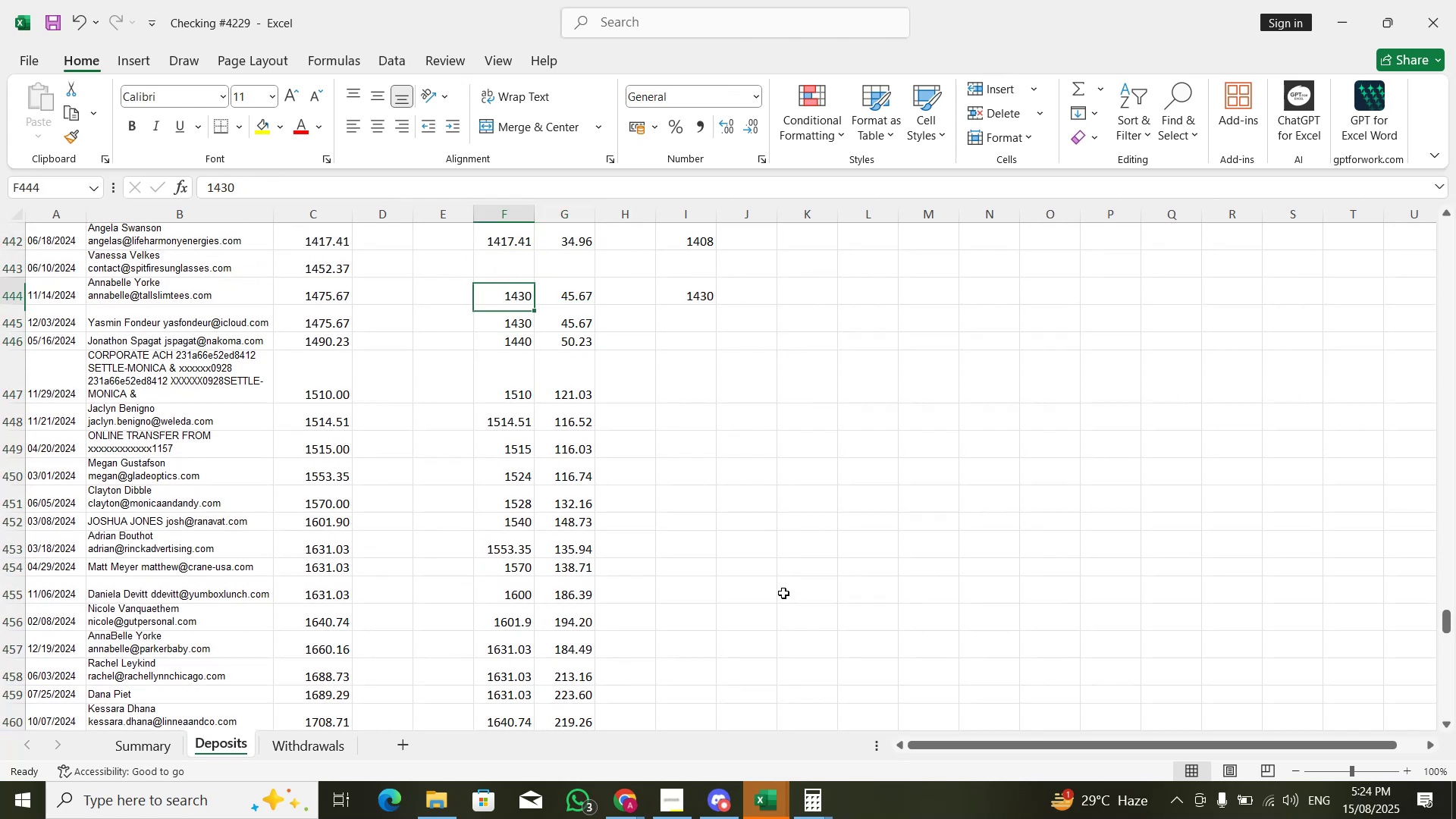 
key(ArrowUp)
 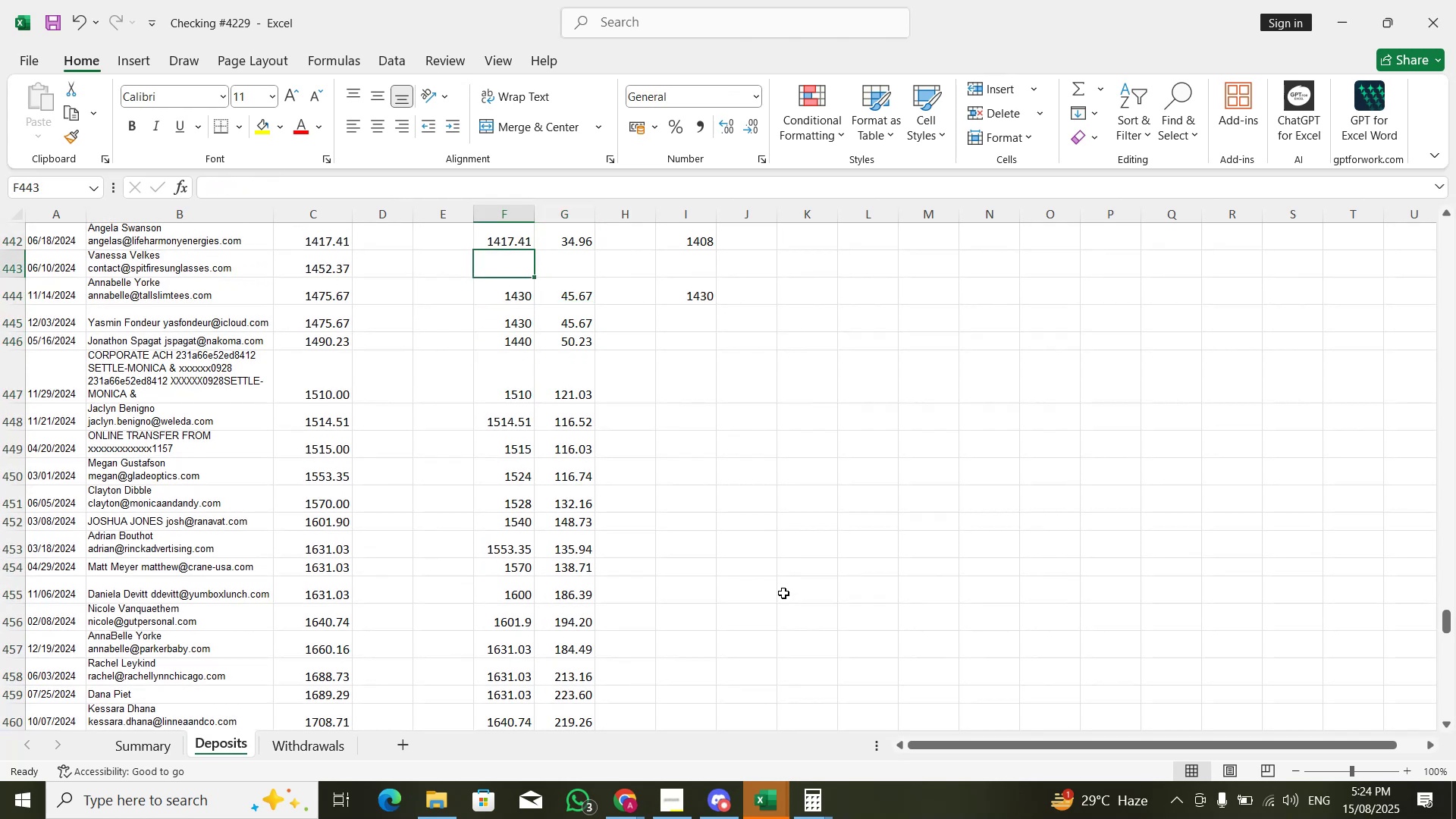 
key(ArrowUp)
 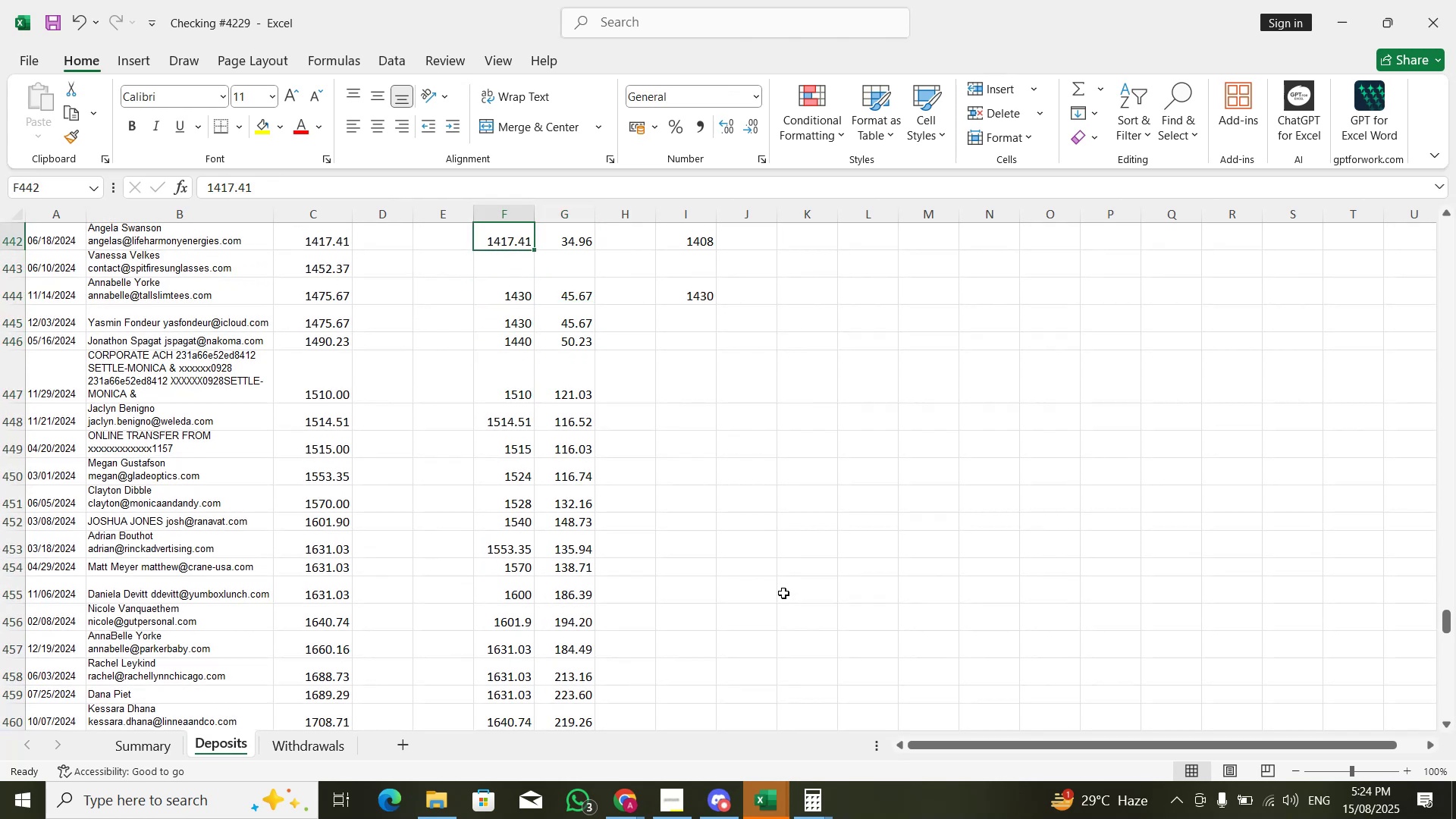 
key(ArrowDown)
 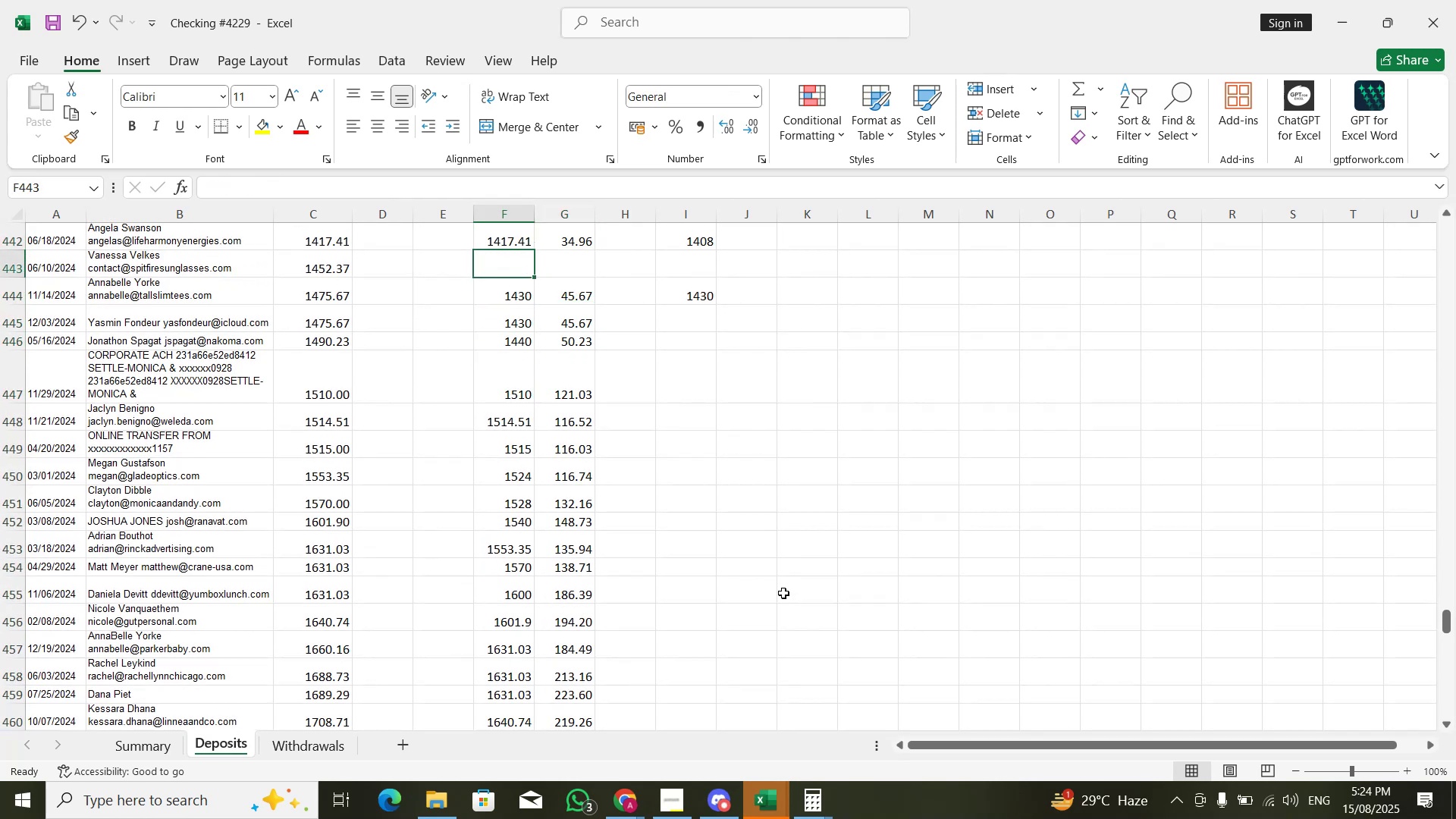 
key(ArrowDown)
 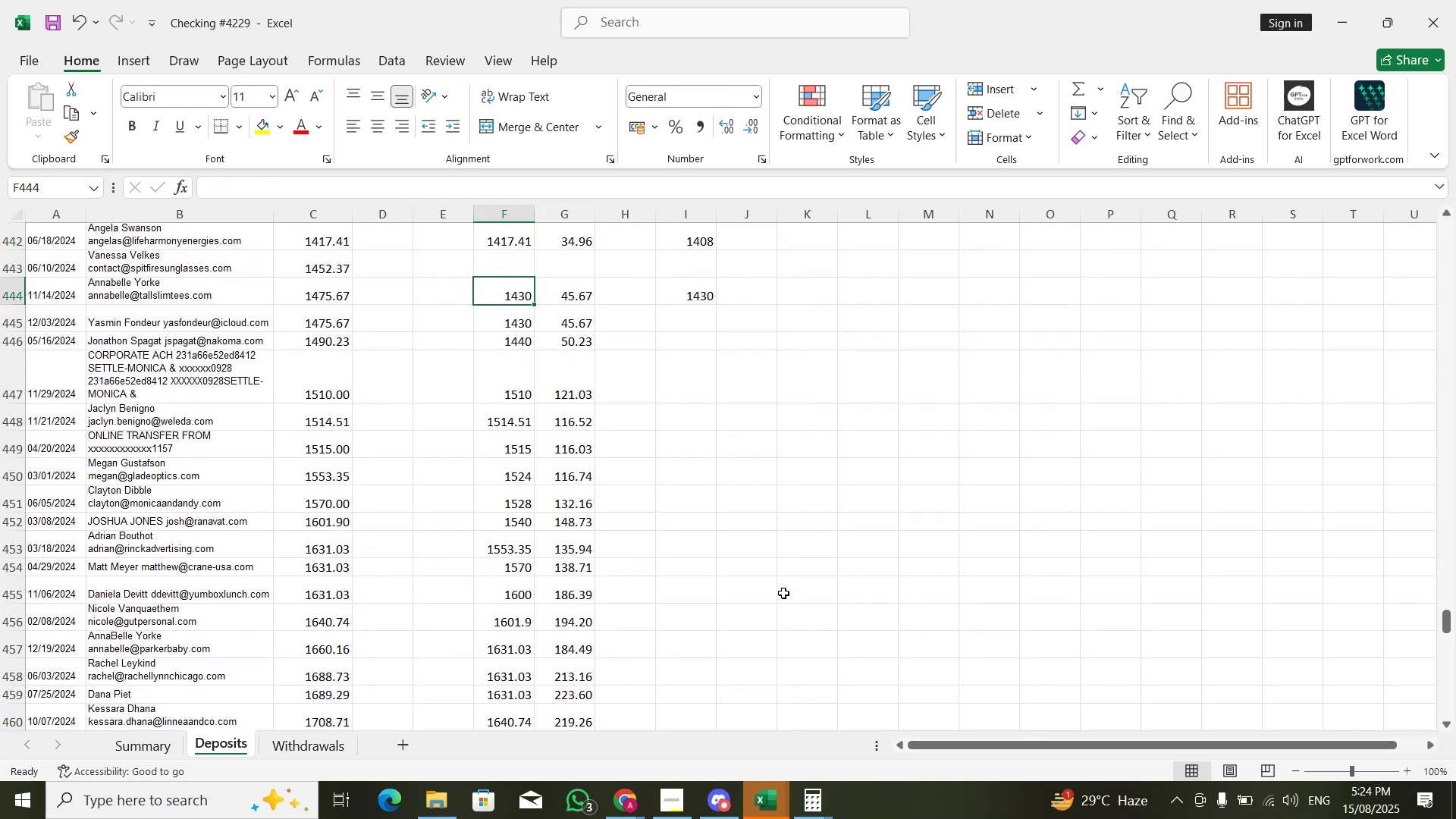 
key(ArrowDown)
 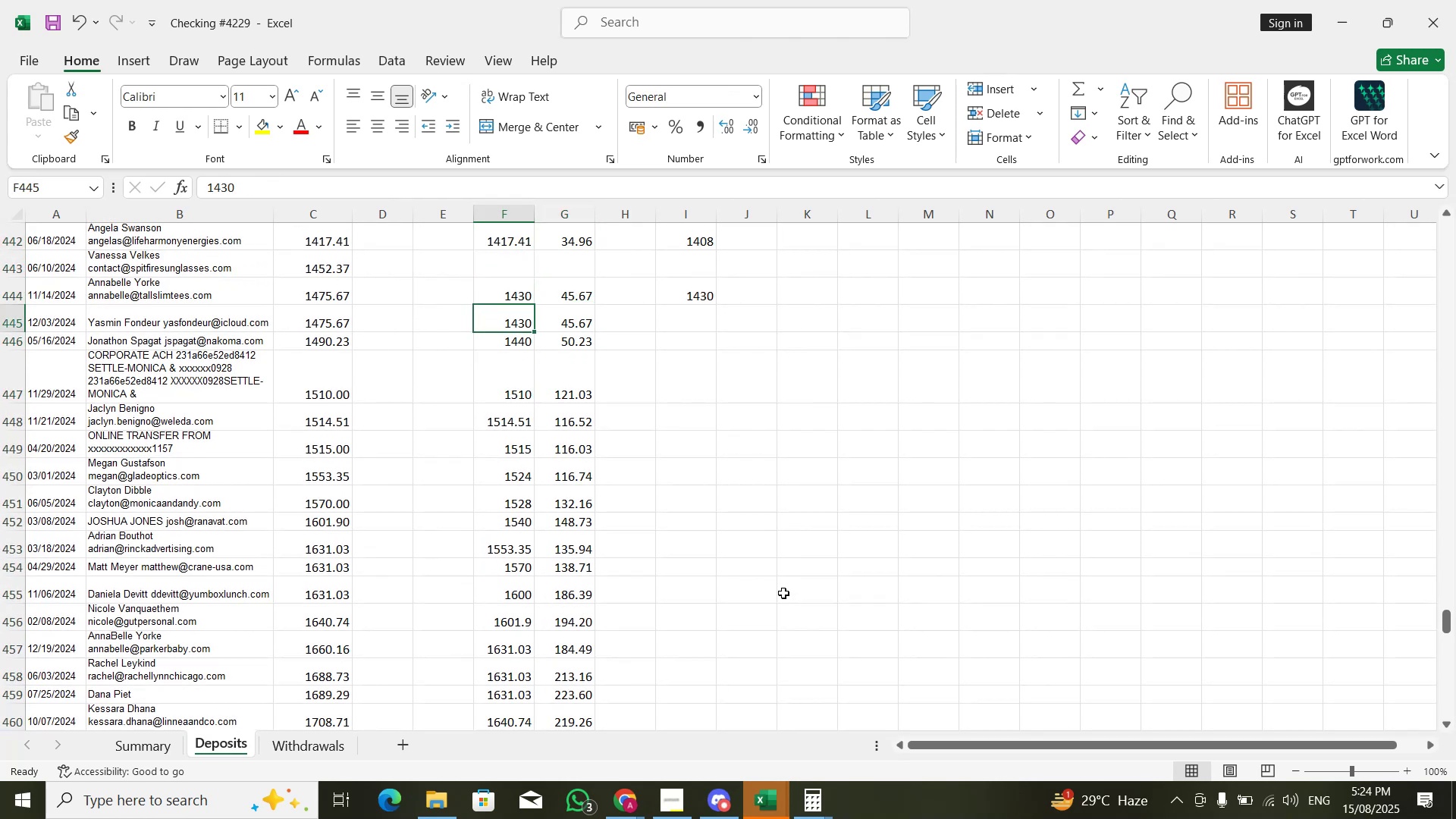 
key(Control+Z)
 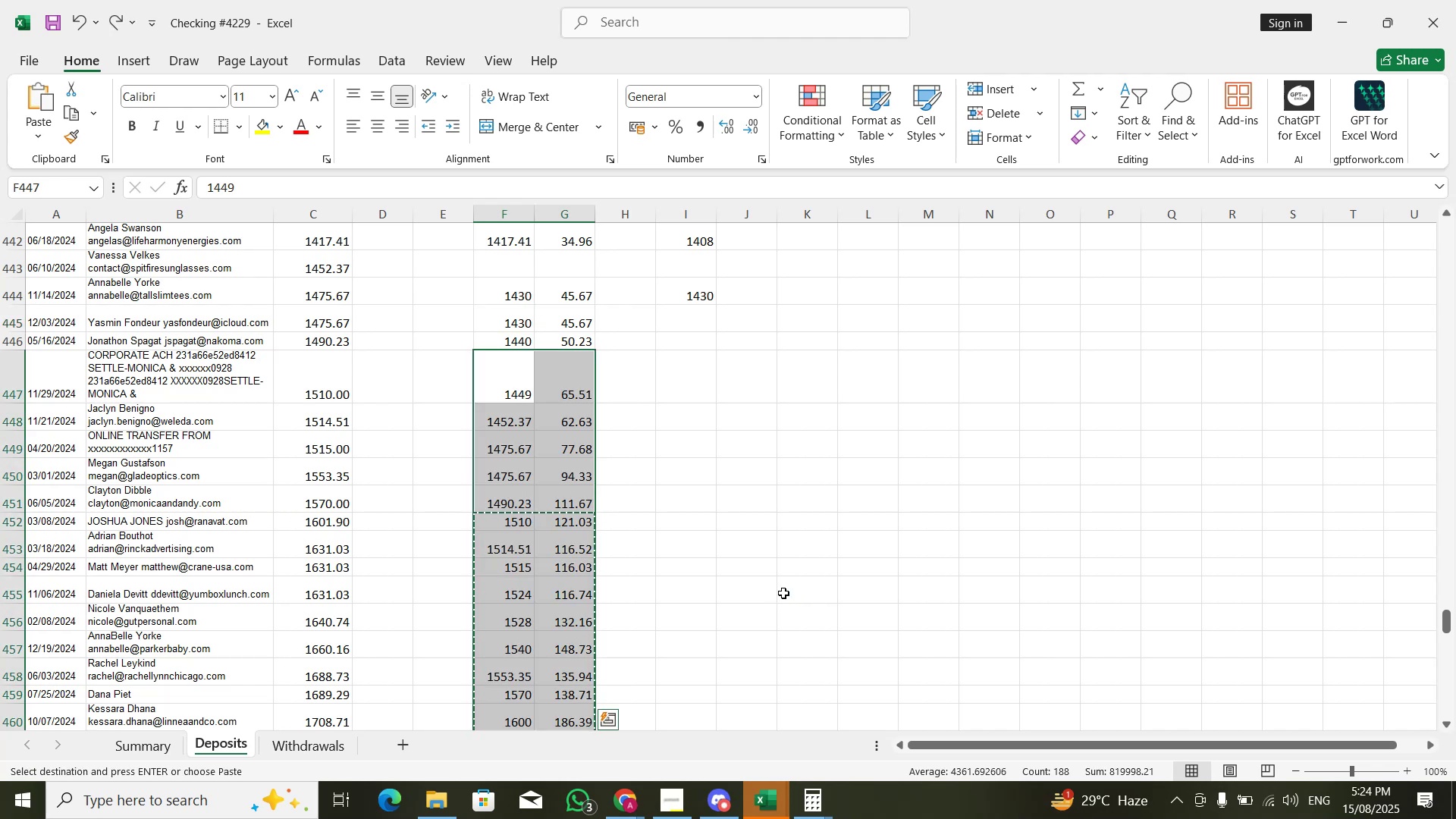 
wait(5.28)
 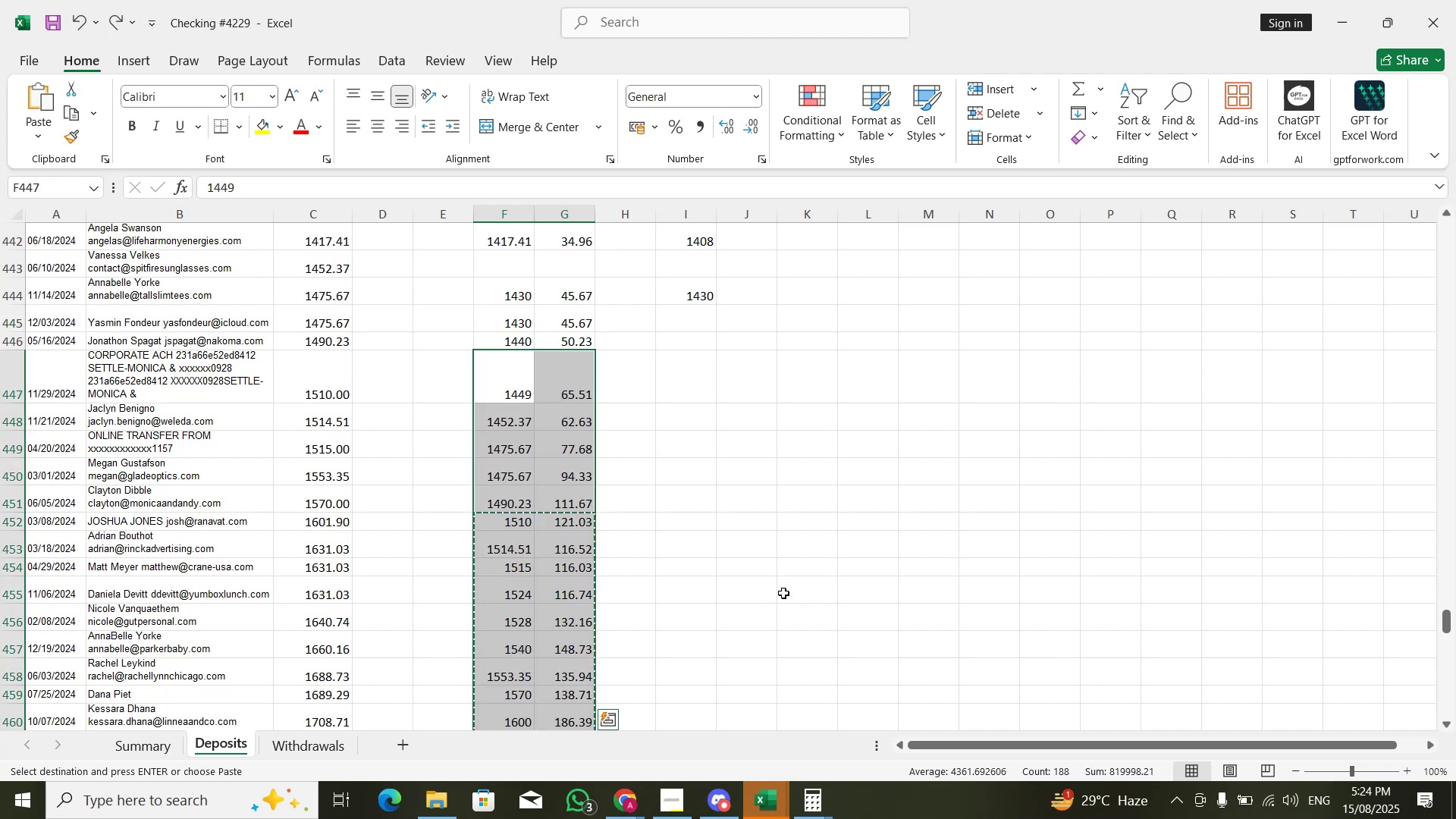 
key(ArrowDown)
 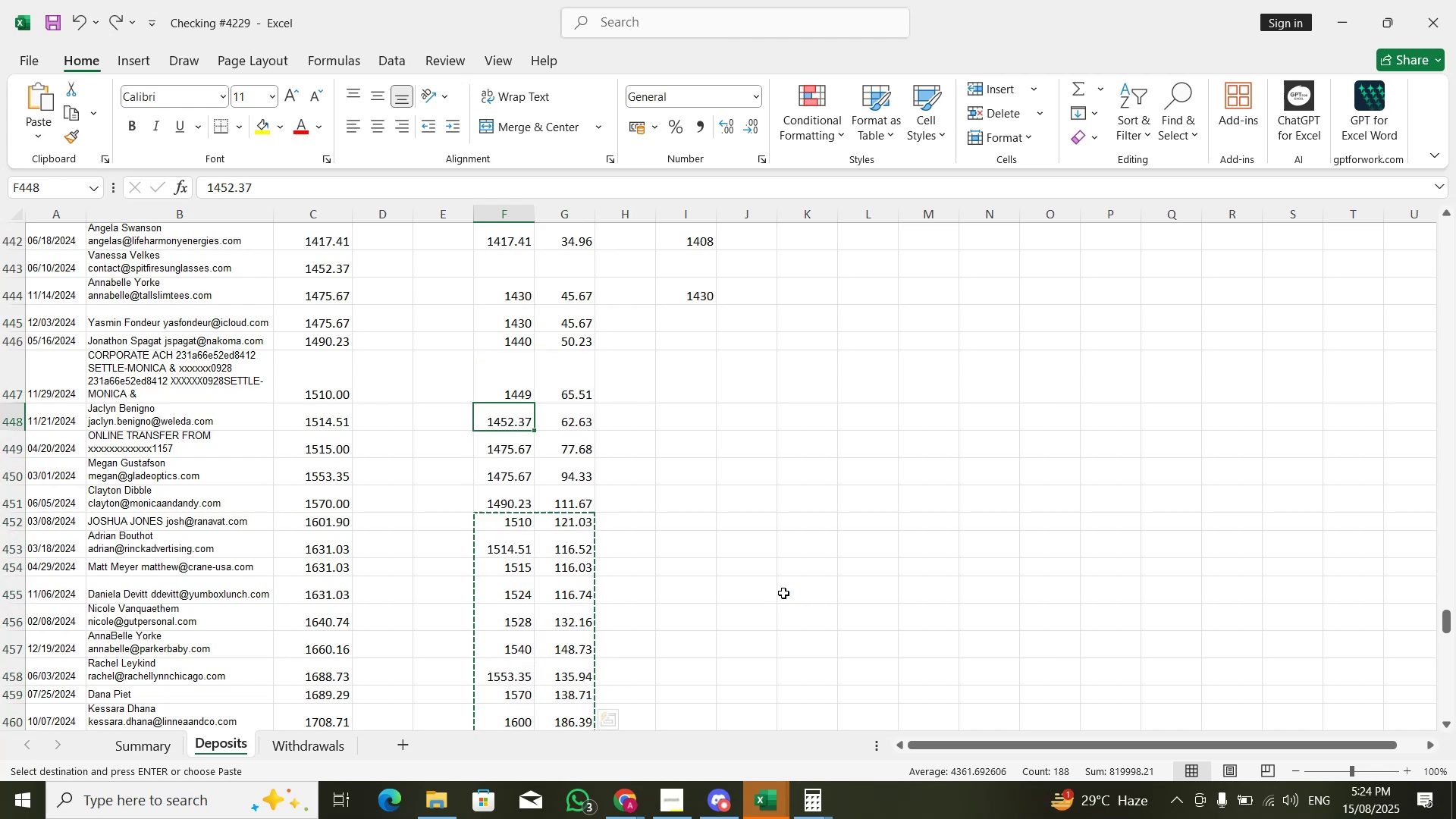 
key(ArrowDown)
 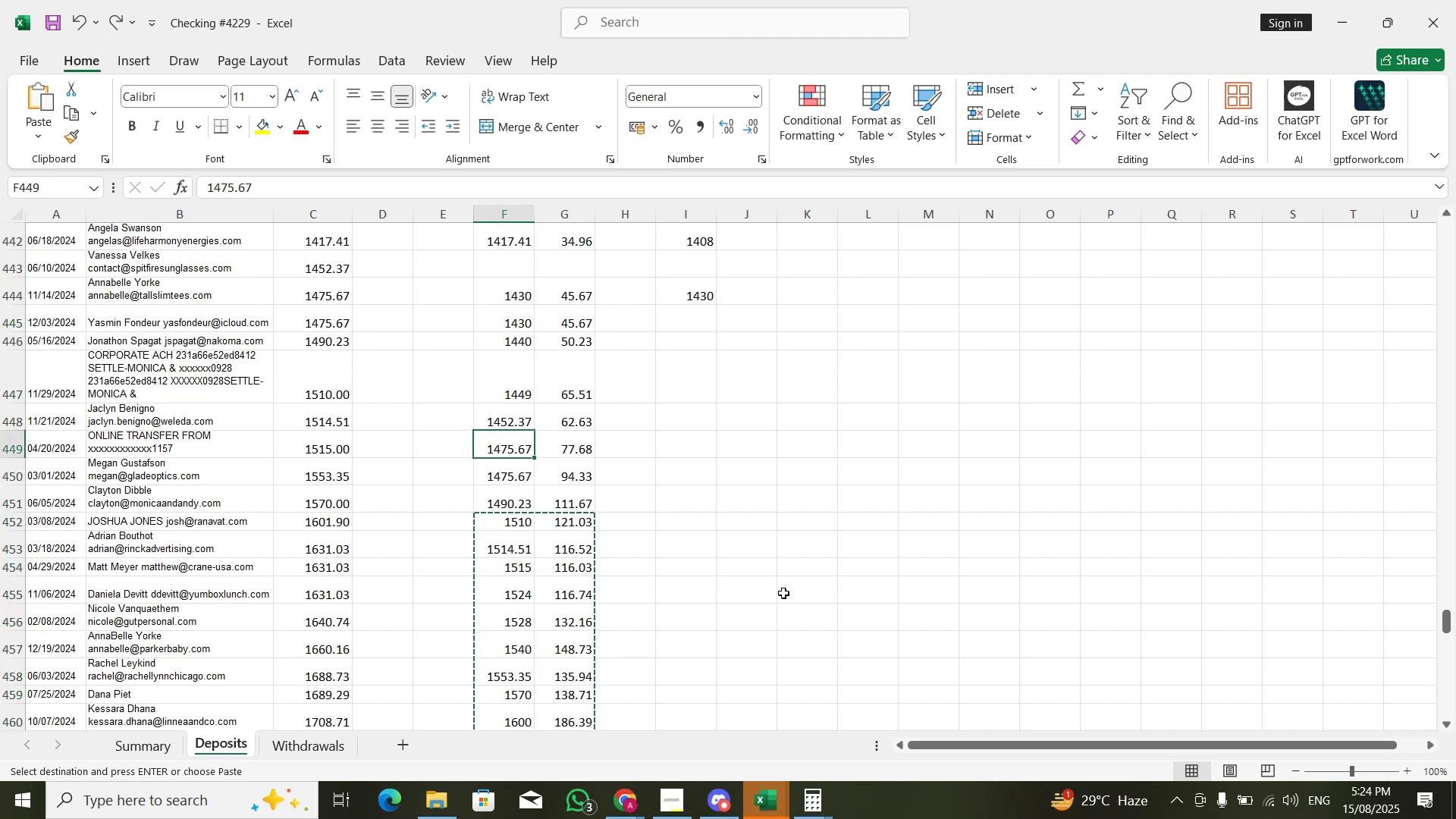 
hold_key(key=ShiftLeft, duration=0.85)
 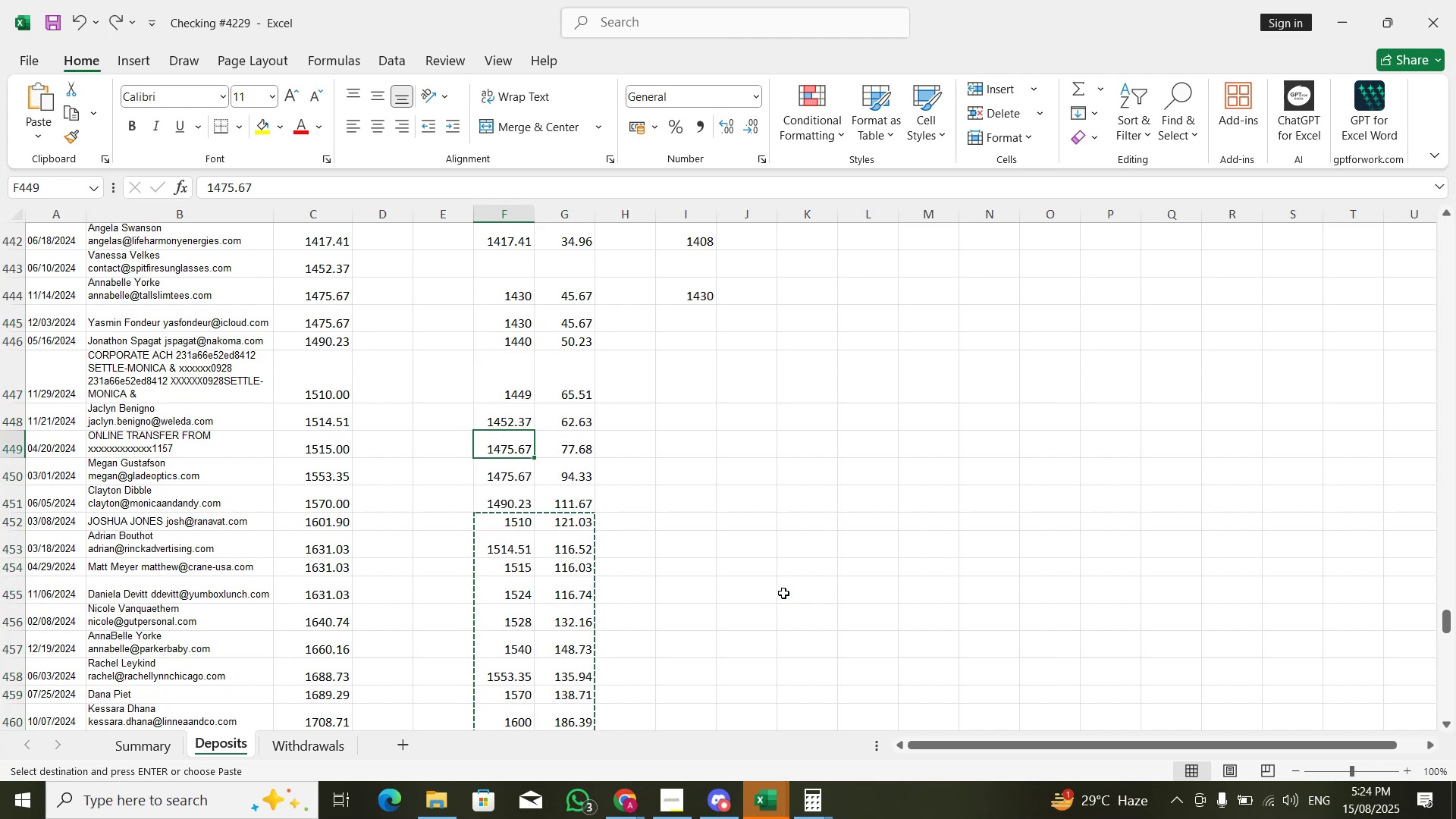 
key(ArrowUp)
 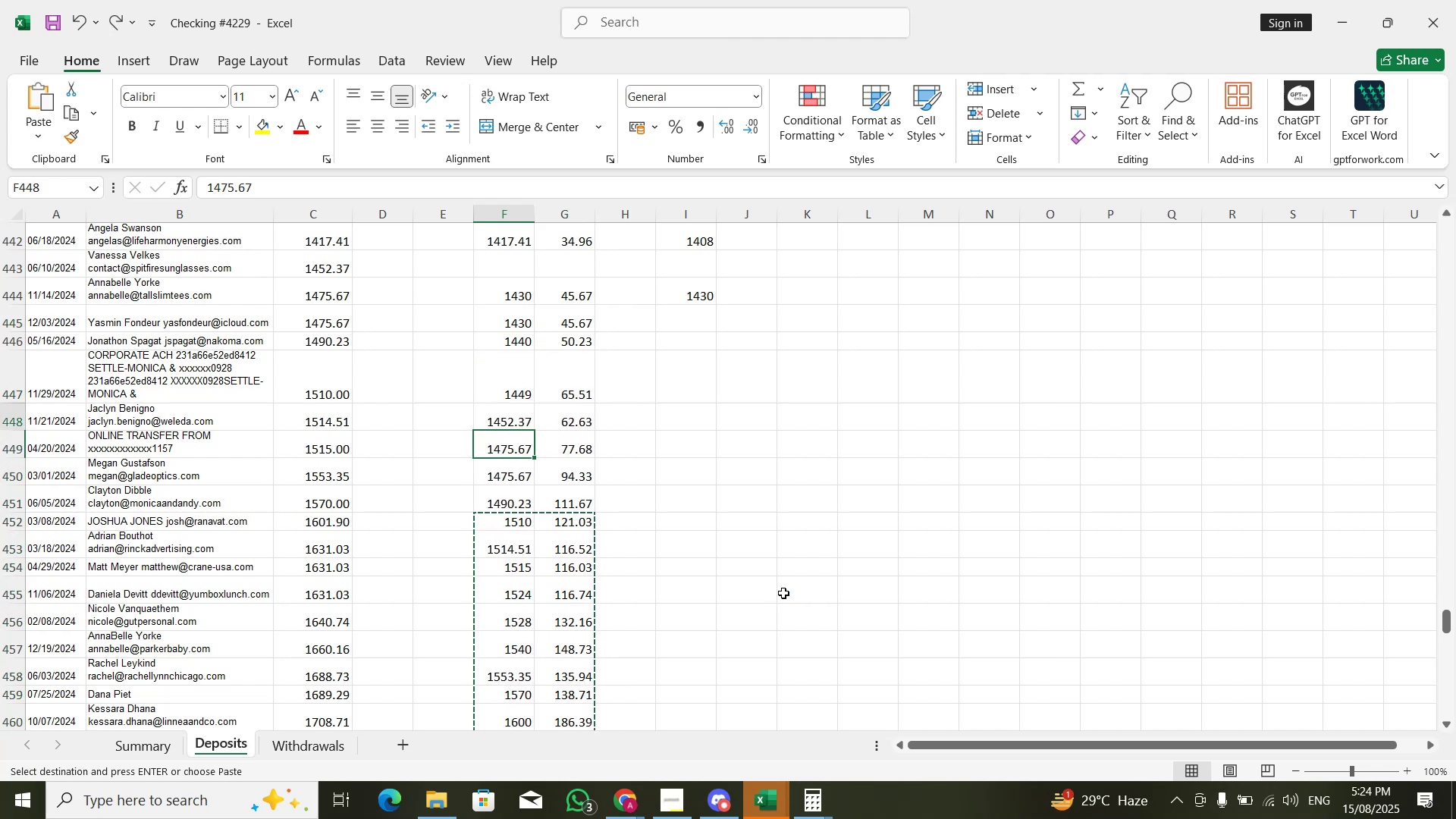 
key(Shift+ArrowRight)
 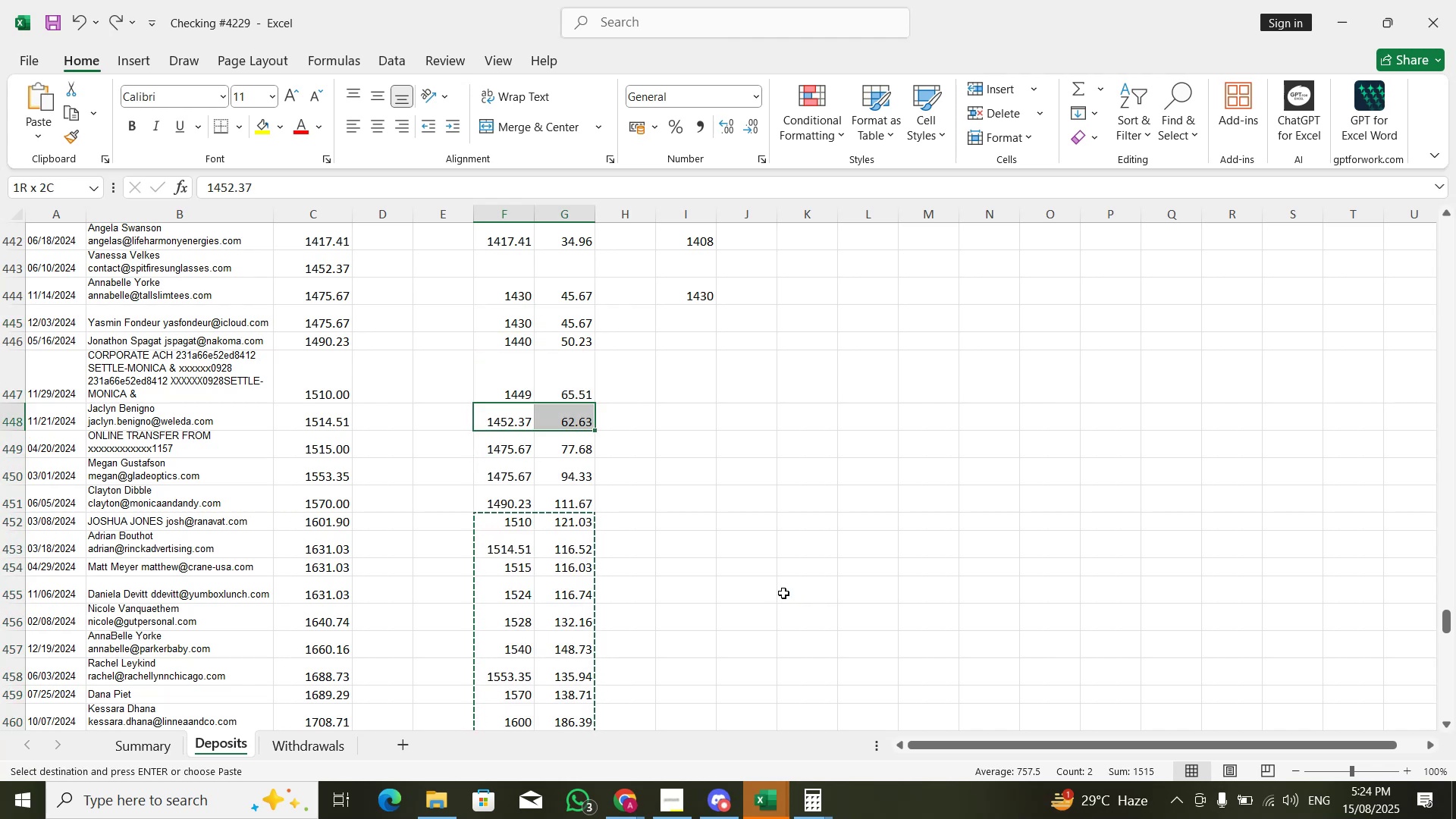 
key(Control+Shift+ArrowDown)
 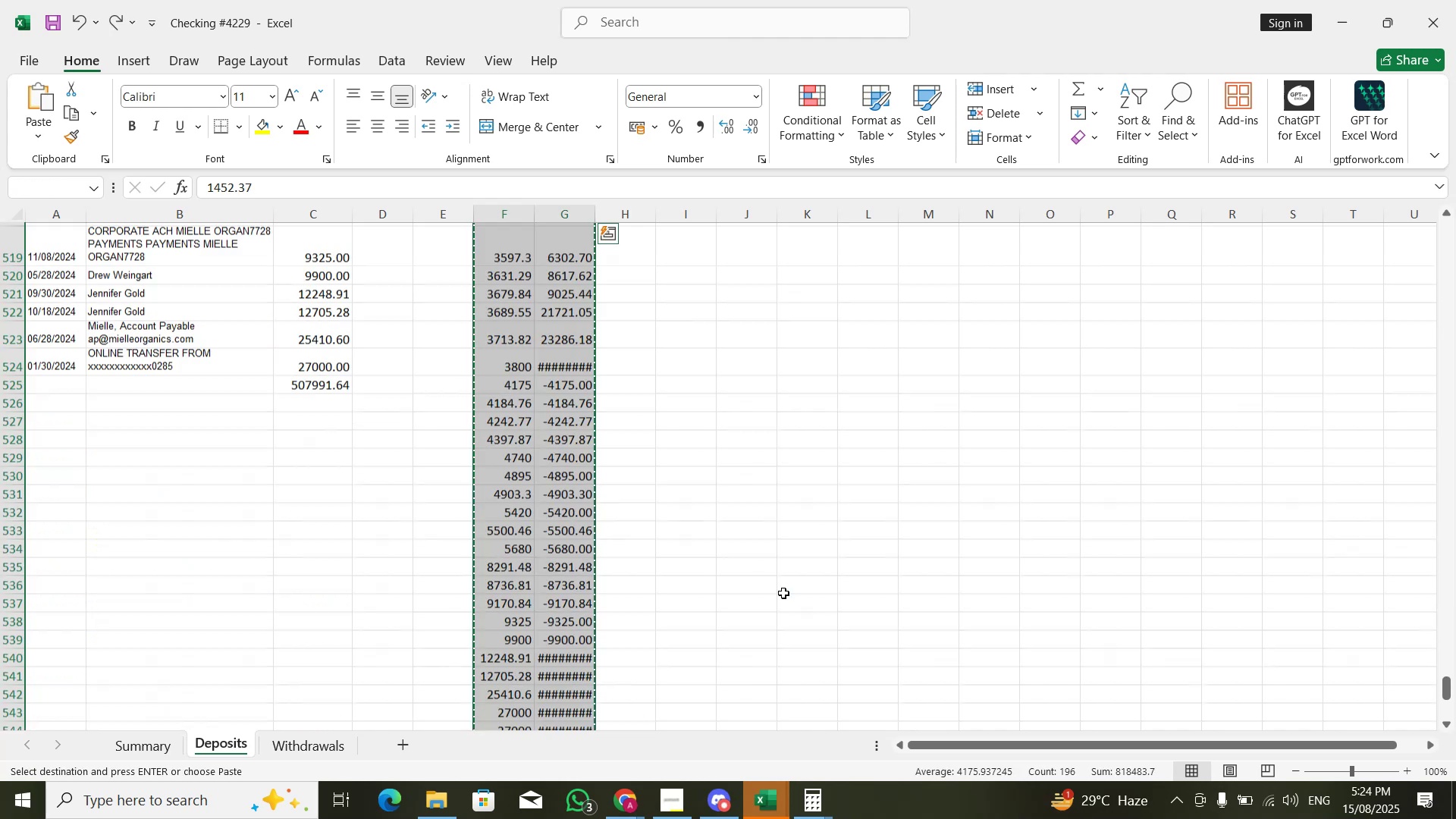 
key(Control+X)
 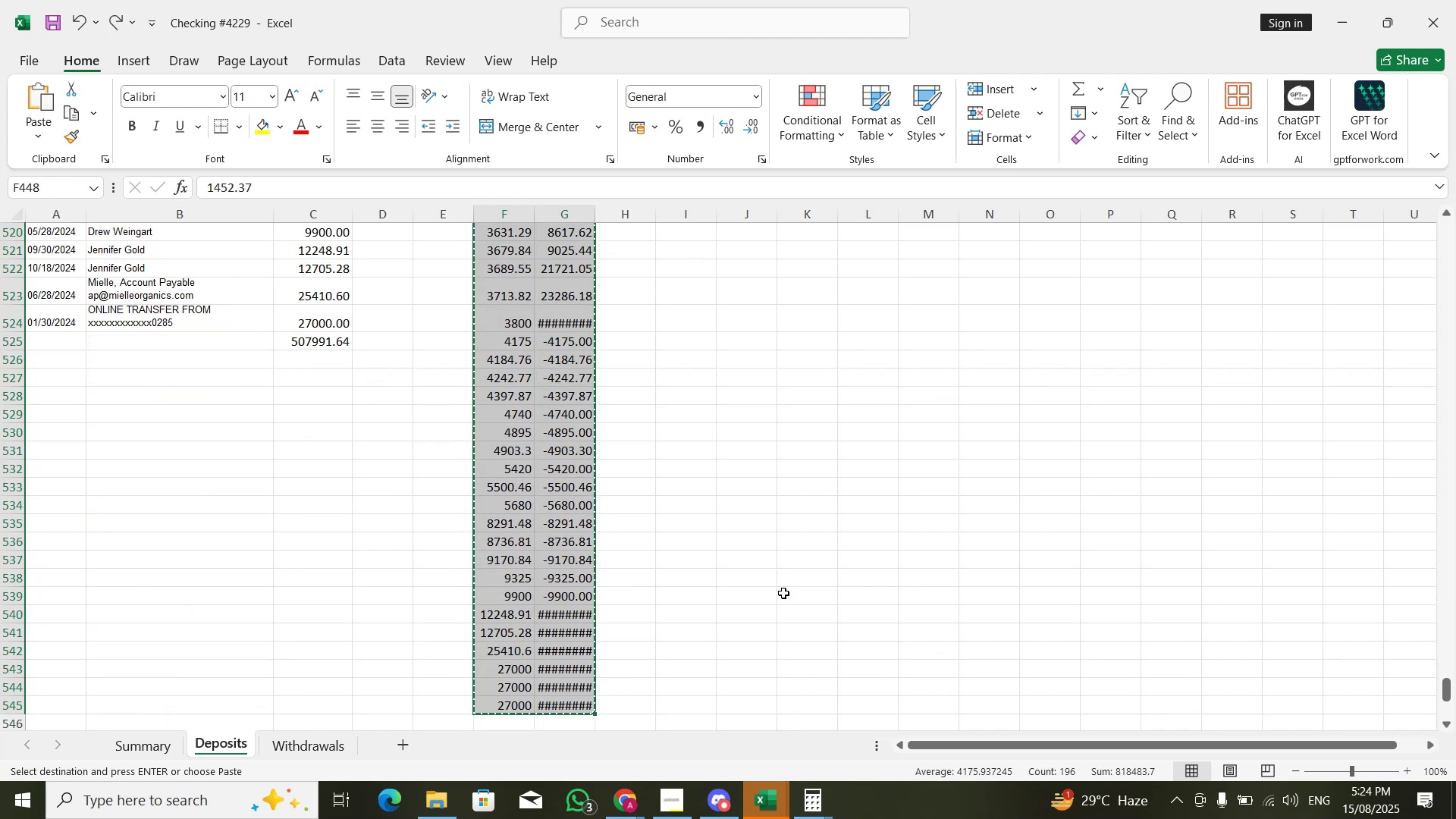 
key(ArrowUp)
 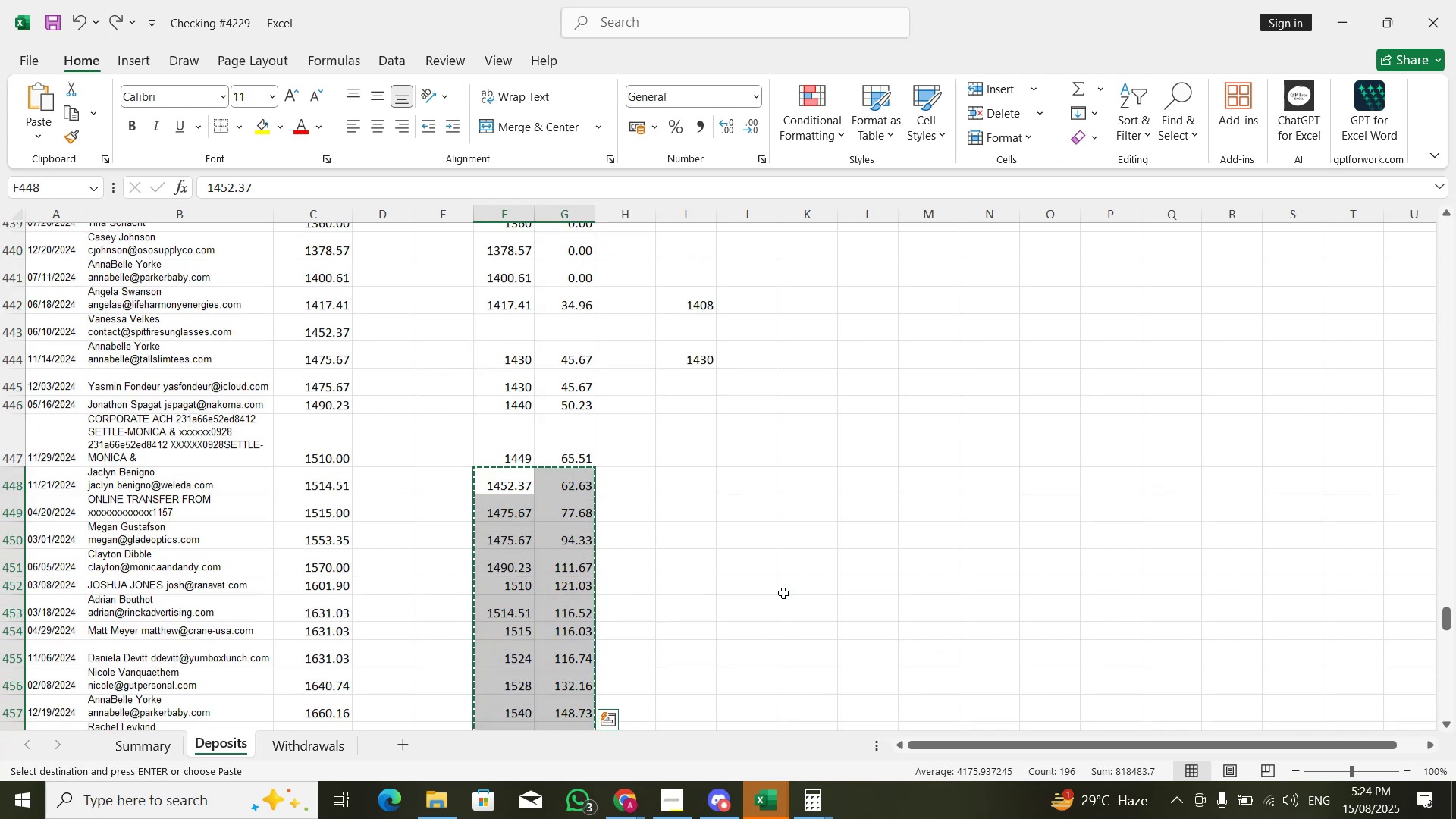 
key(ArrowUp)
 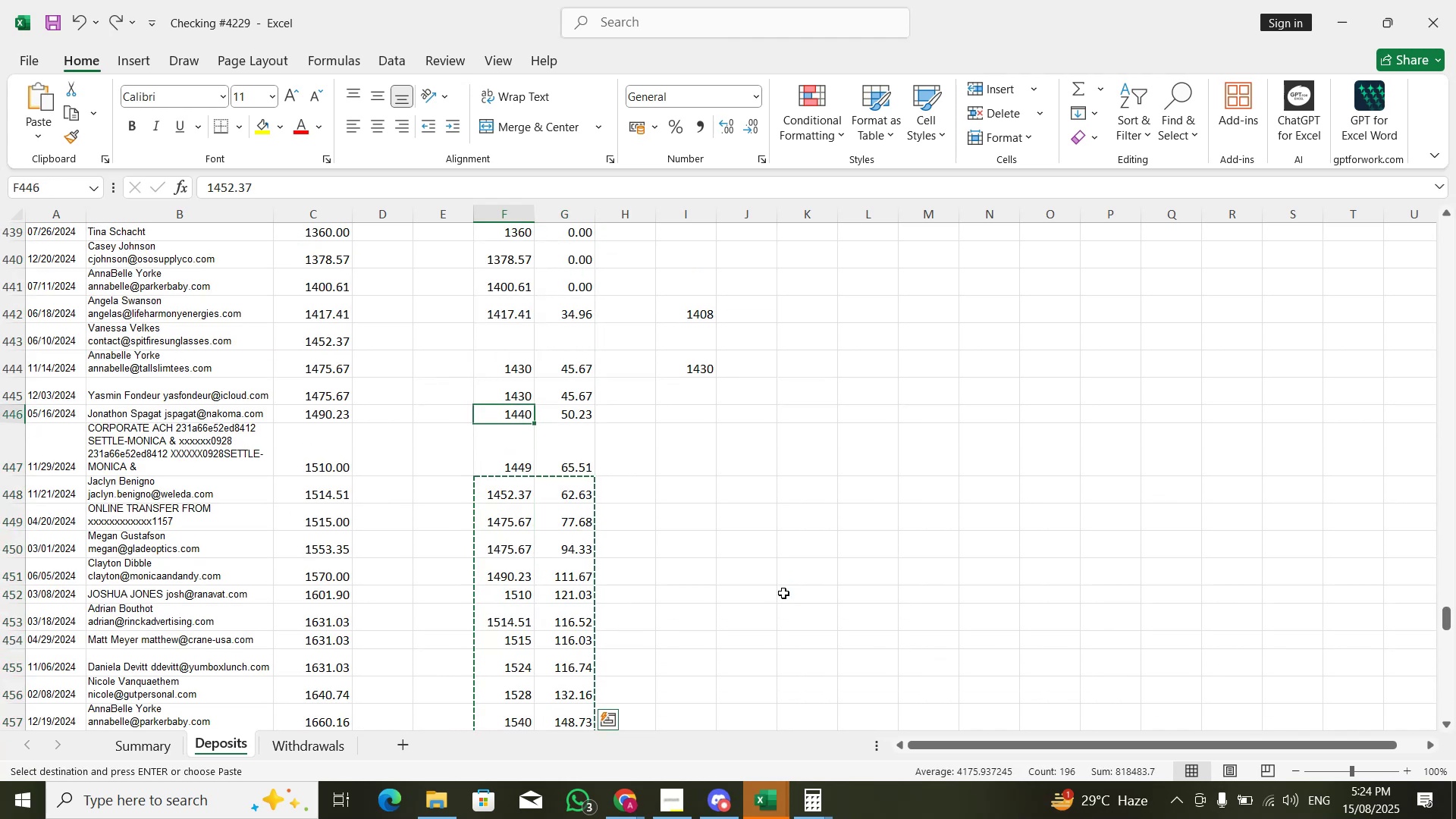 
key(ArrowUp)
 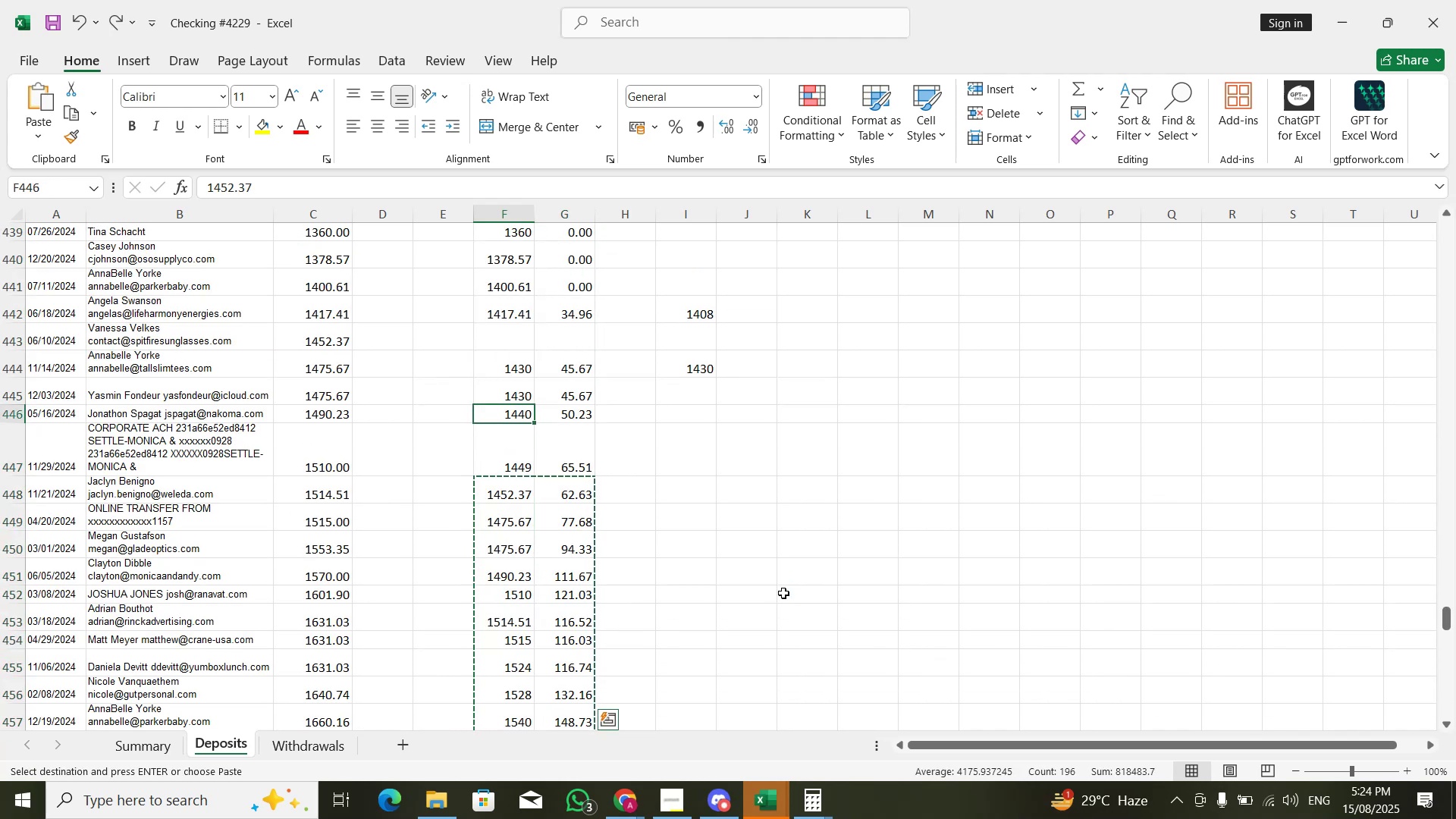 
key(ArrowUp)
 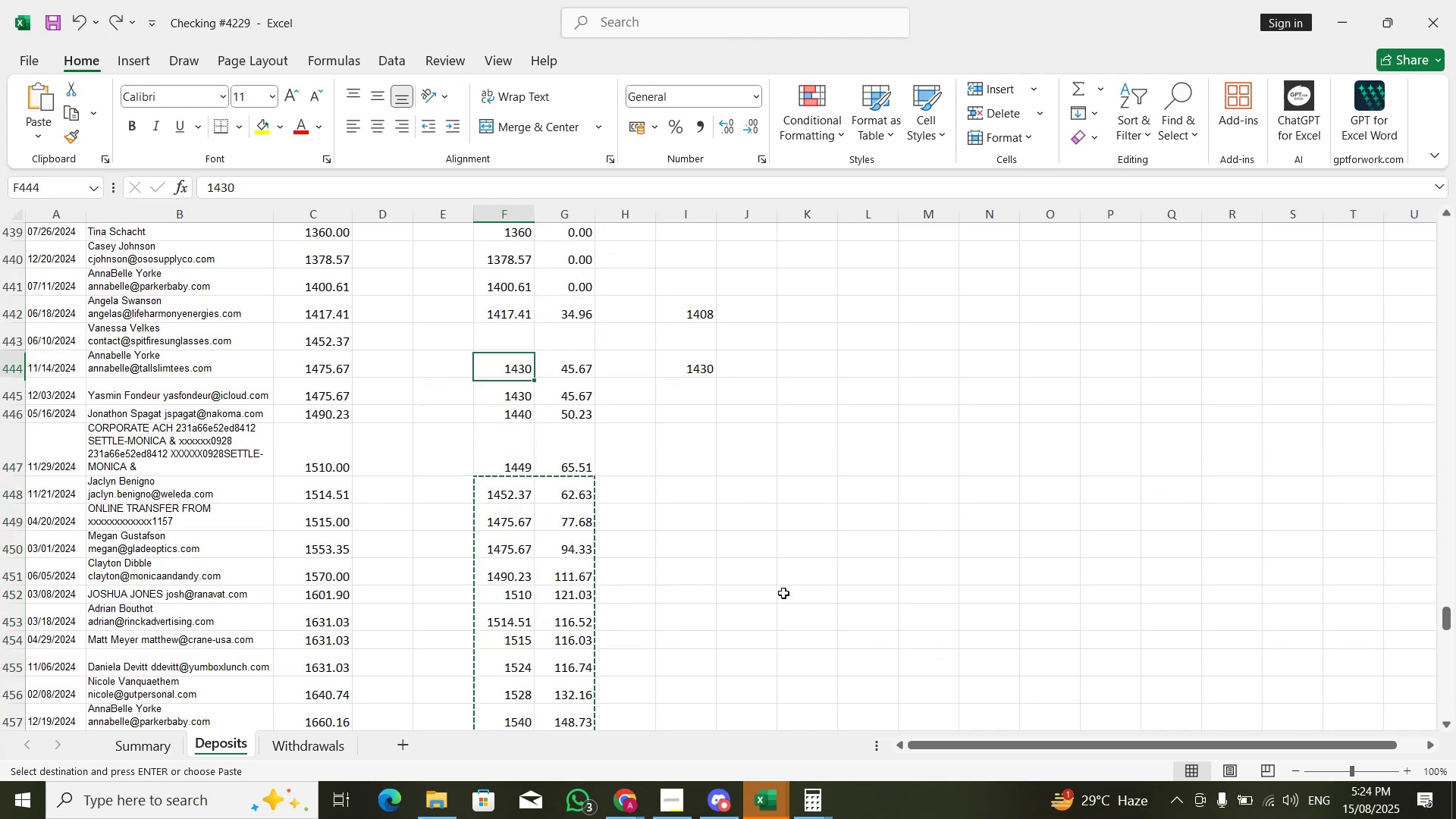 
key(ArrowUp)
 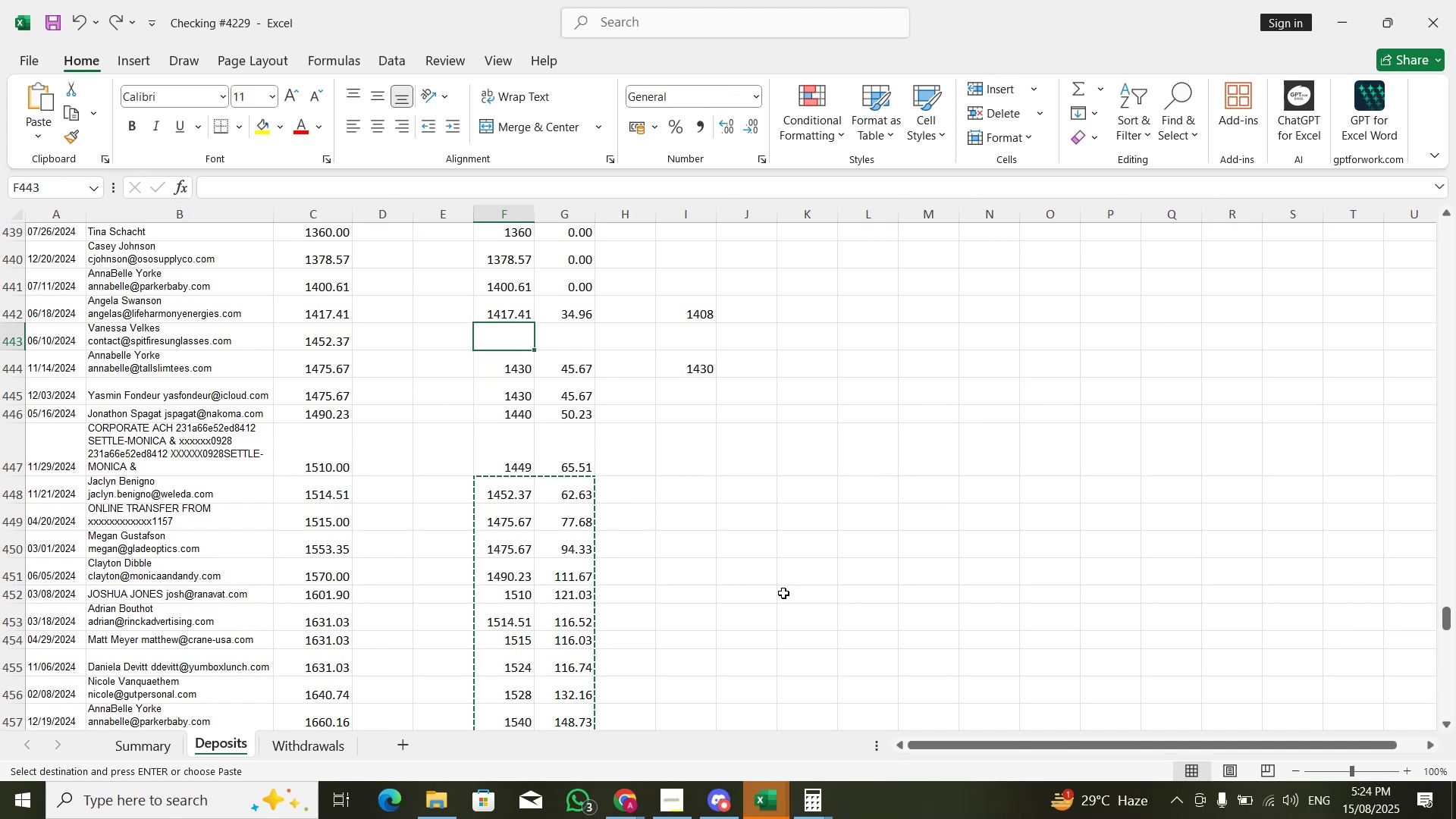 
hold_key(key=ControlLeft, duration=0.34)
 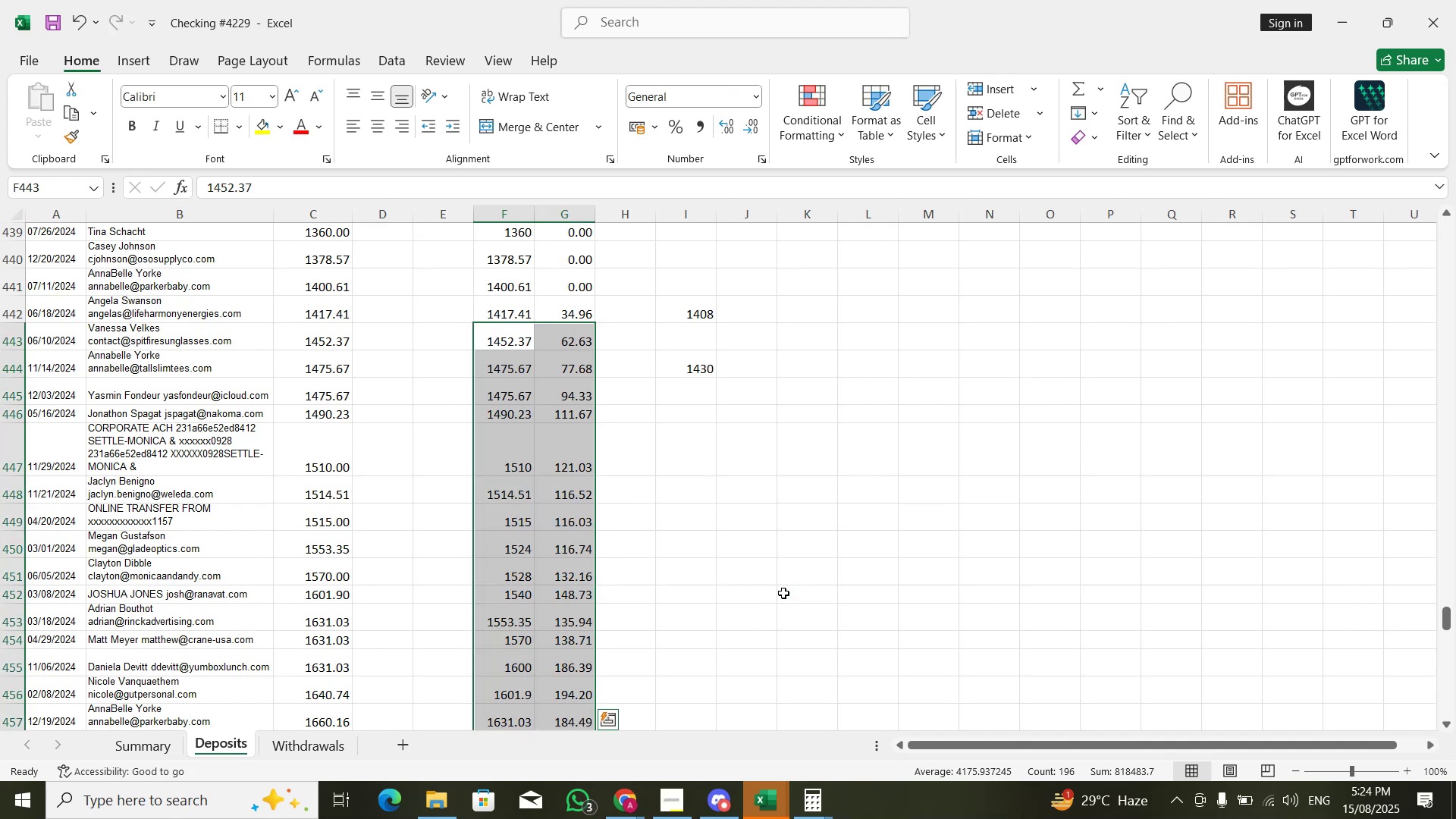 
hold_key(key=V, duration=16.6)
 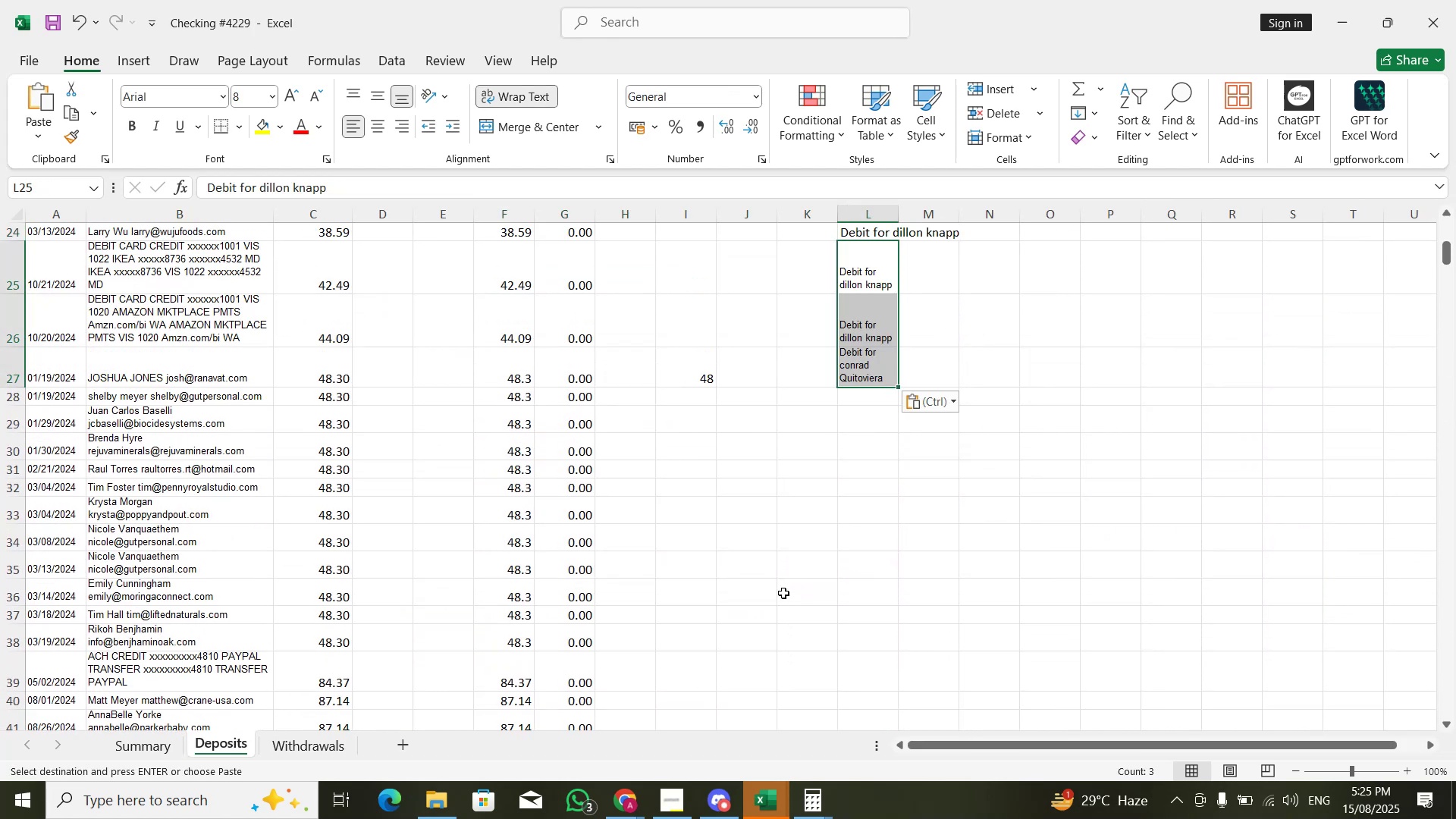 
key(ArrowRight)
 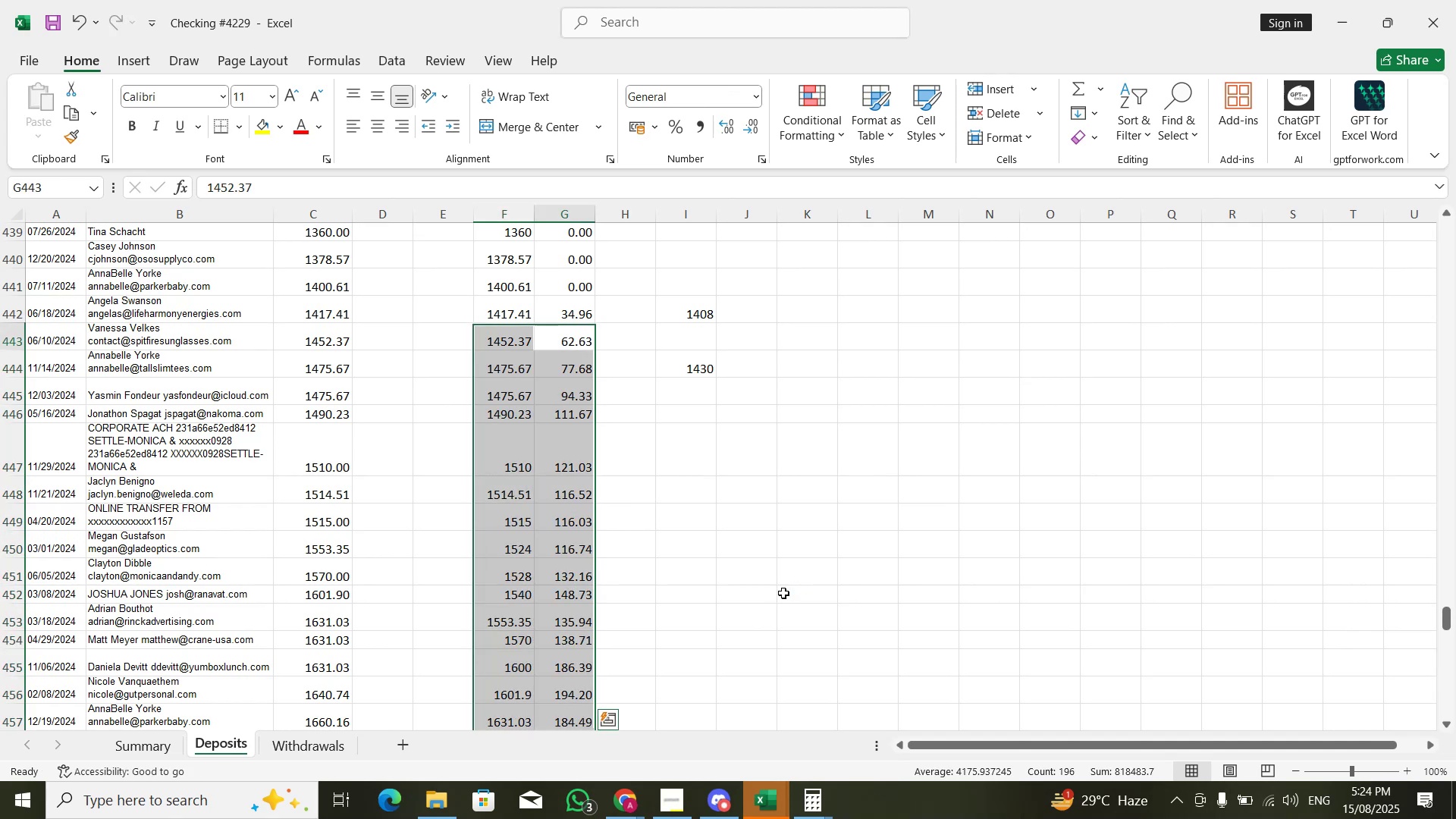 
key(ArrowUp)
 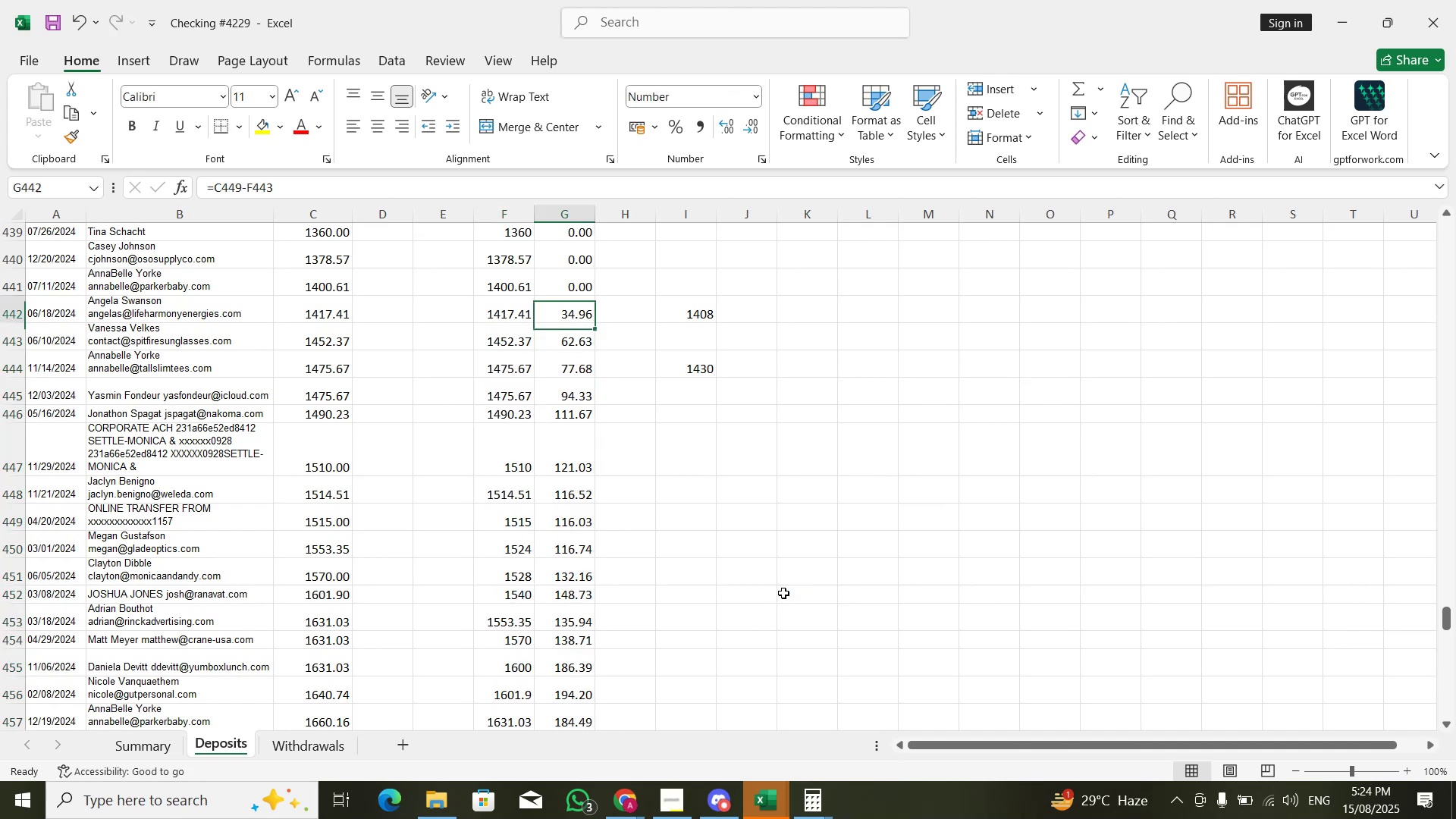 
key(ArrowUp)
 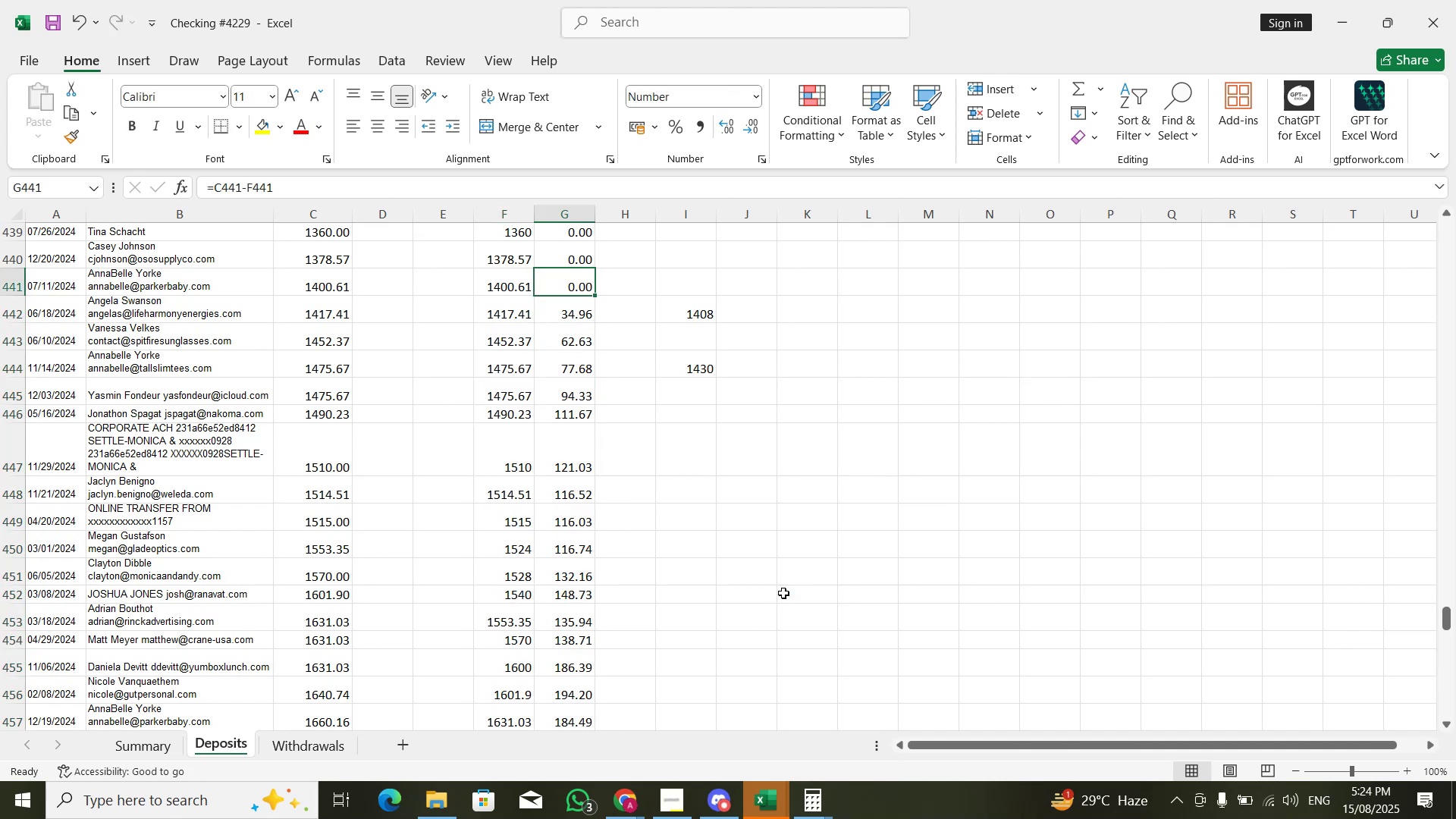 
key(Control+Shift+ArrowDown)
 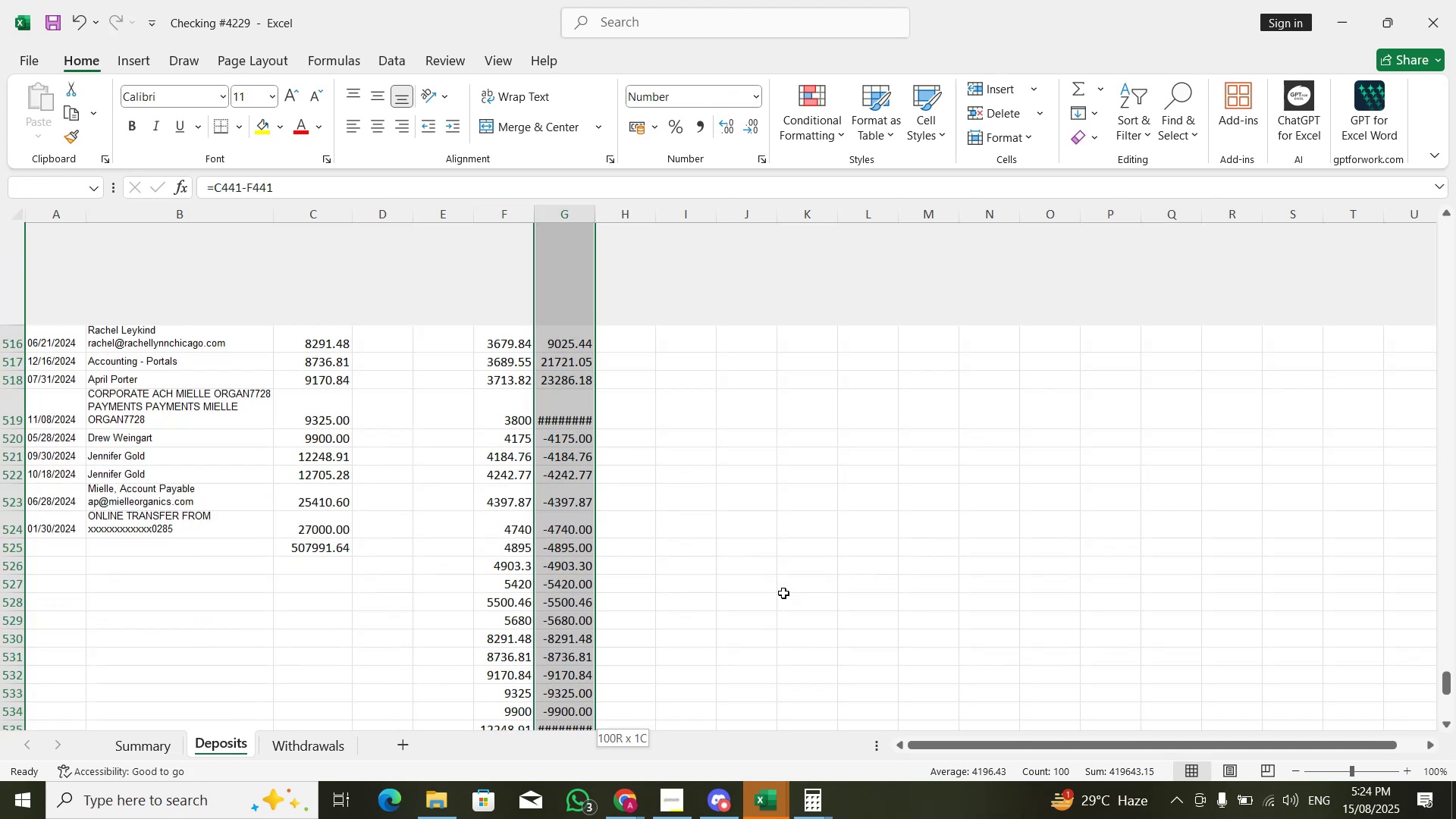 
key(Control+D)
 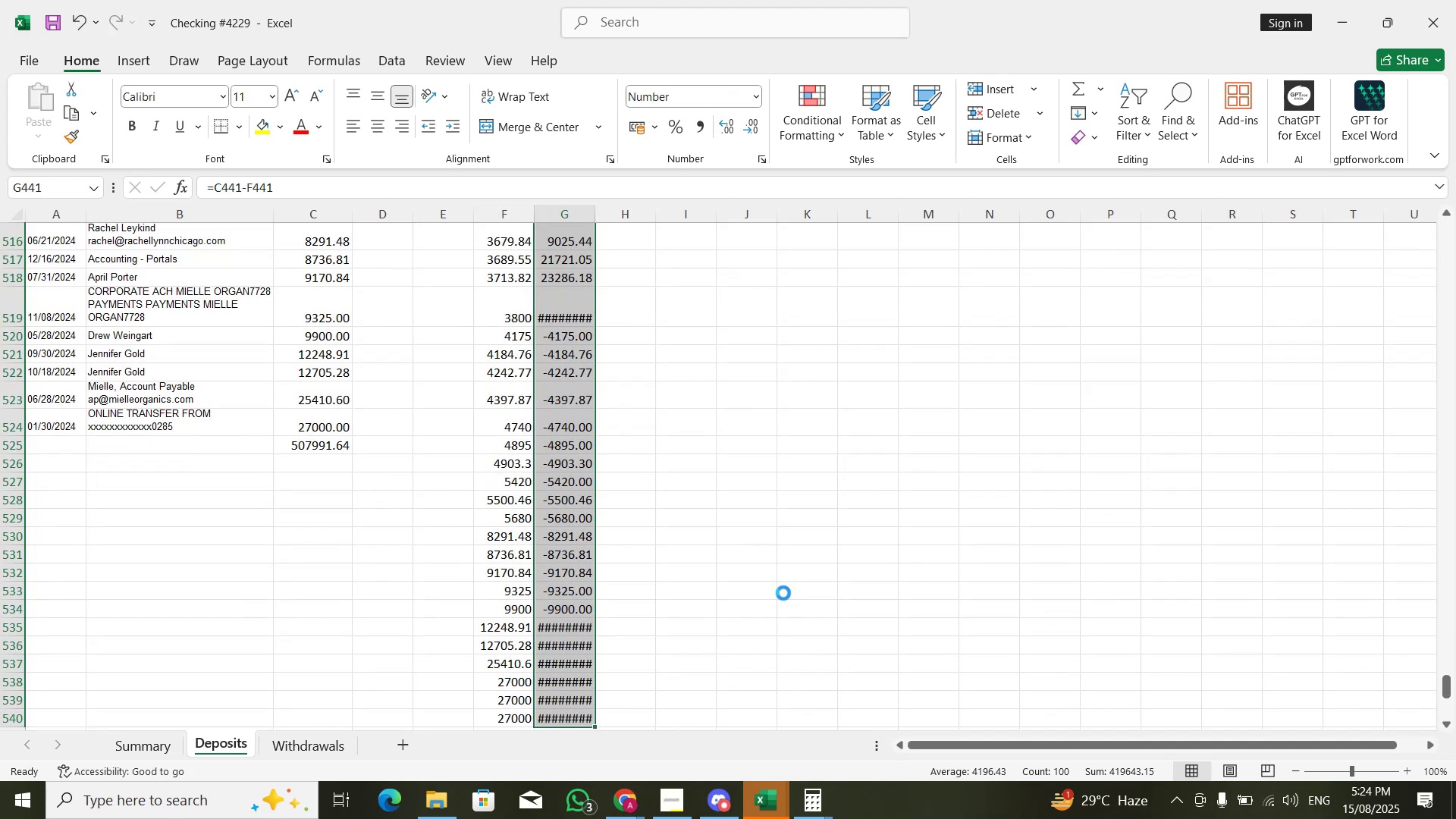 
hold_key(key=ArrowDown, duration=1.1)
 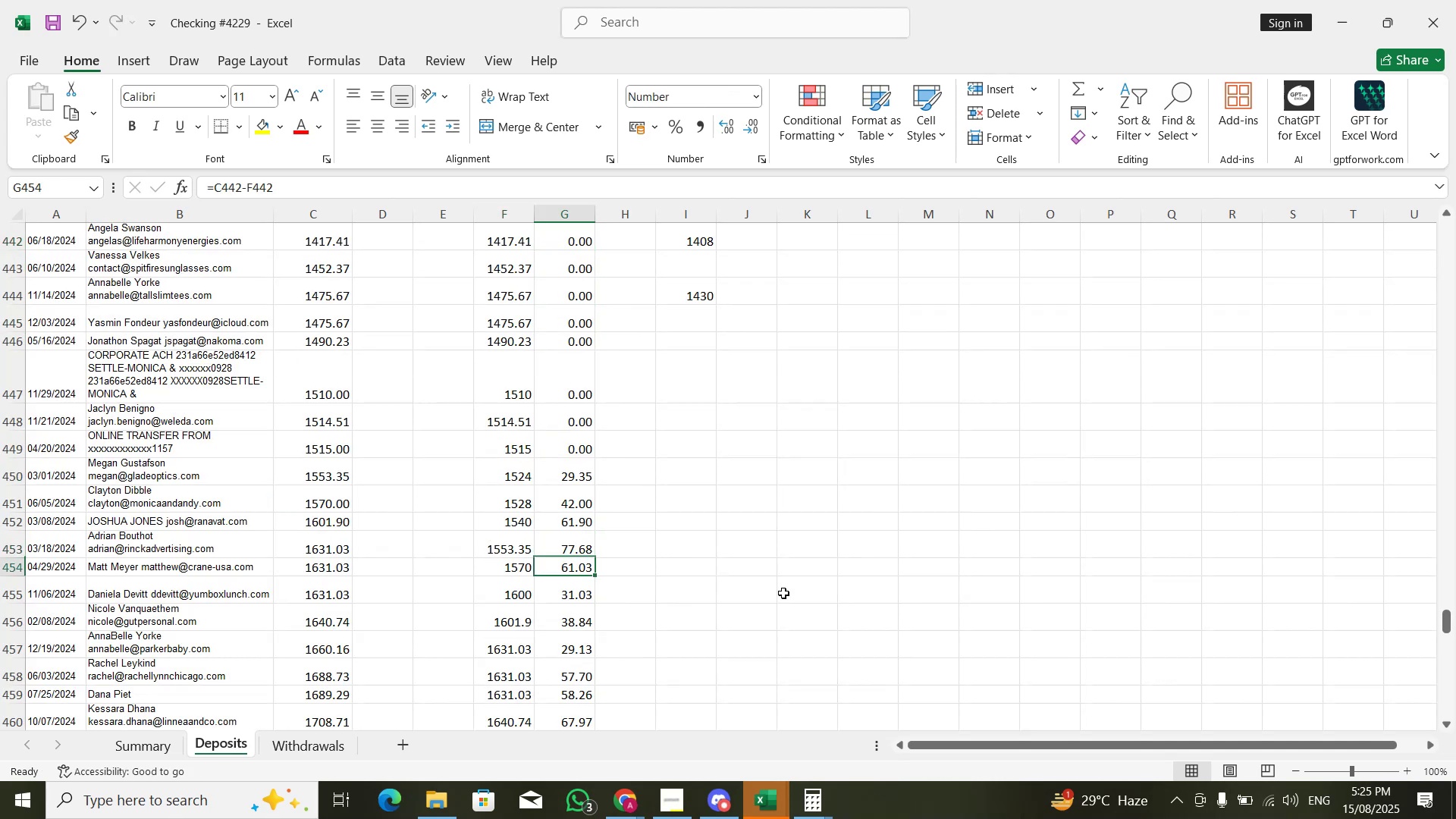 
key(ArrowUp)
 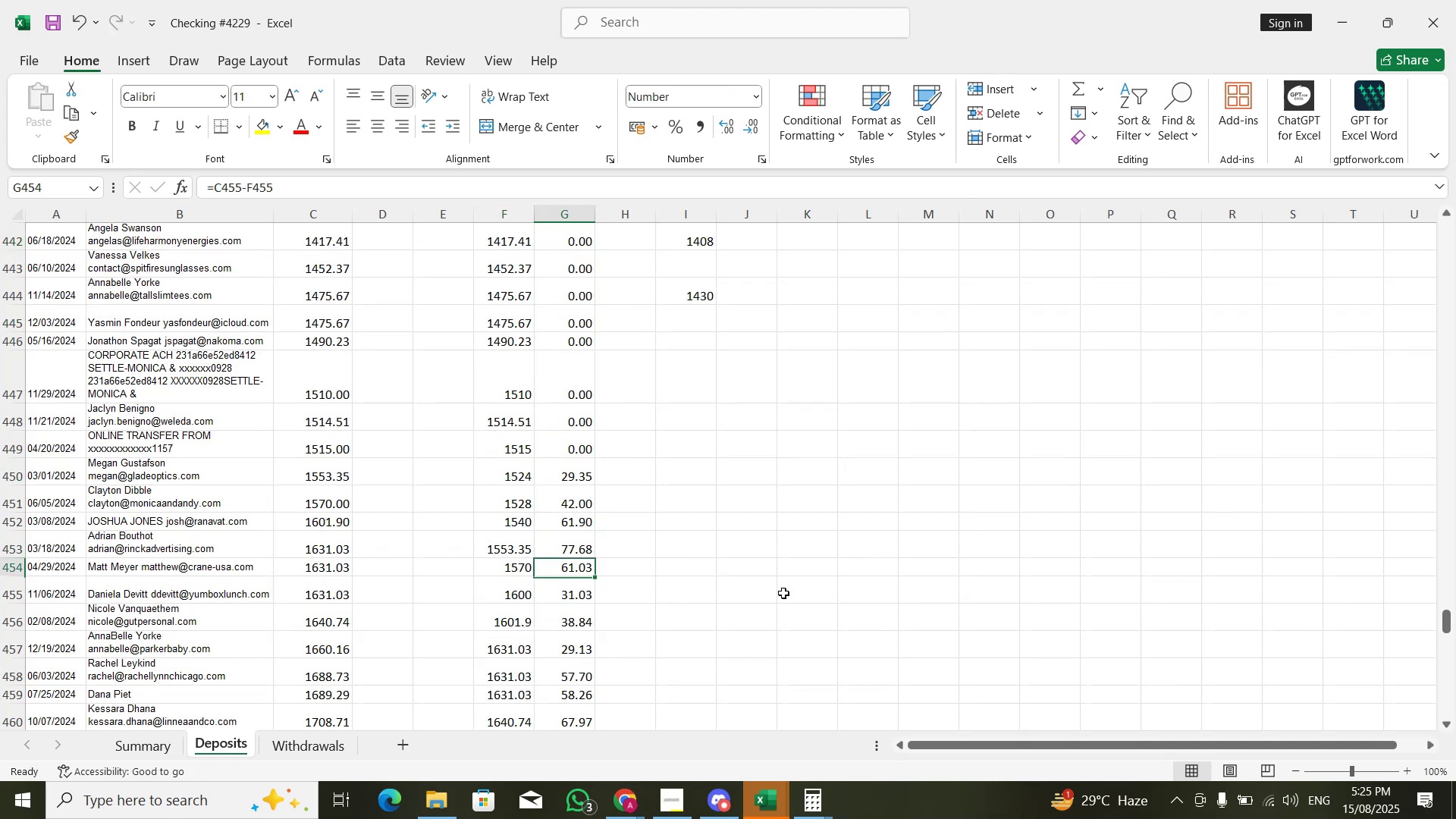 
key(ArrowUp)
 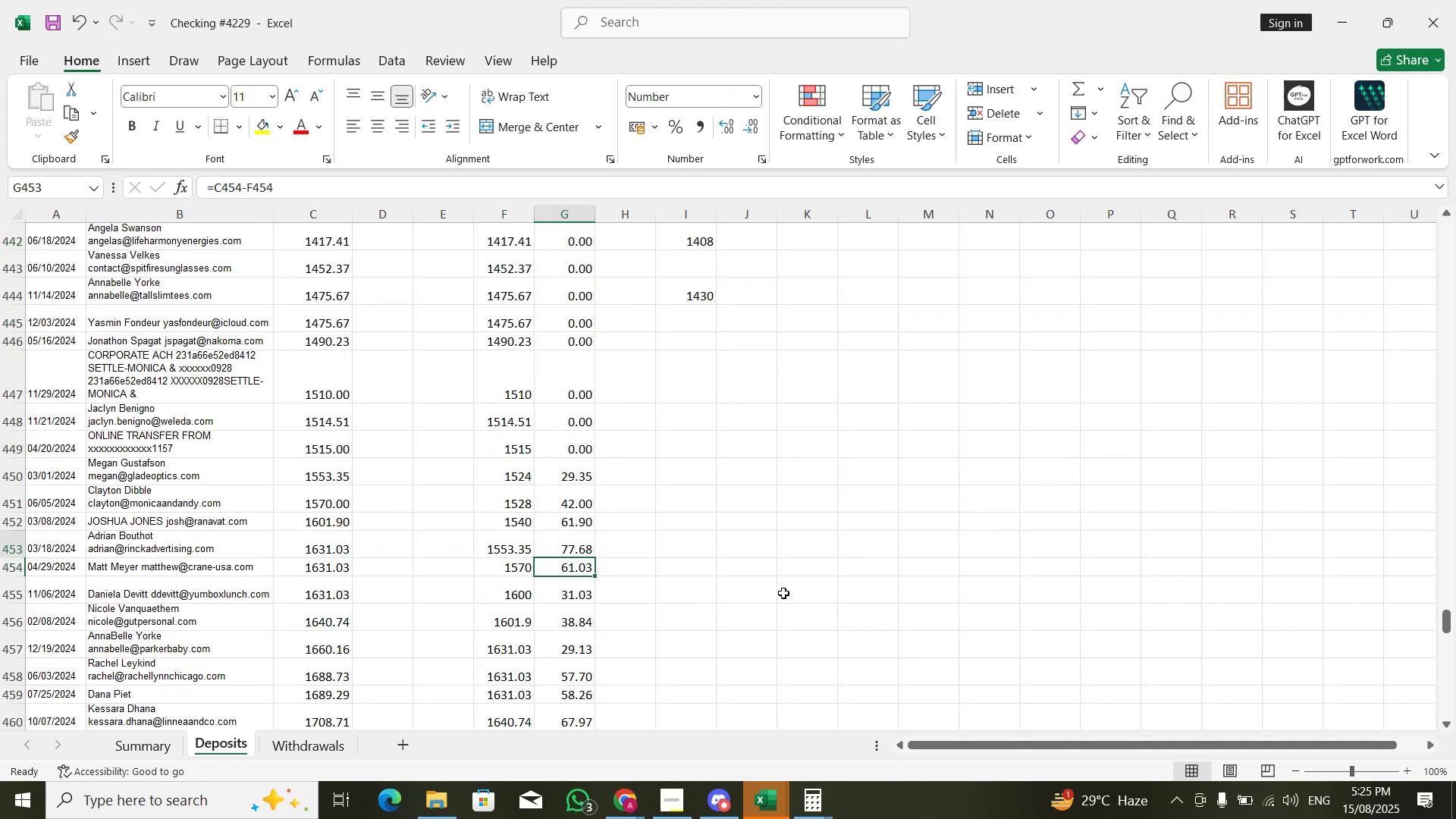 
key(ArrowUp)
 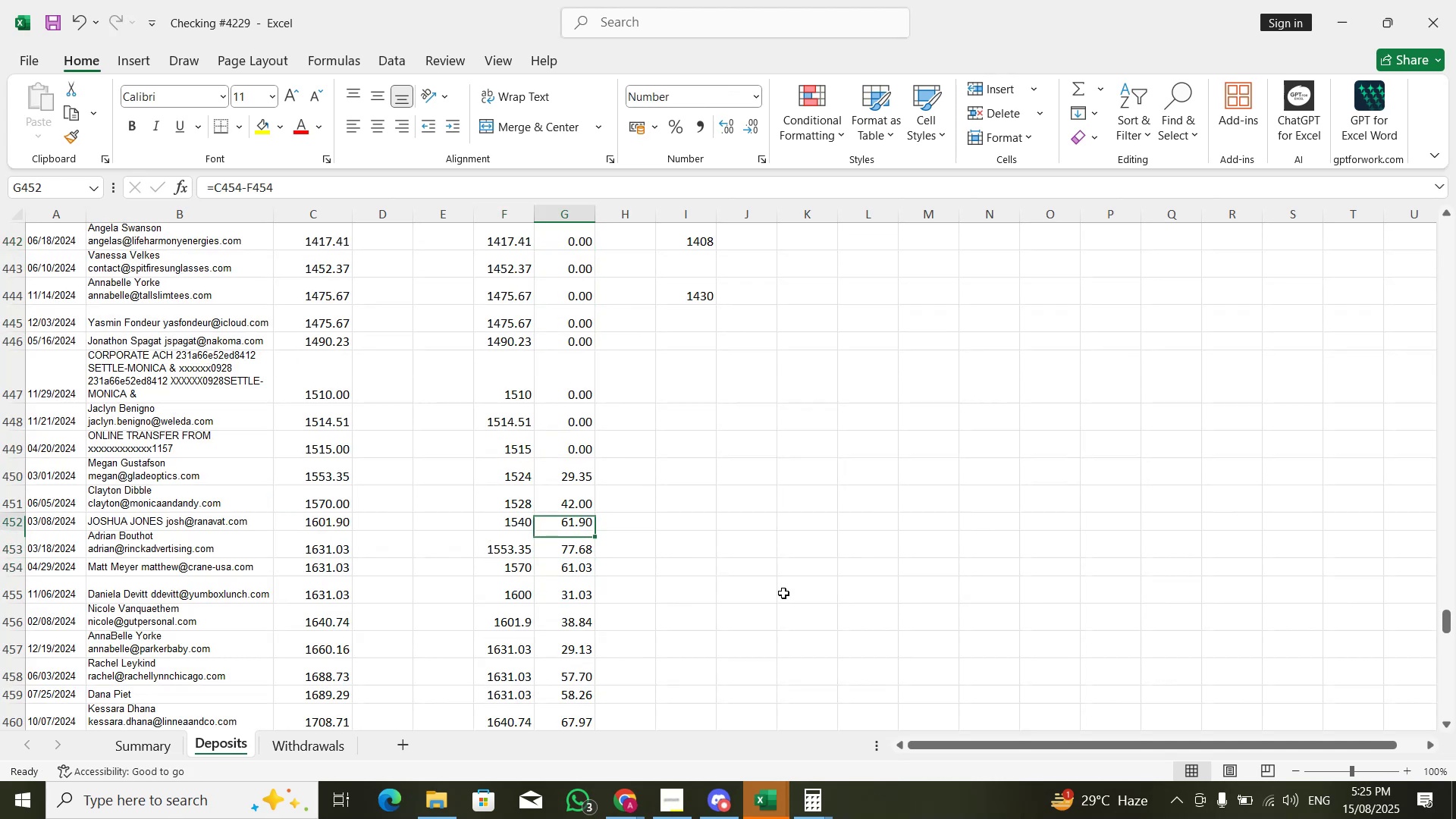 
key(ArrowUp)
 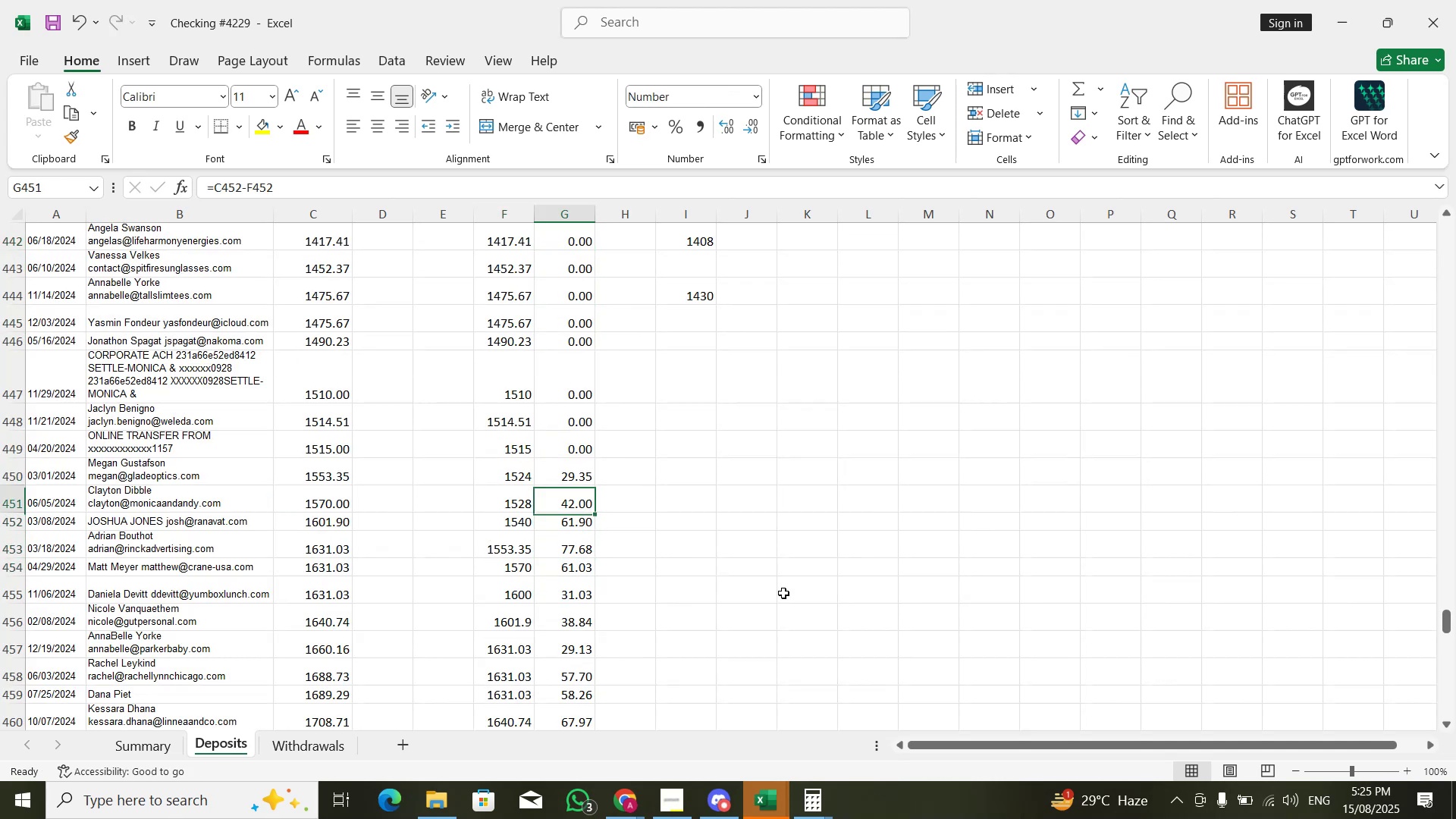 
key(ArrowLeft)
 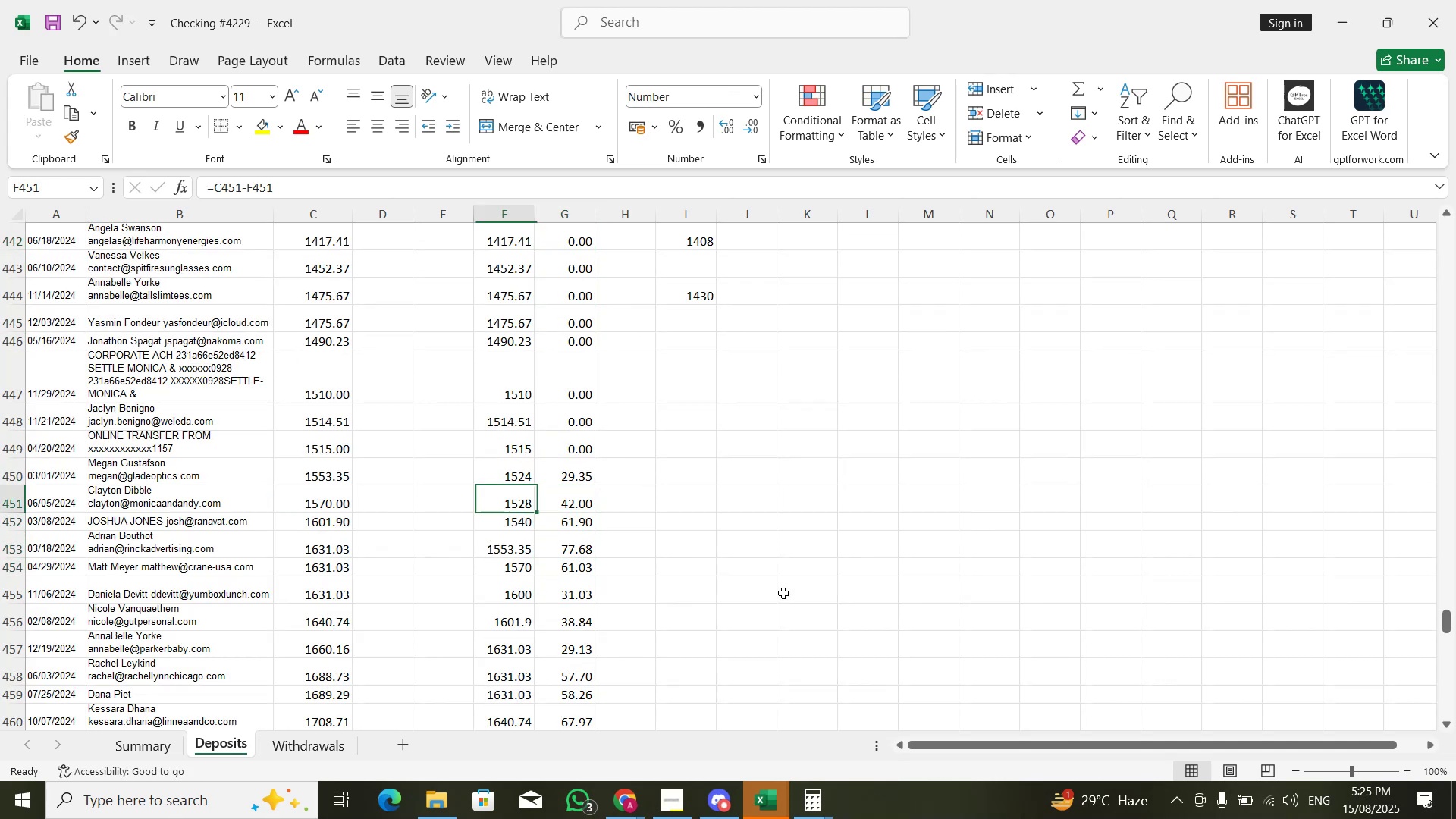 
key(ArrowUp)
 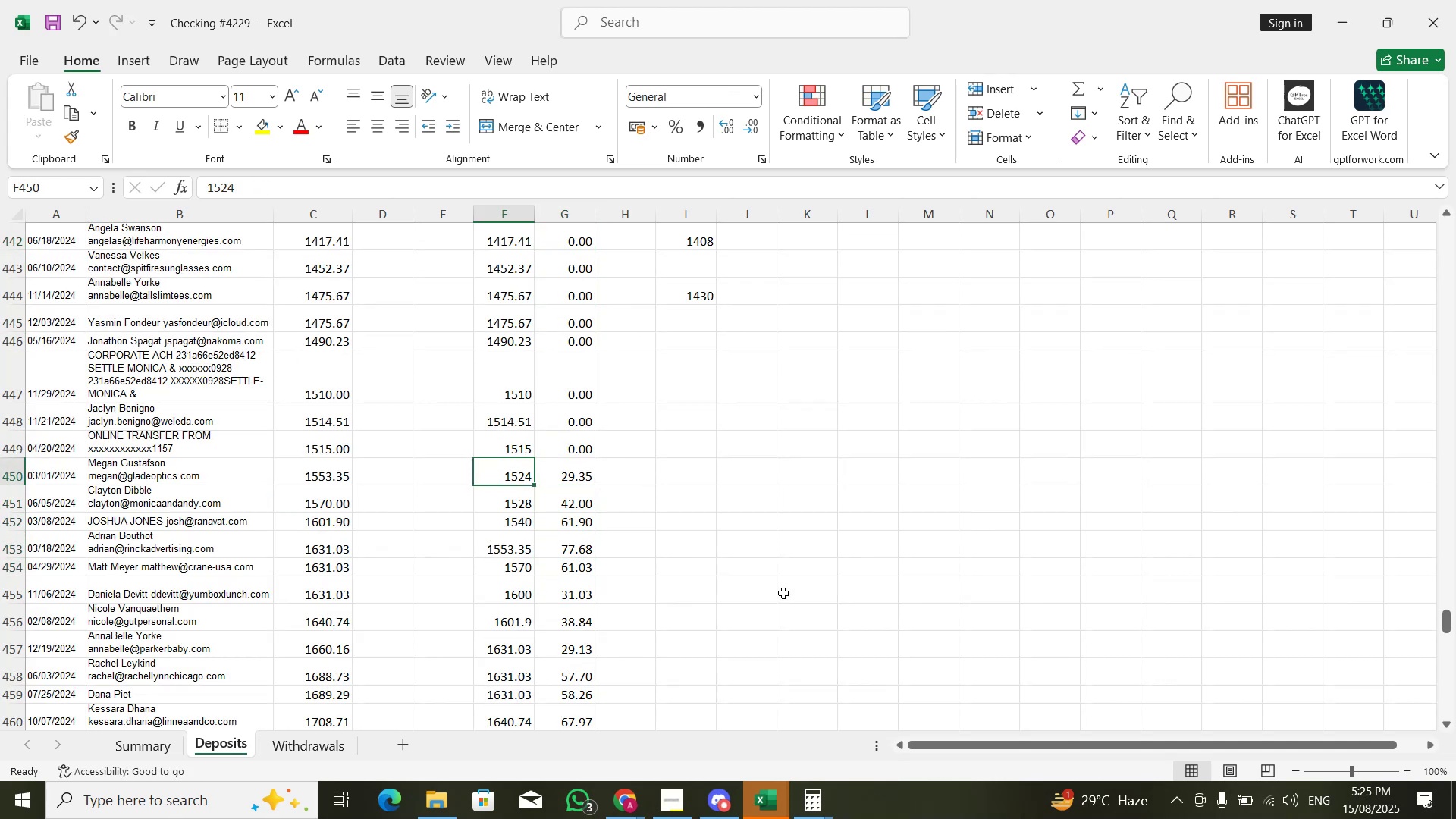 
key(Control+ControlLeft)
 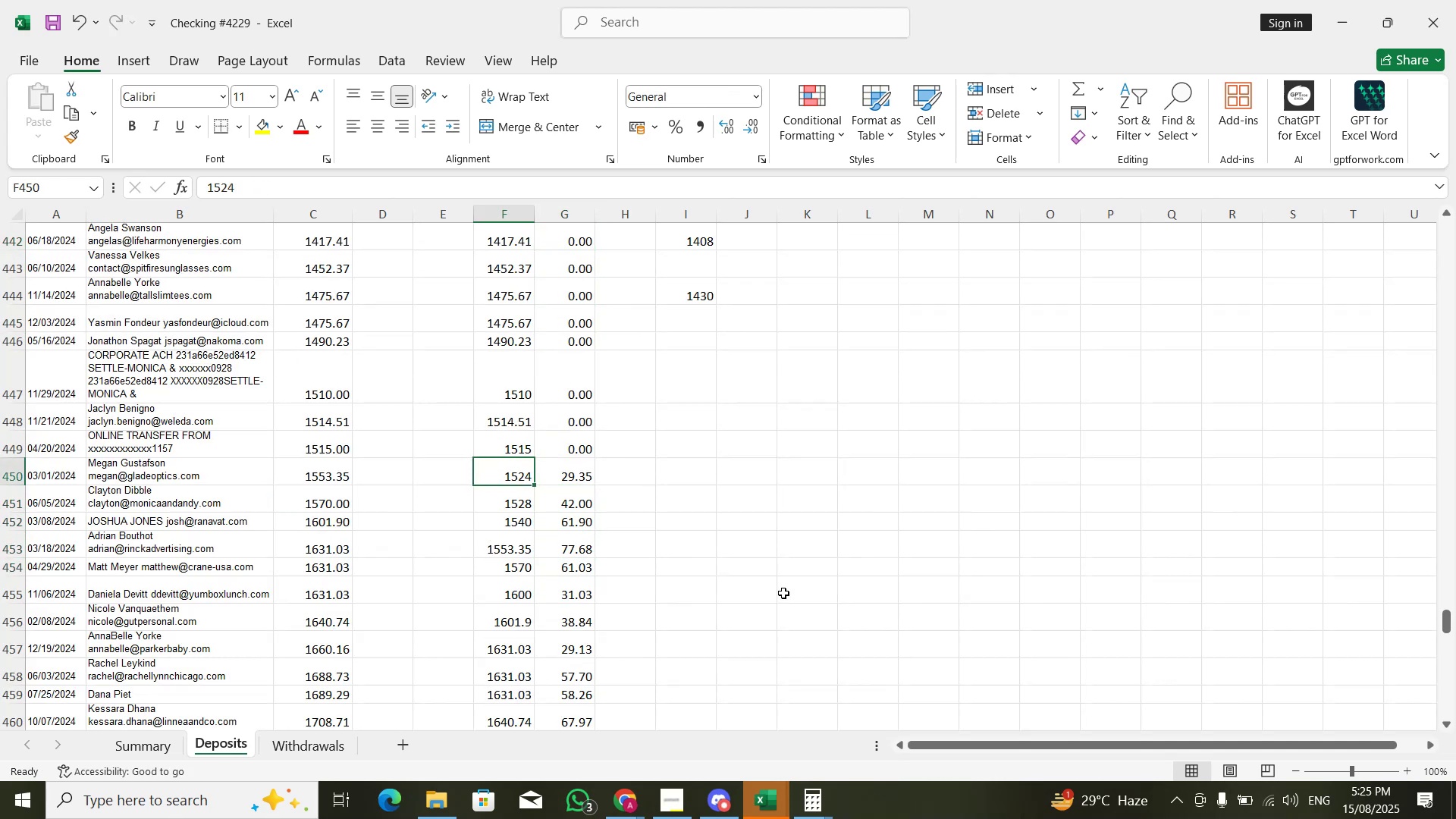 
key(Control+PageDown)
 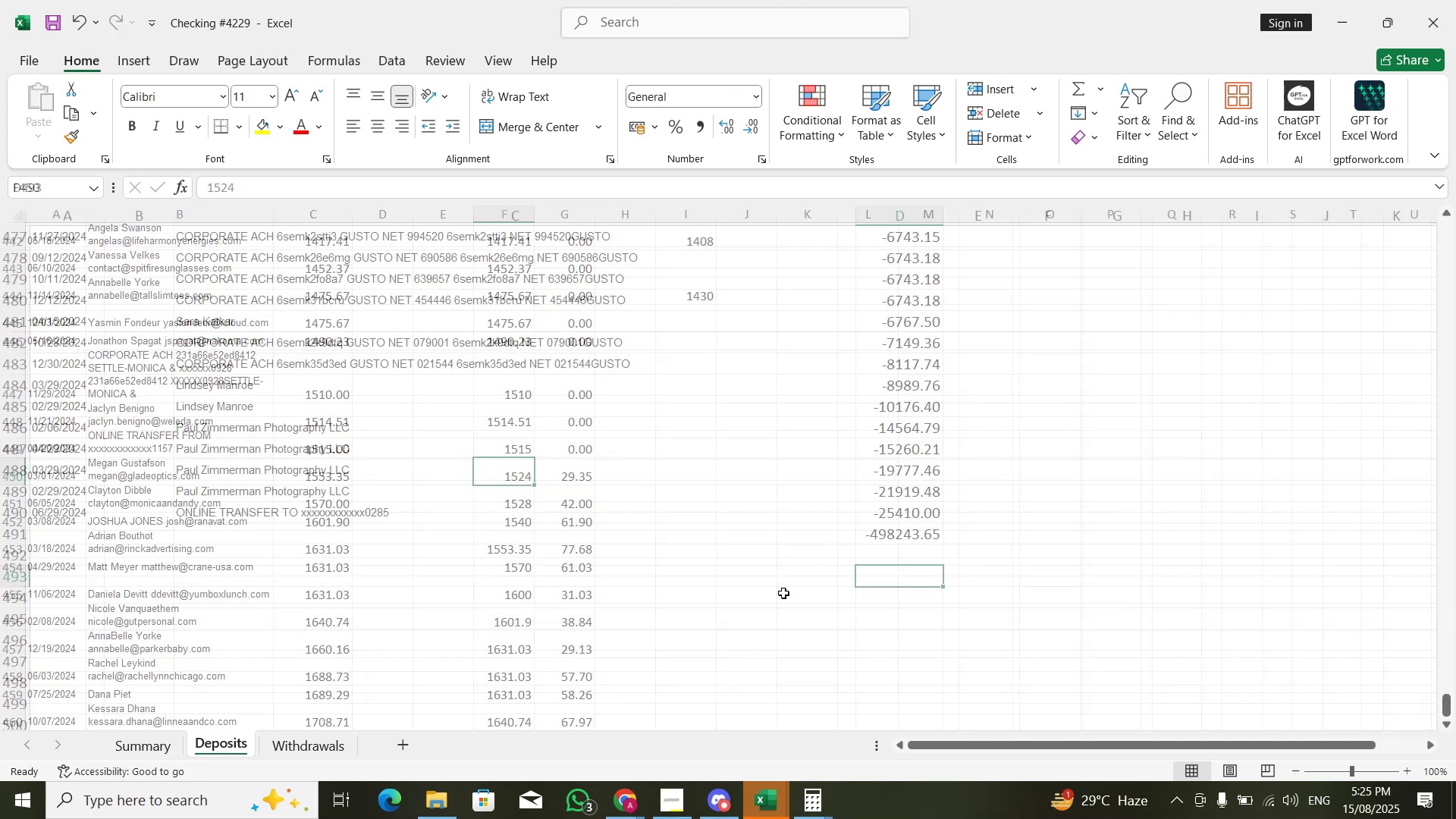 
hold_key(key=ArrowDown, duration=0.34)
 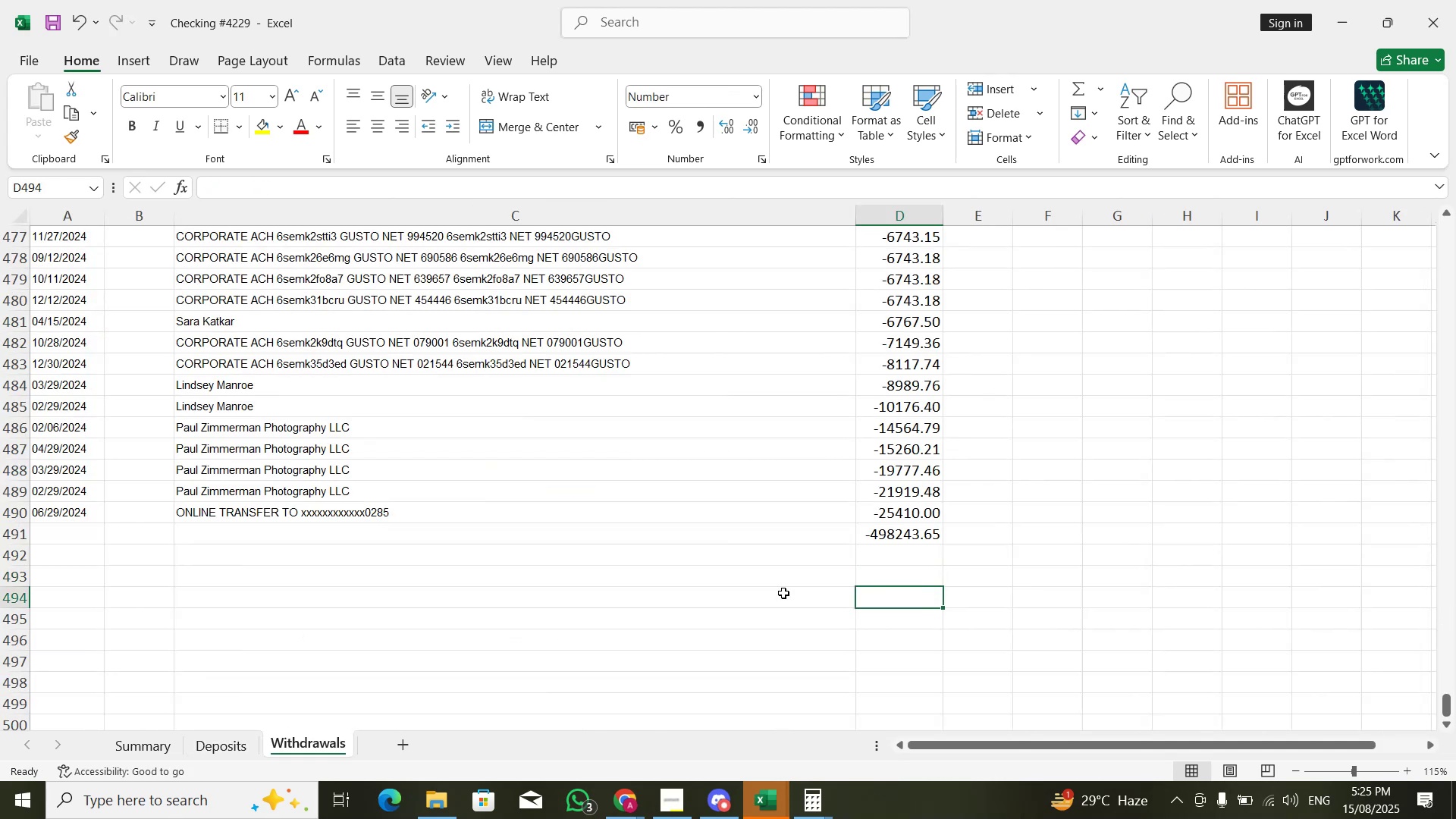 
key(Control+PageUp)
 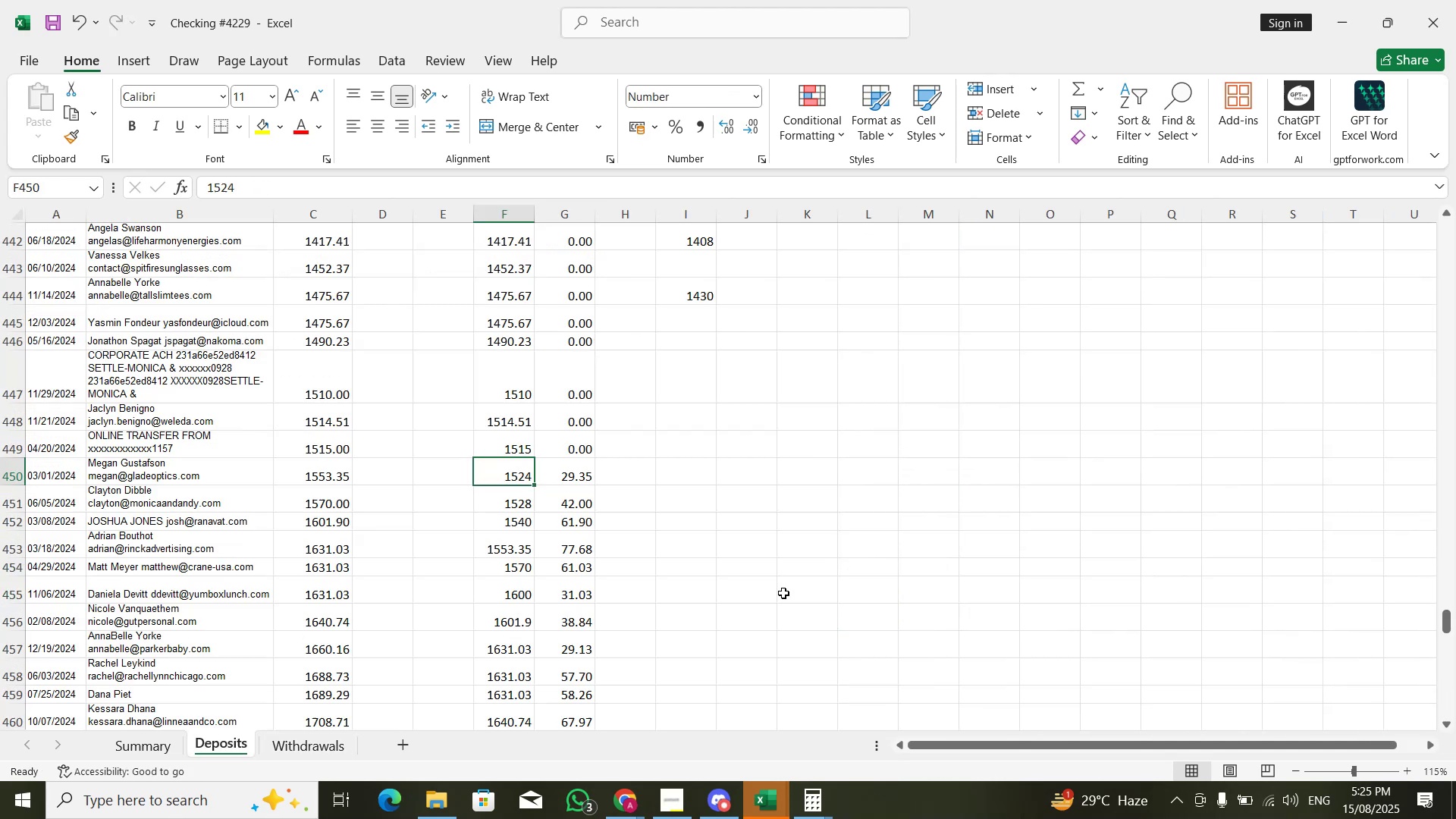 
key(Alt+Tab)
 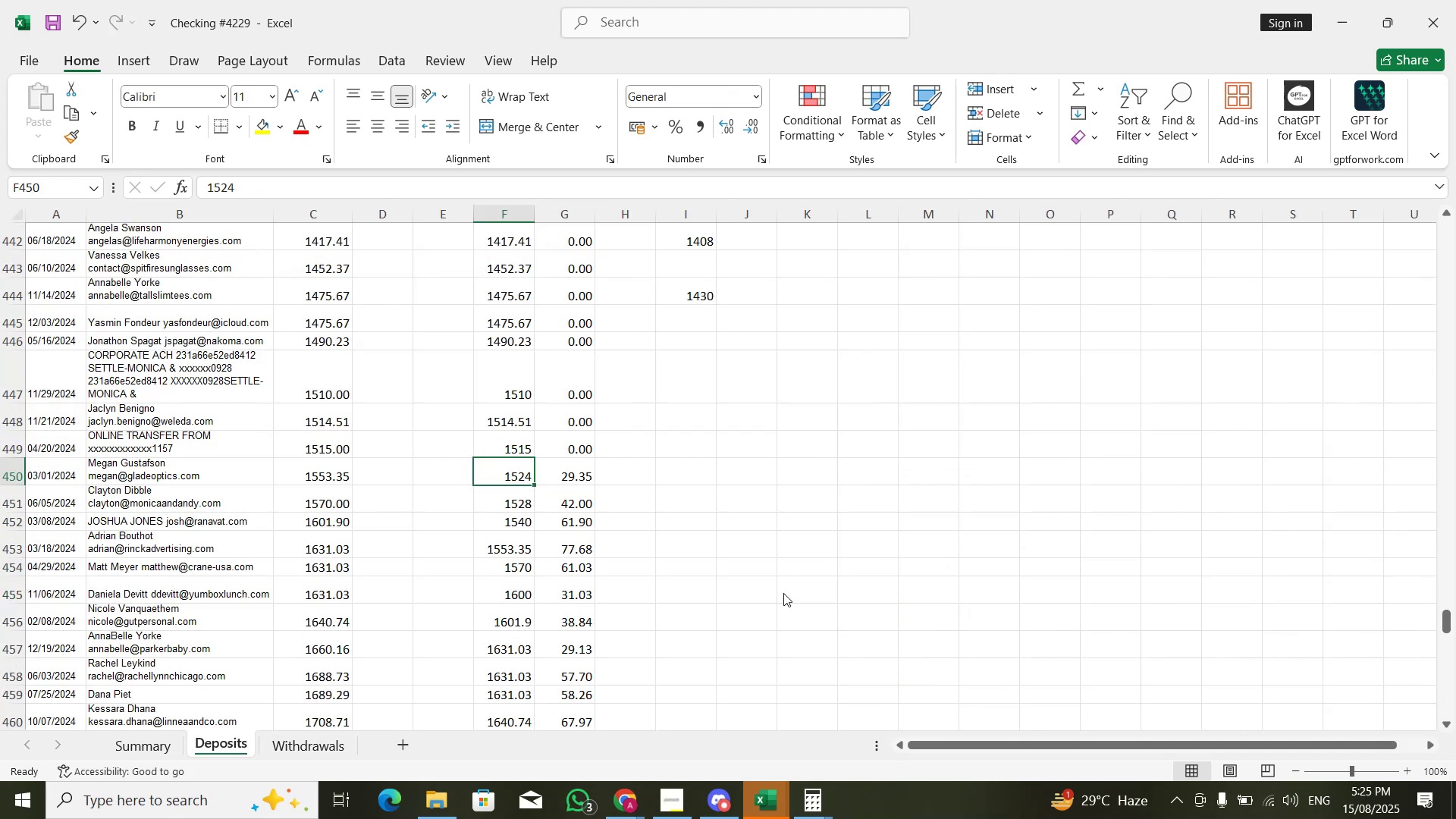 
hold_key(key=ArrowDown, duration=1.55)
 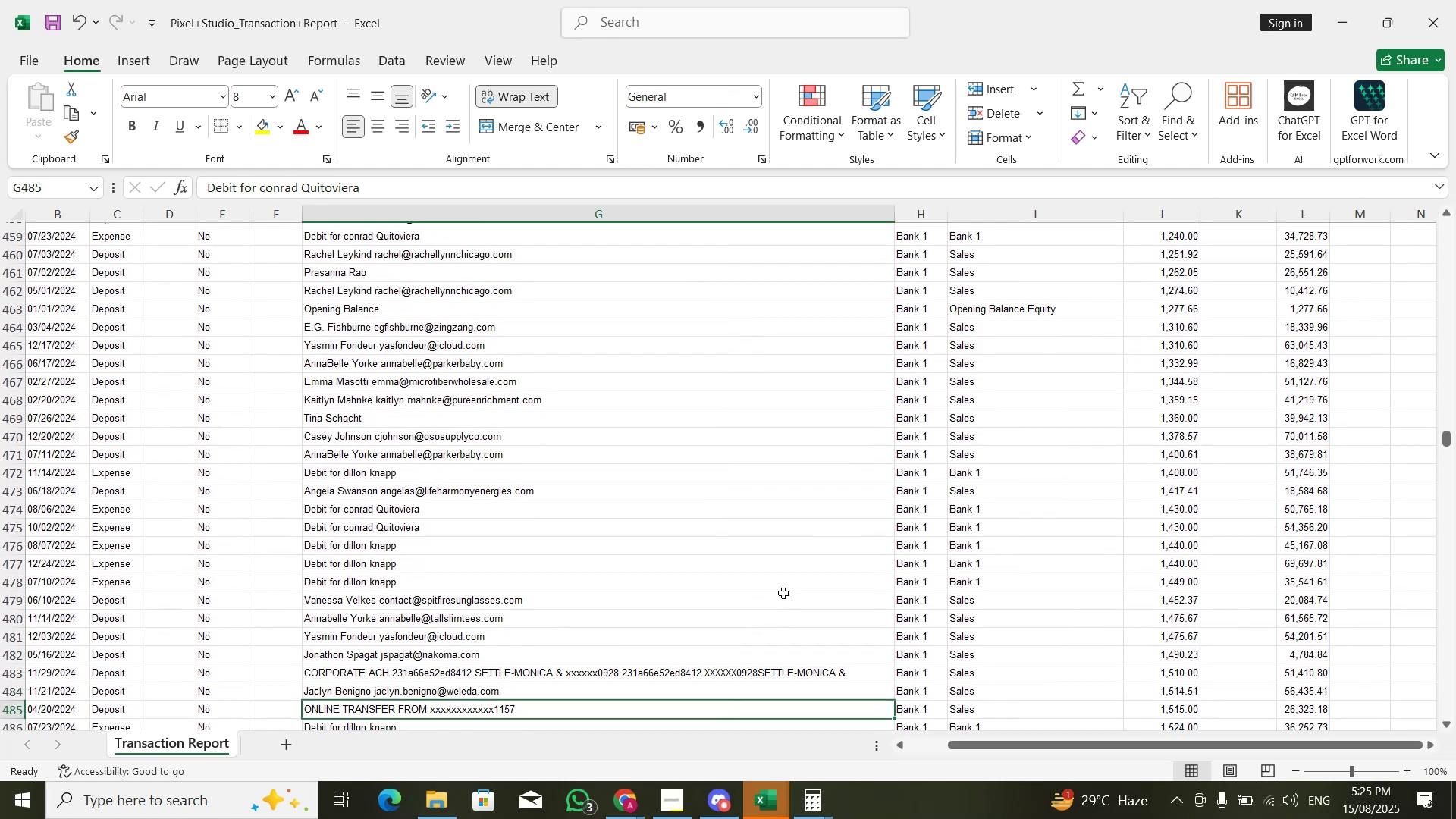 
hold_key(key=ArrowDown, duration=1.34)
 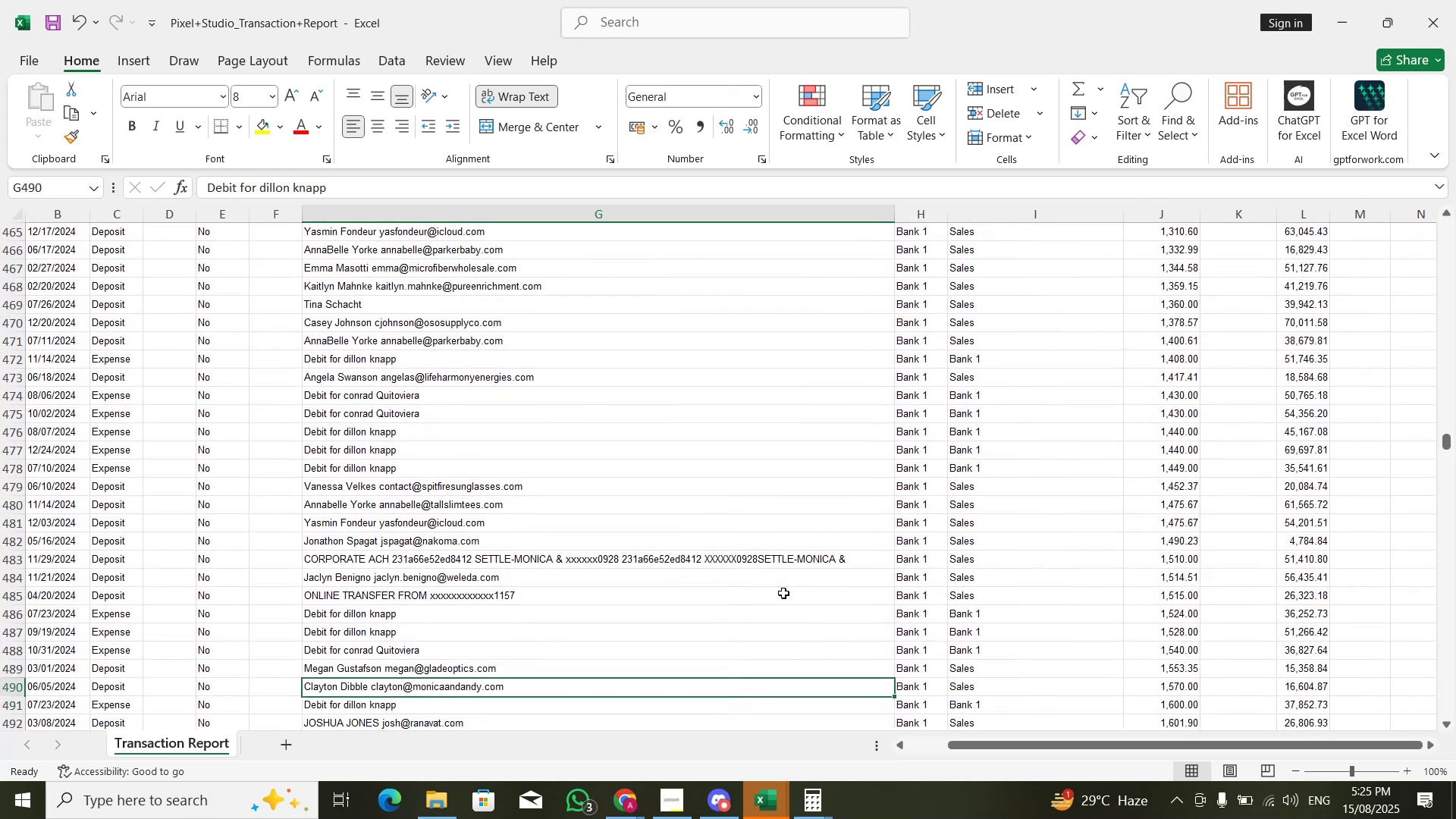 
hold_key(key=ArrowDown, duration=1.55)
 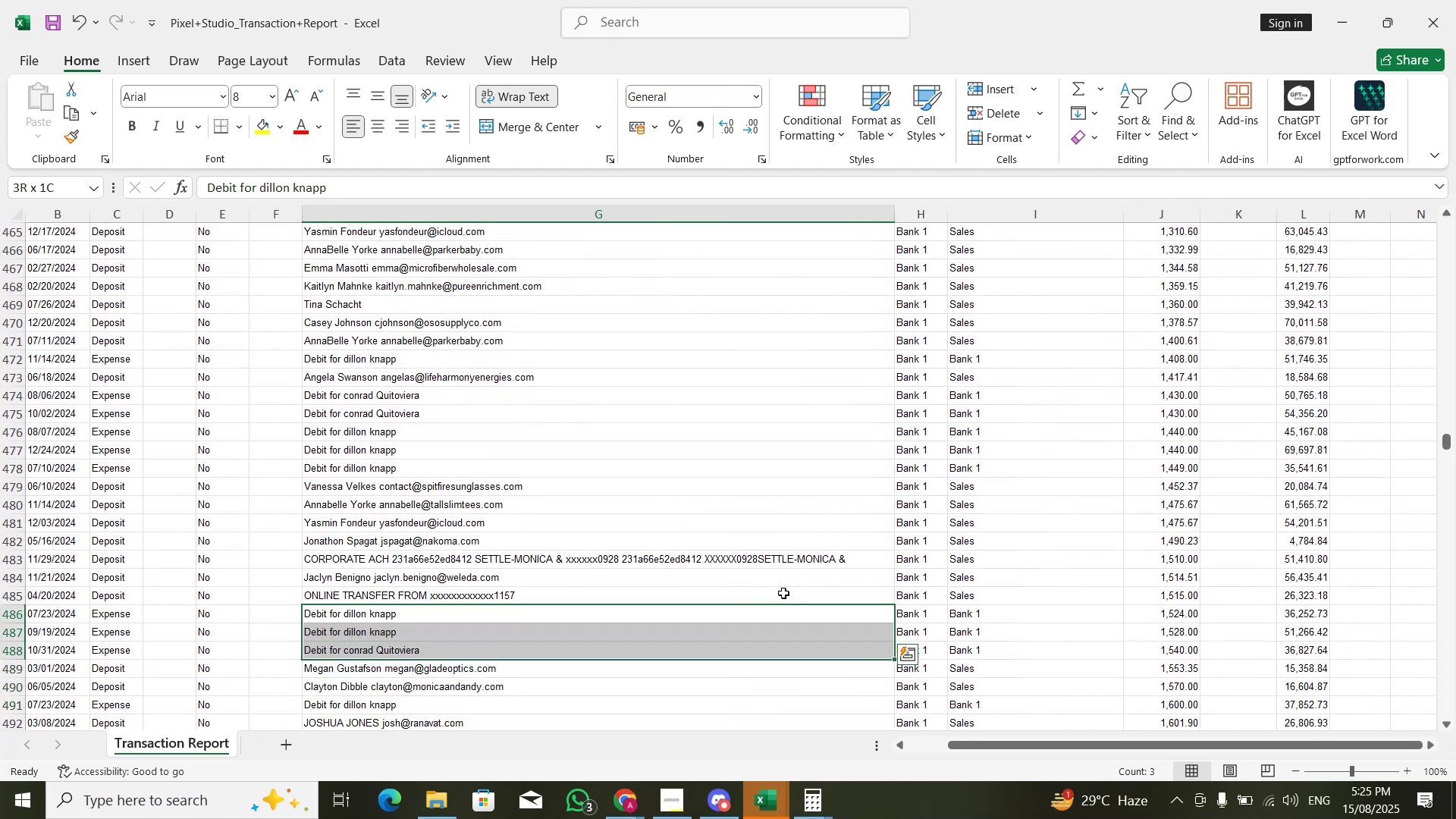 
key(ArrowUp)
 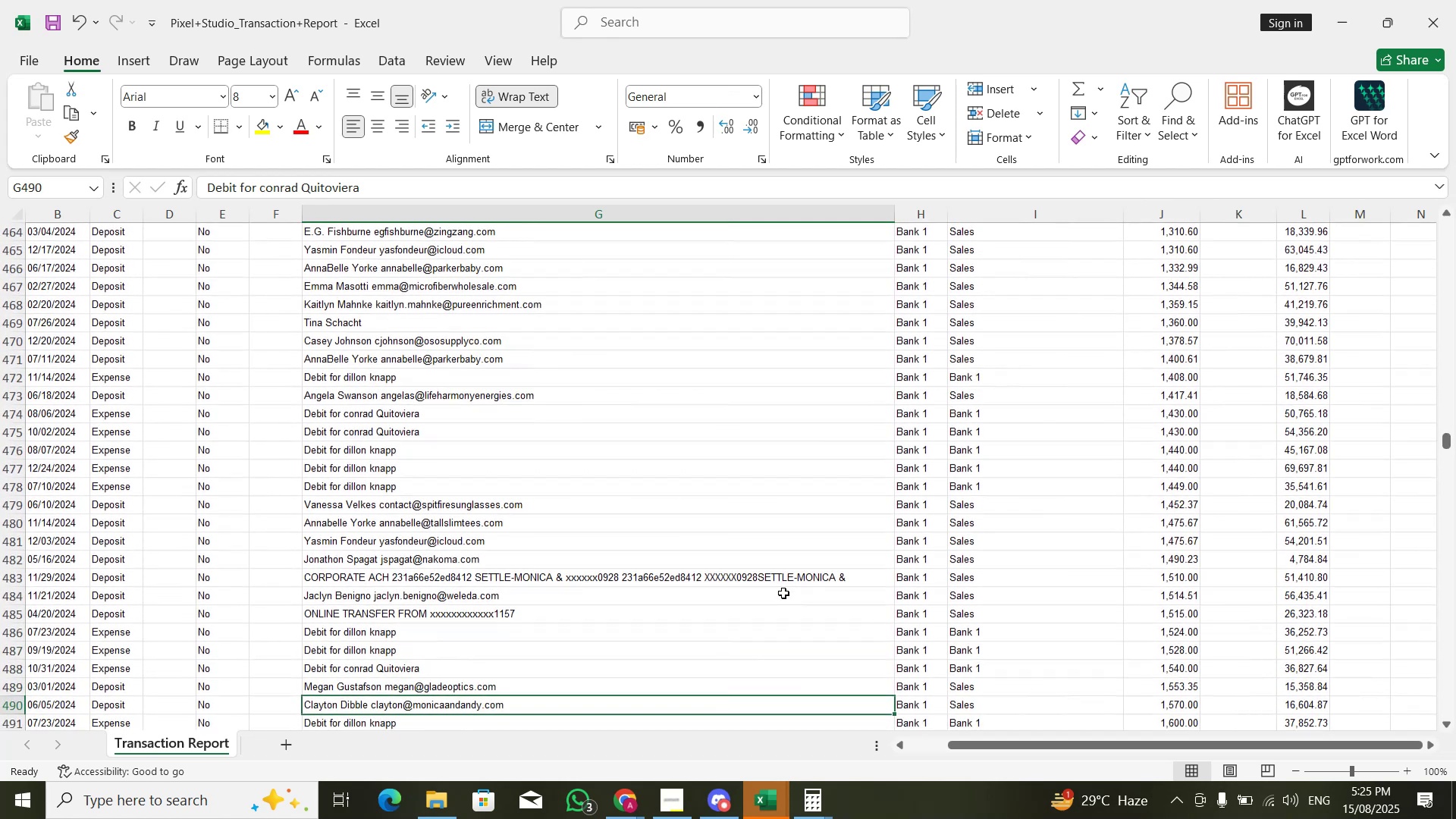 
key(ArrowUp)
 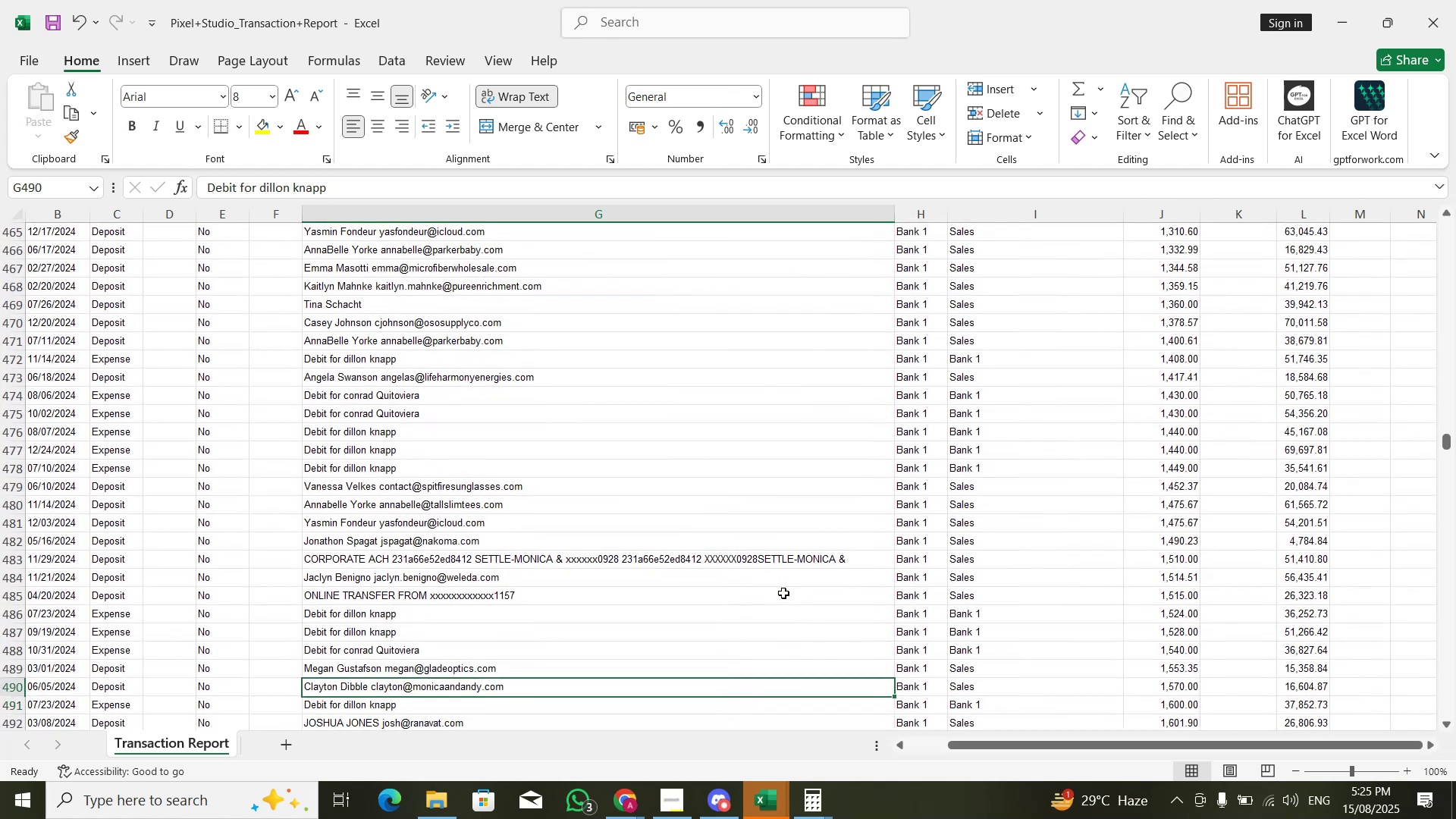 
key(ArrowUp)
 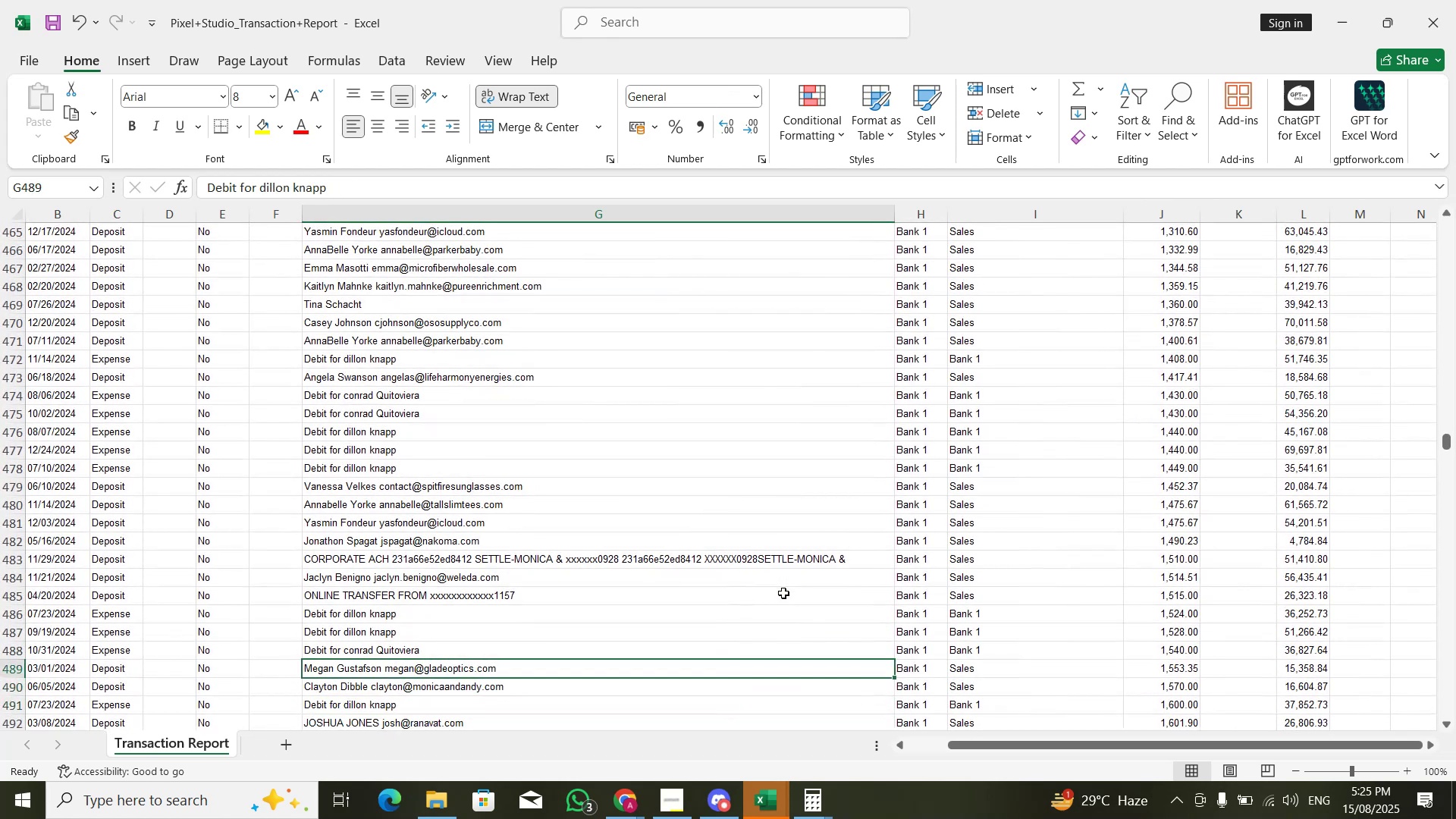 
key(ArrowUp)
 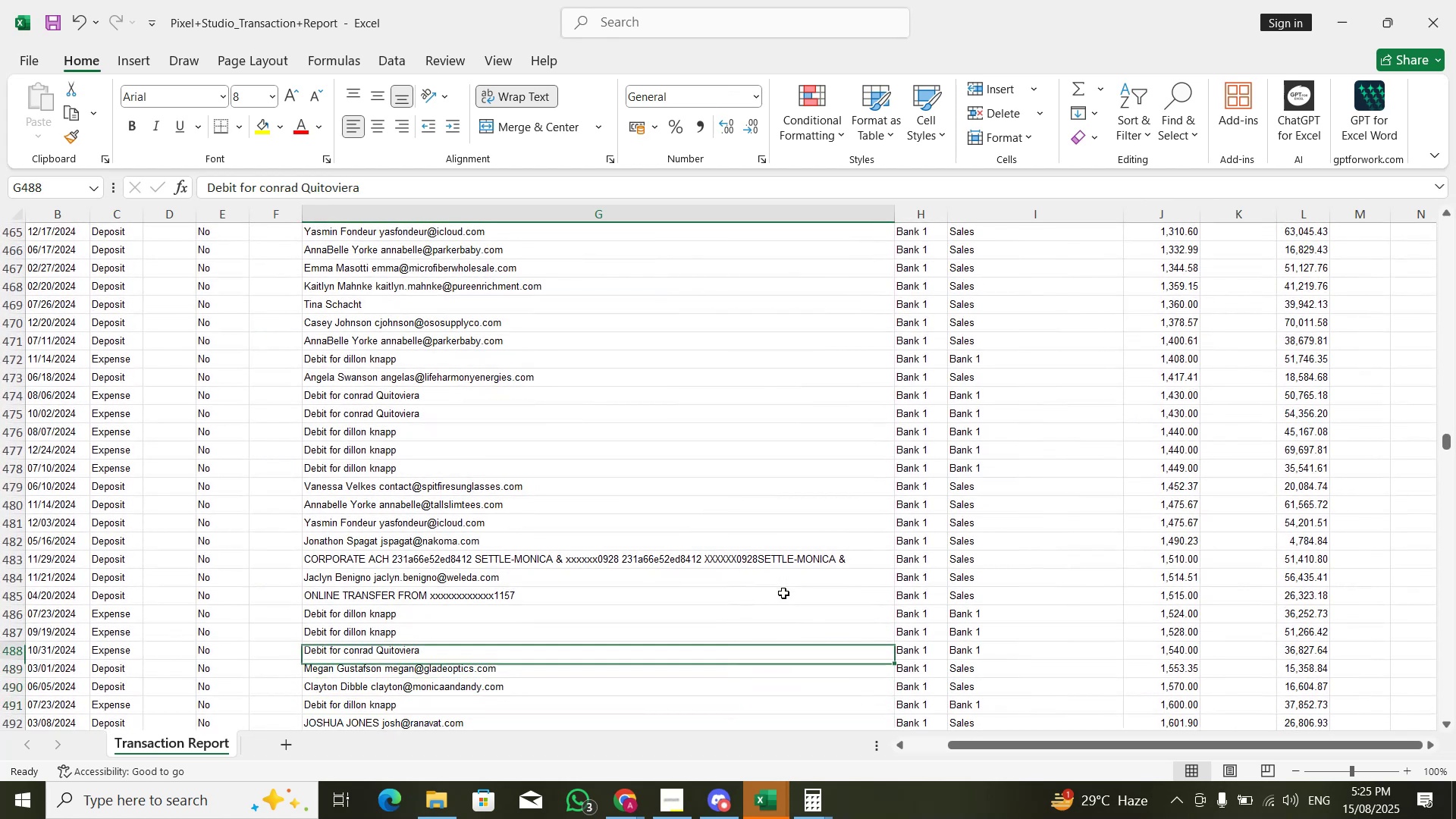 
key(ArrowUp)
 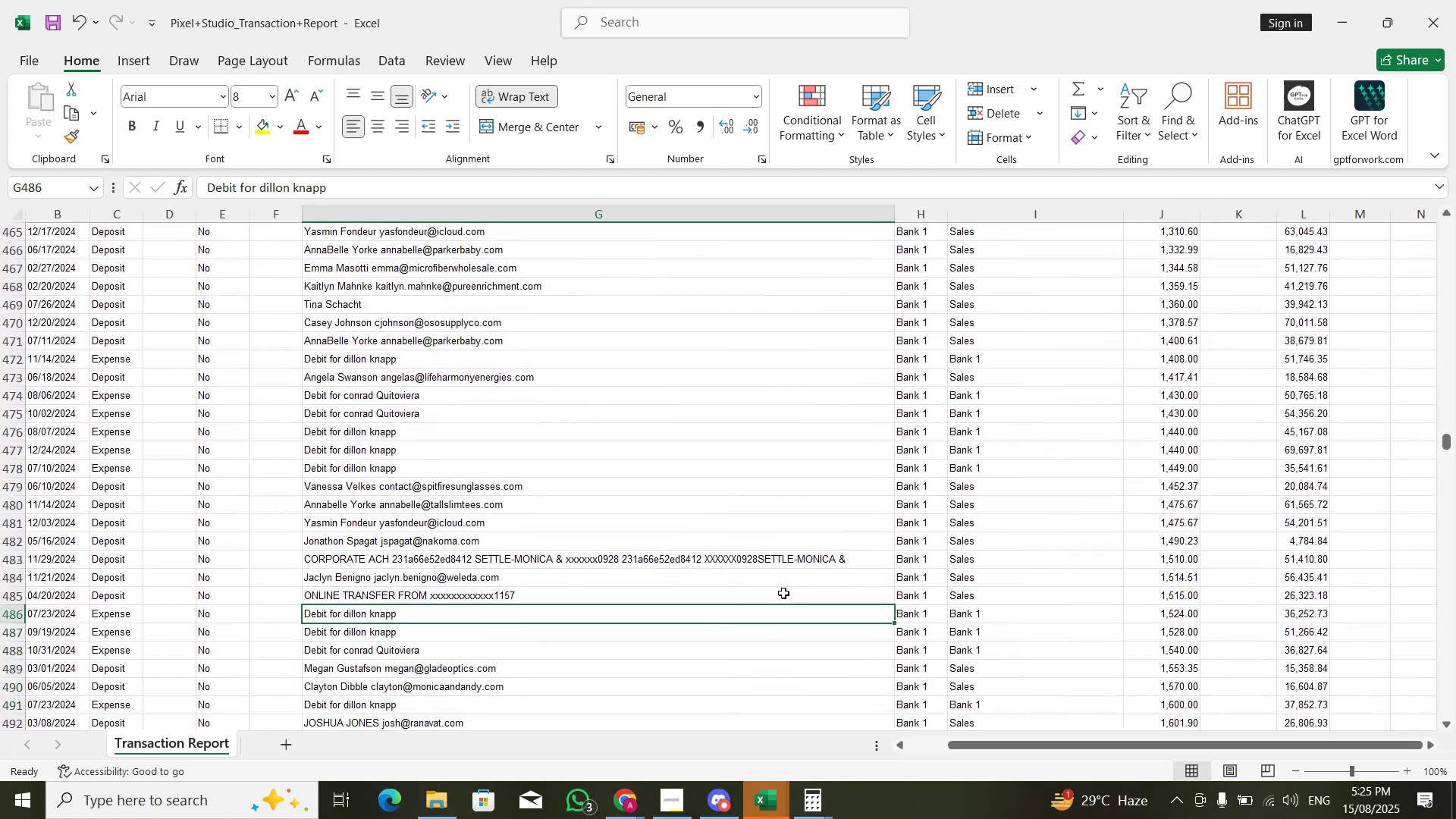 
key(Shift+ArrowDown)
 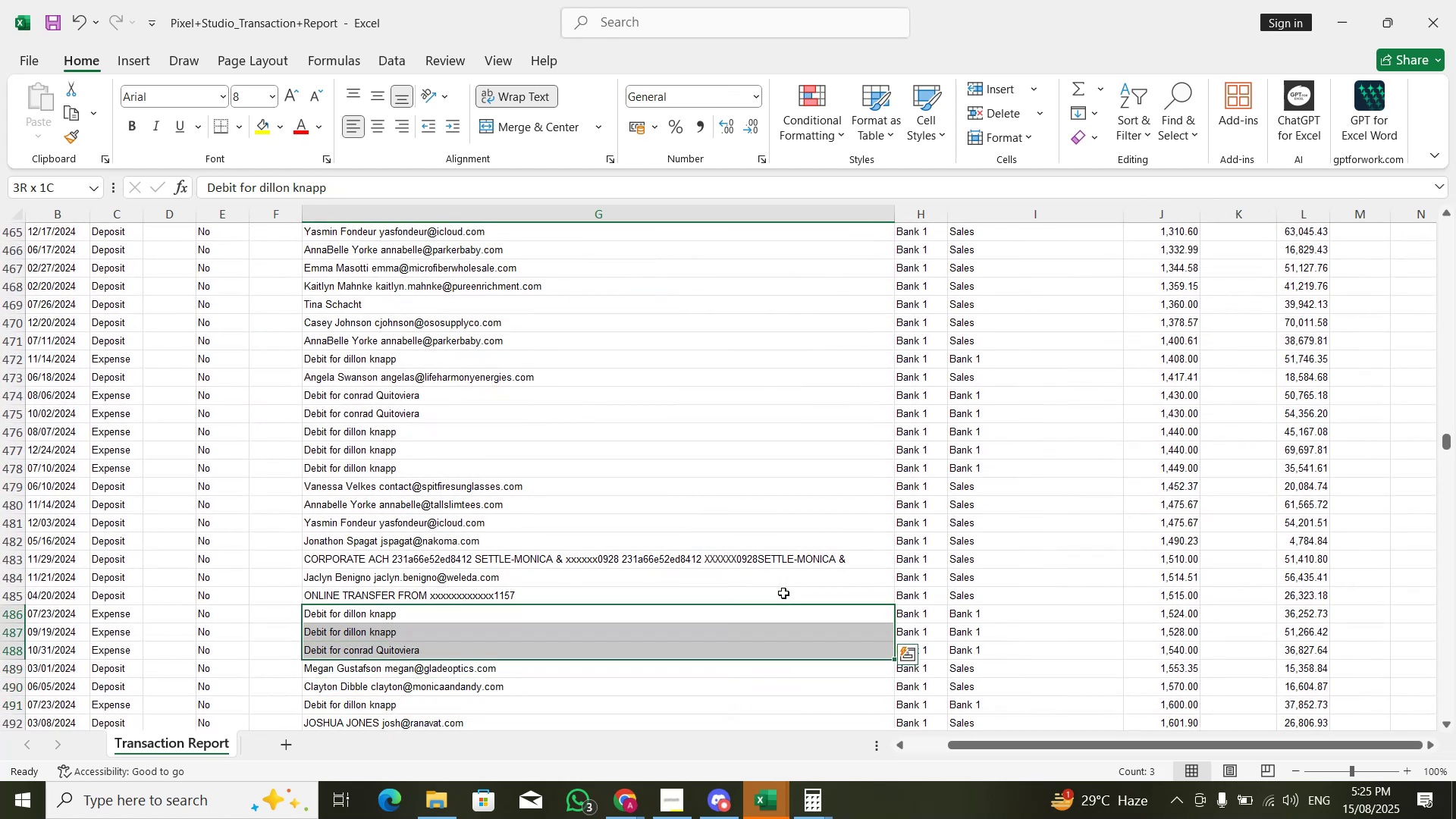 
key(Control+ControlLeft)
 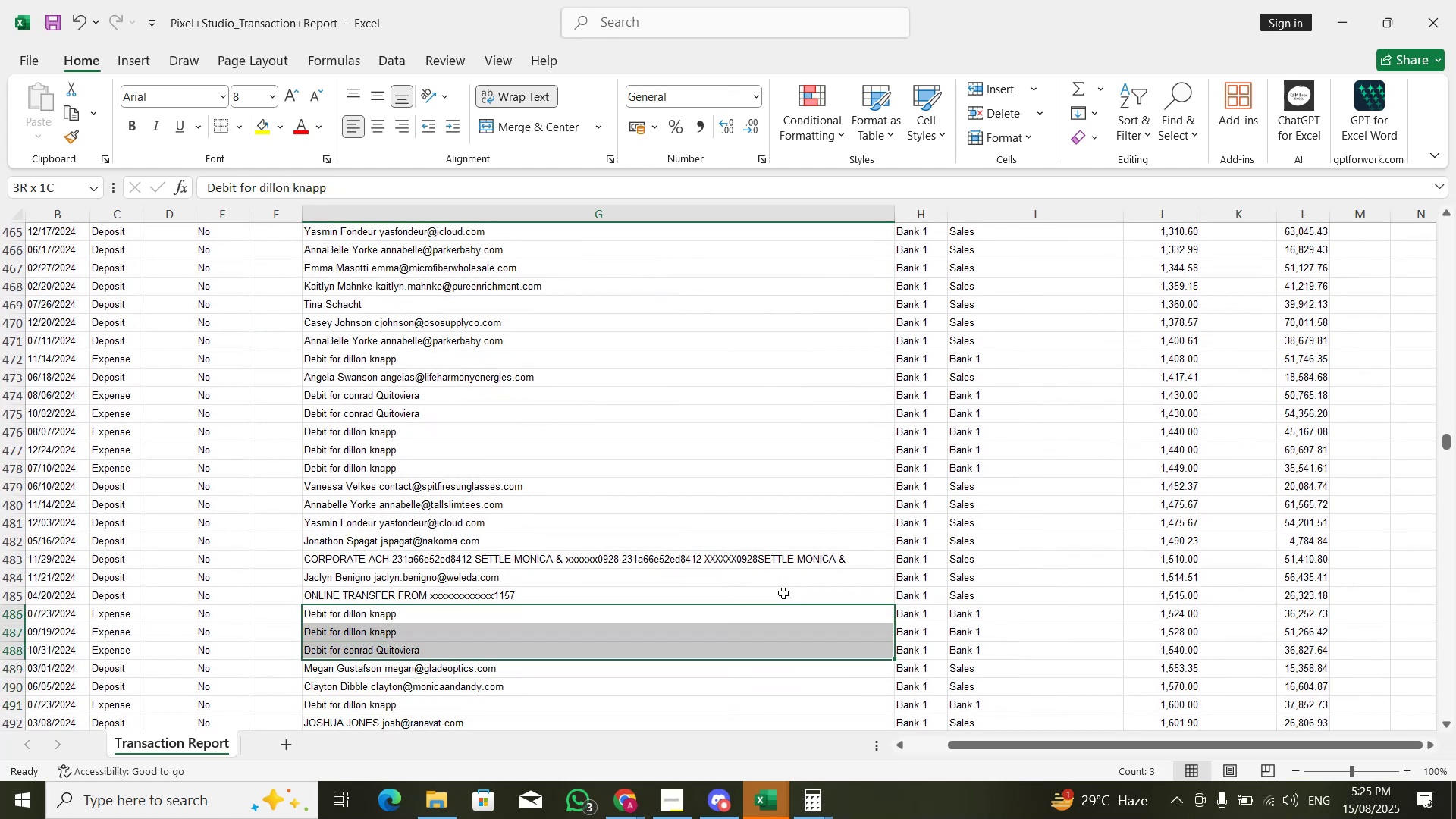 
key(Control+C)
 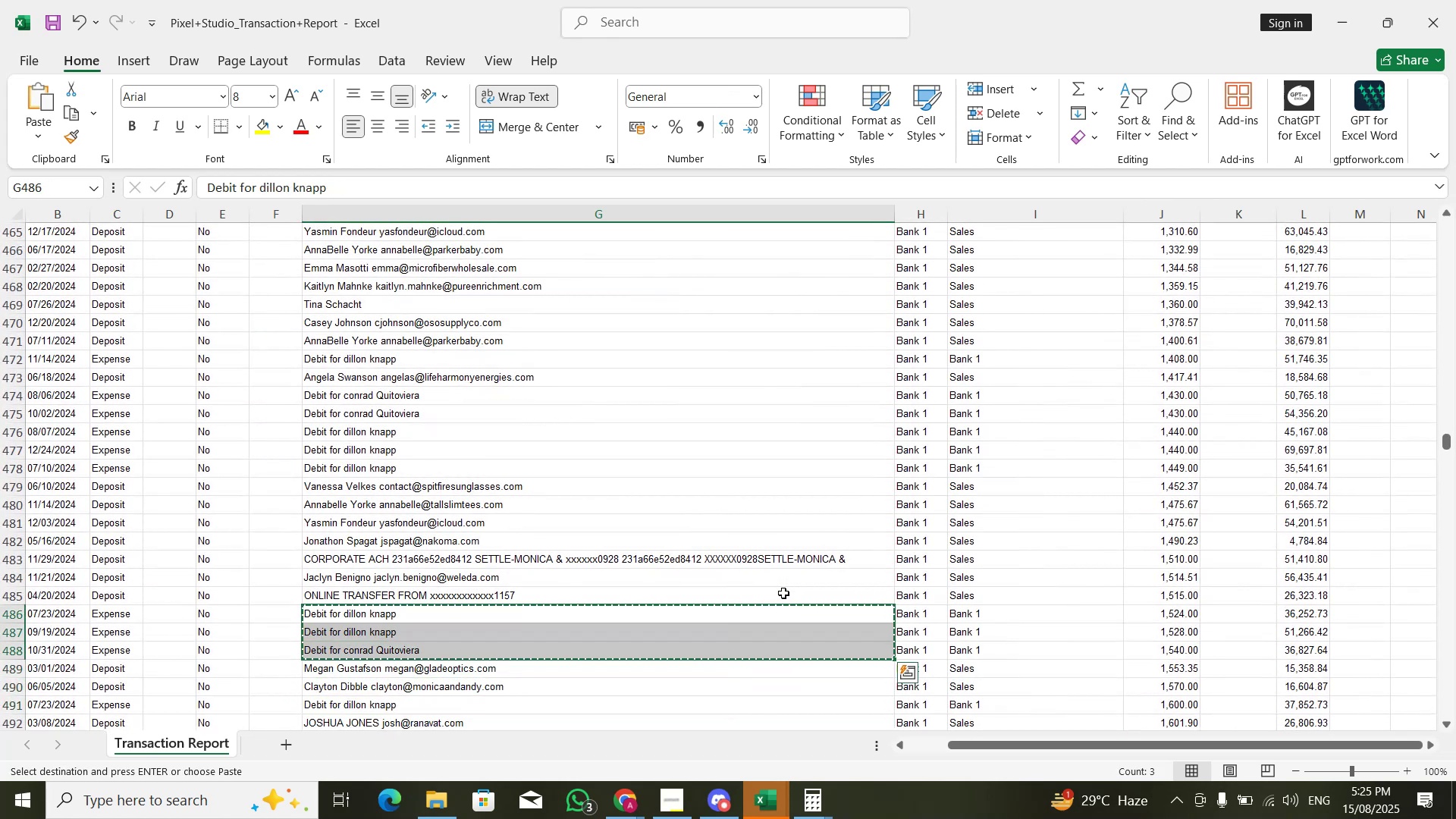 
key(Alt+AltLeft)
 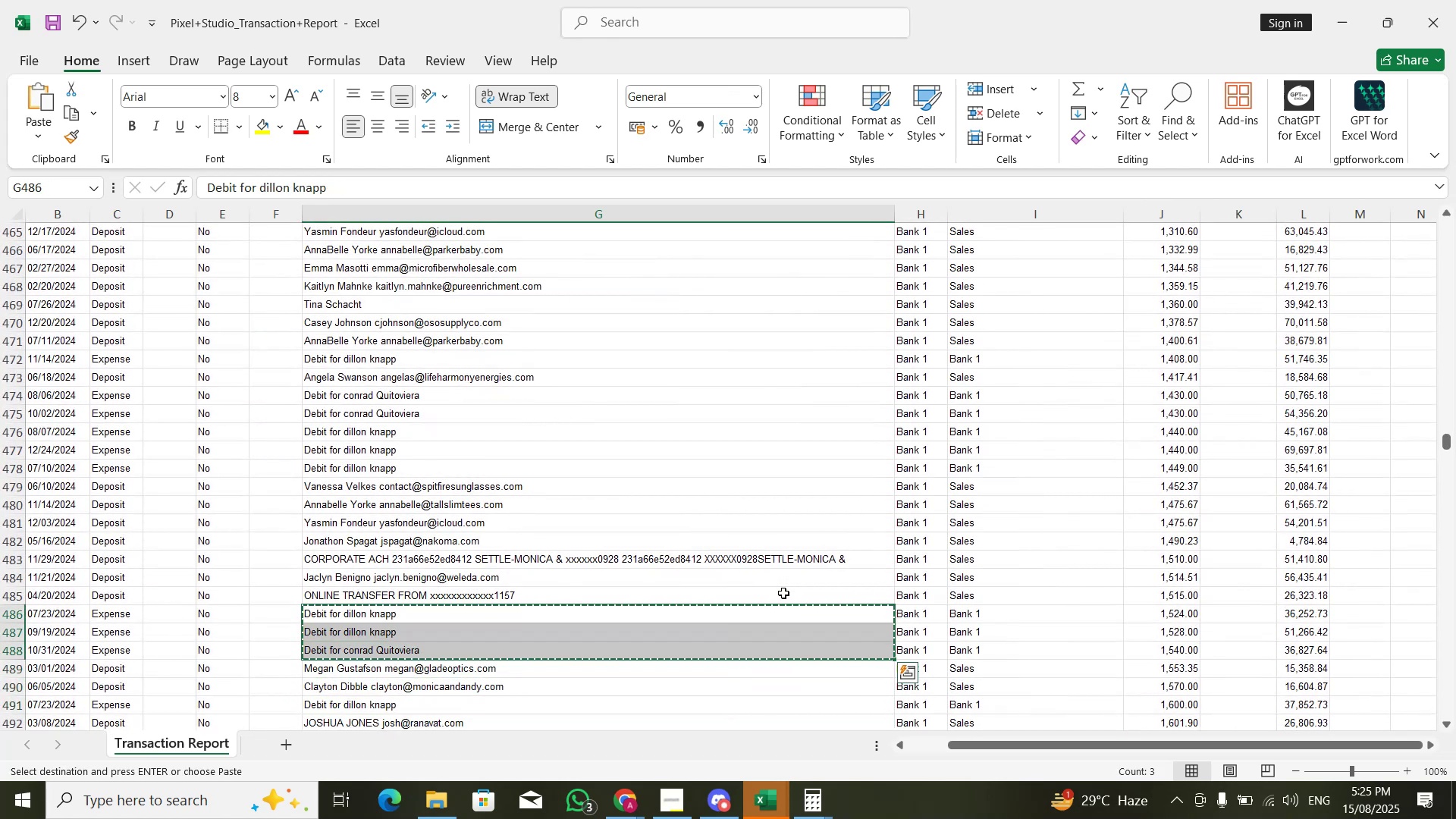 
key(Alt+Tab)
 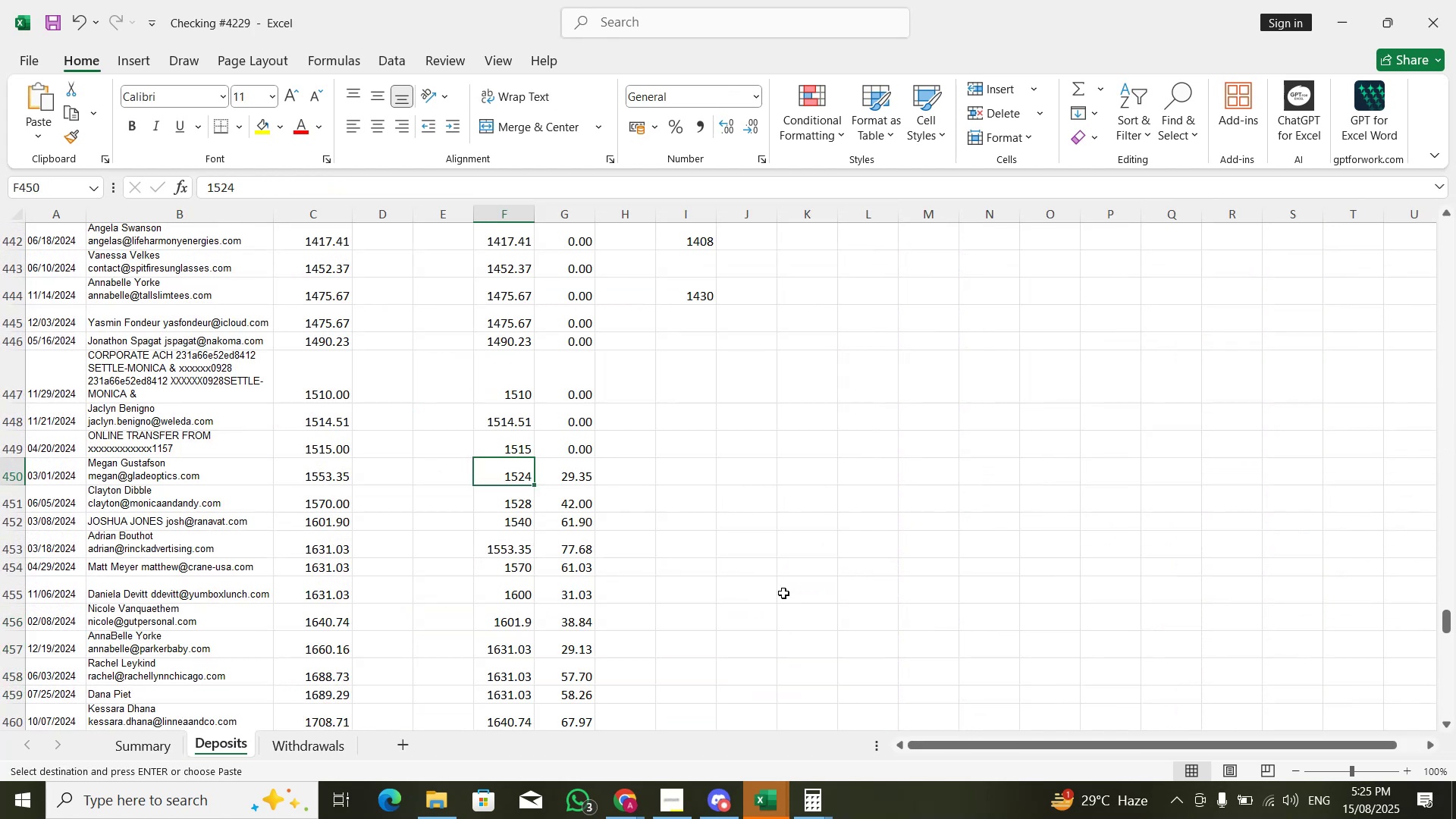 
key(ArrowRight)
 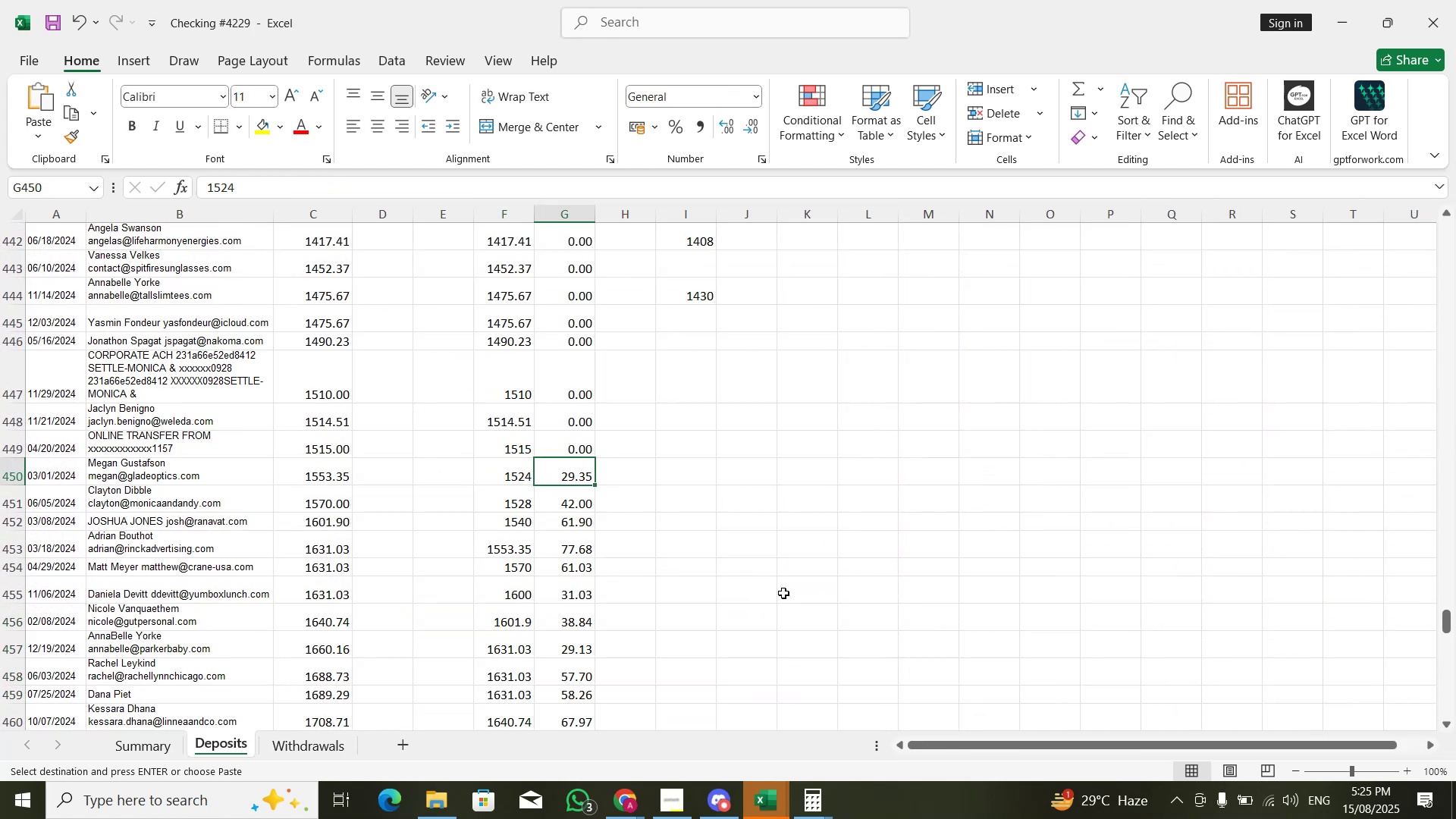 
key(ArrowRight)
 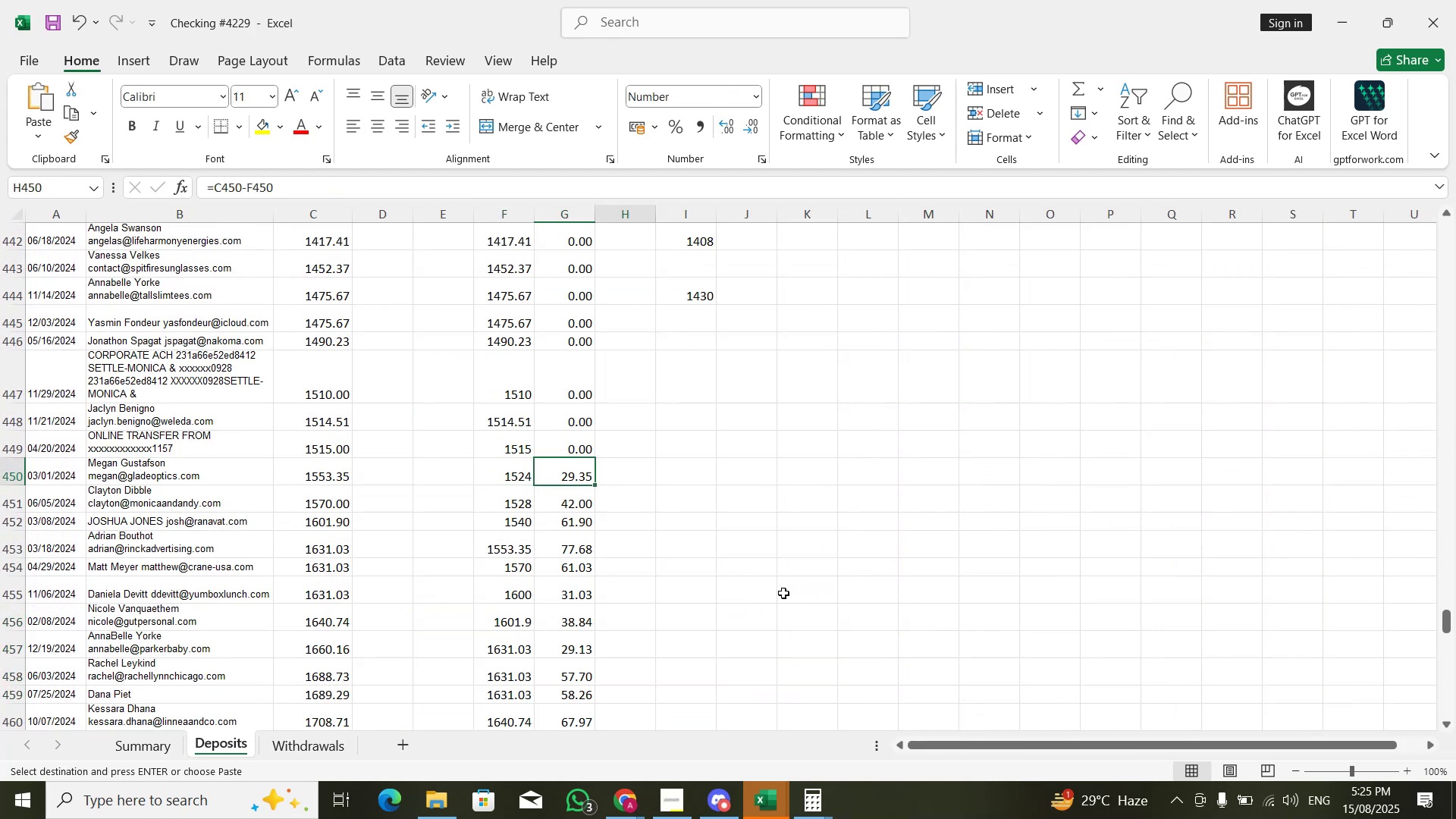 
key(ArrowRight)
 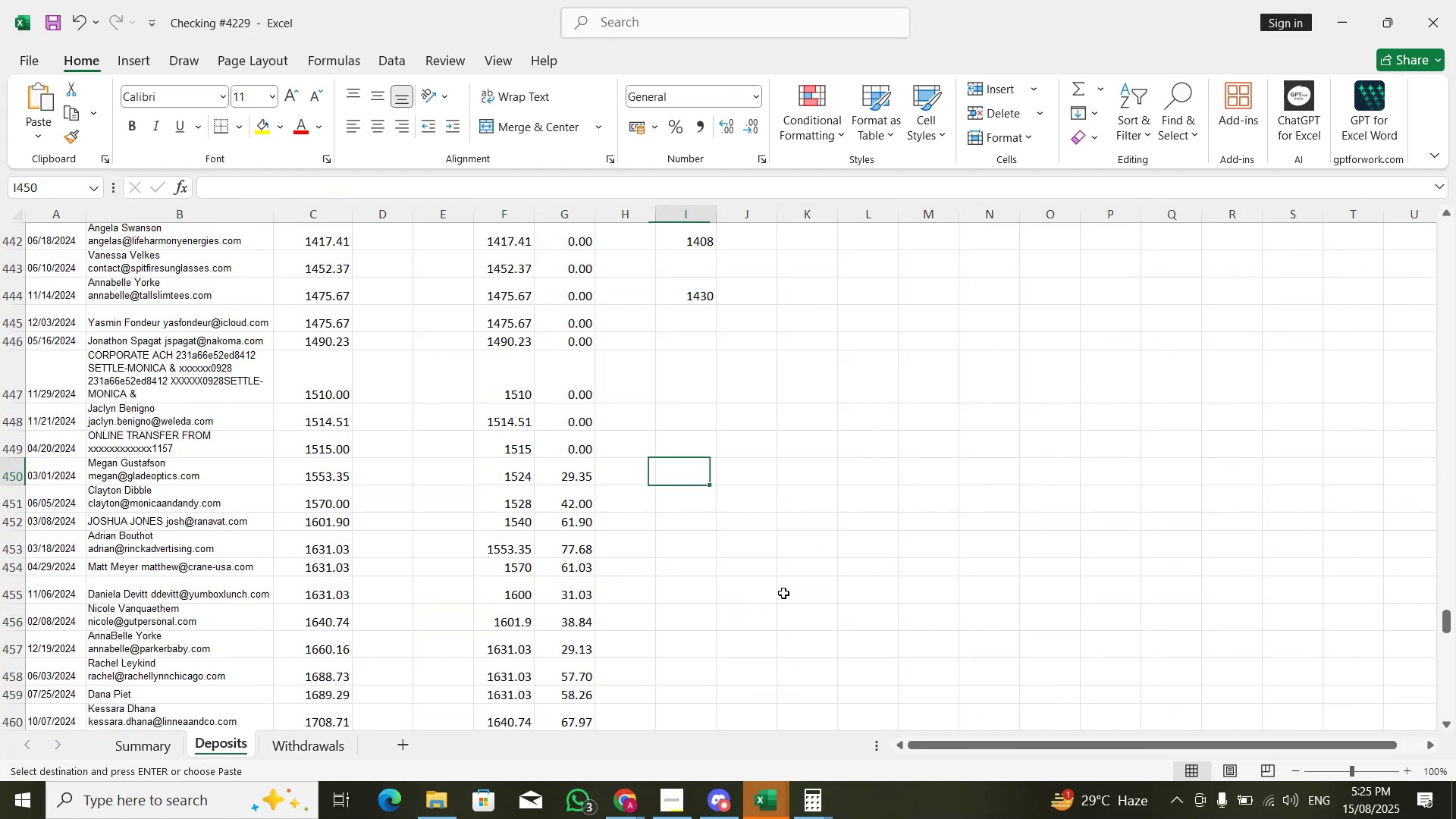 
key(ArrowRight)
 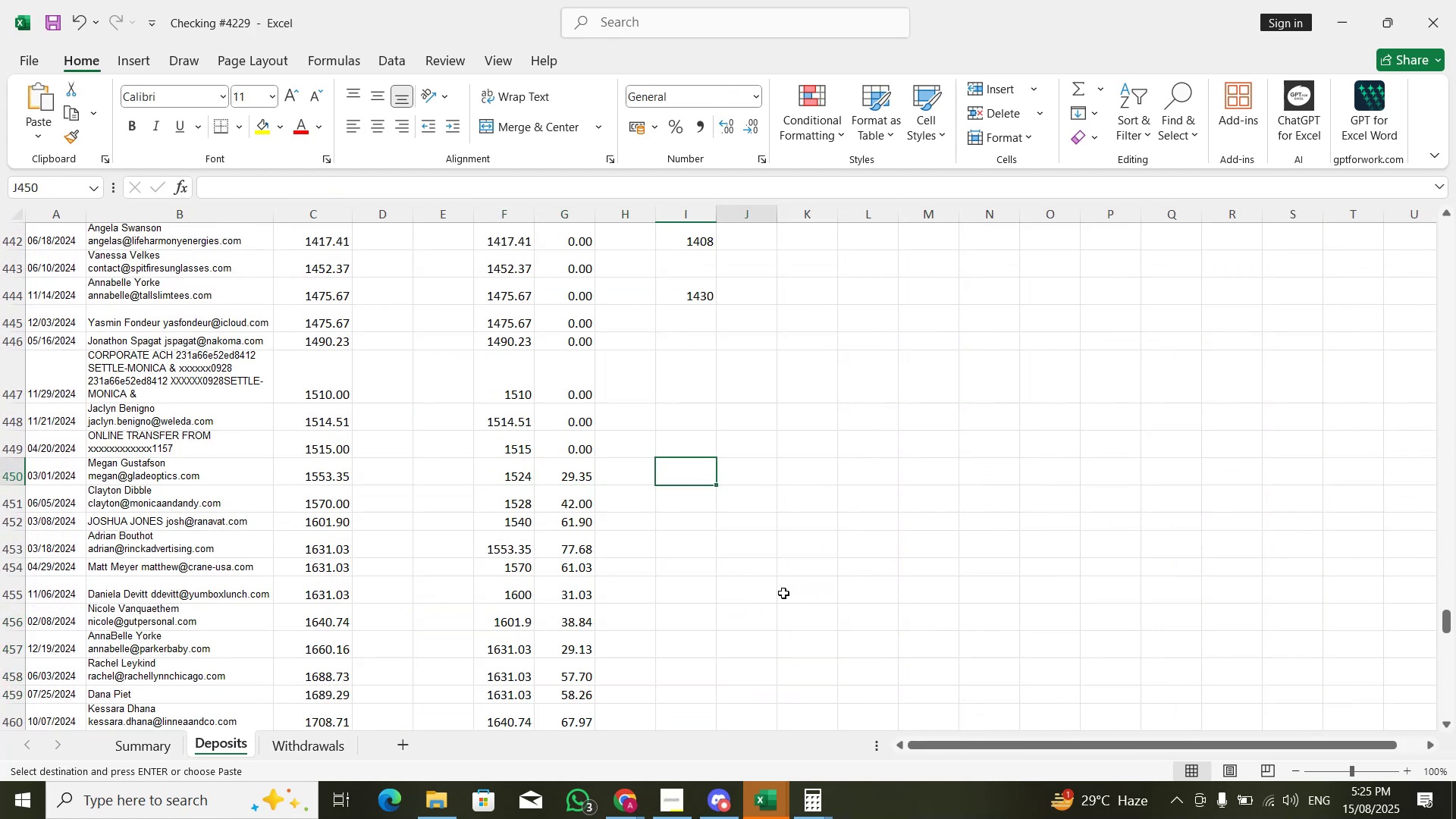 
key(ArrowRight)
 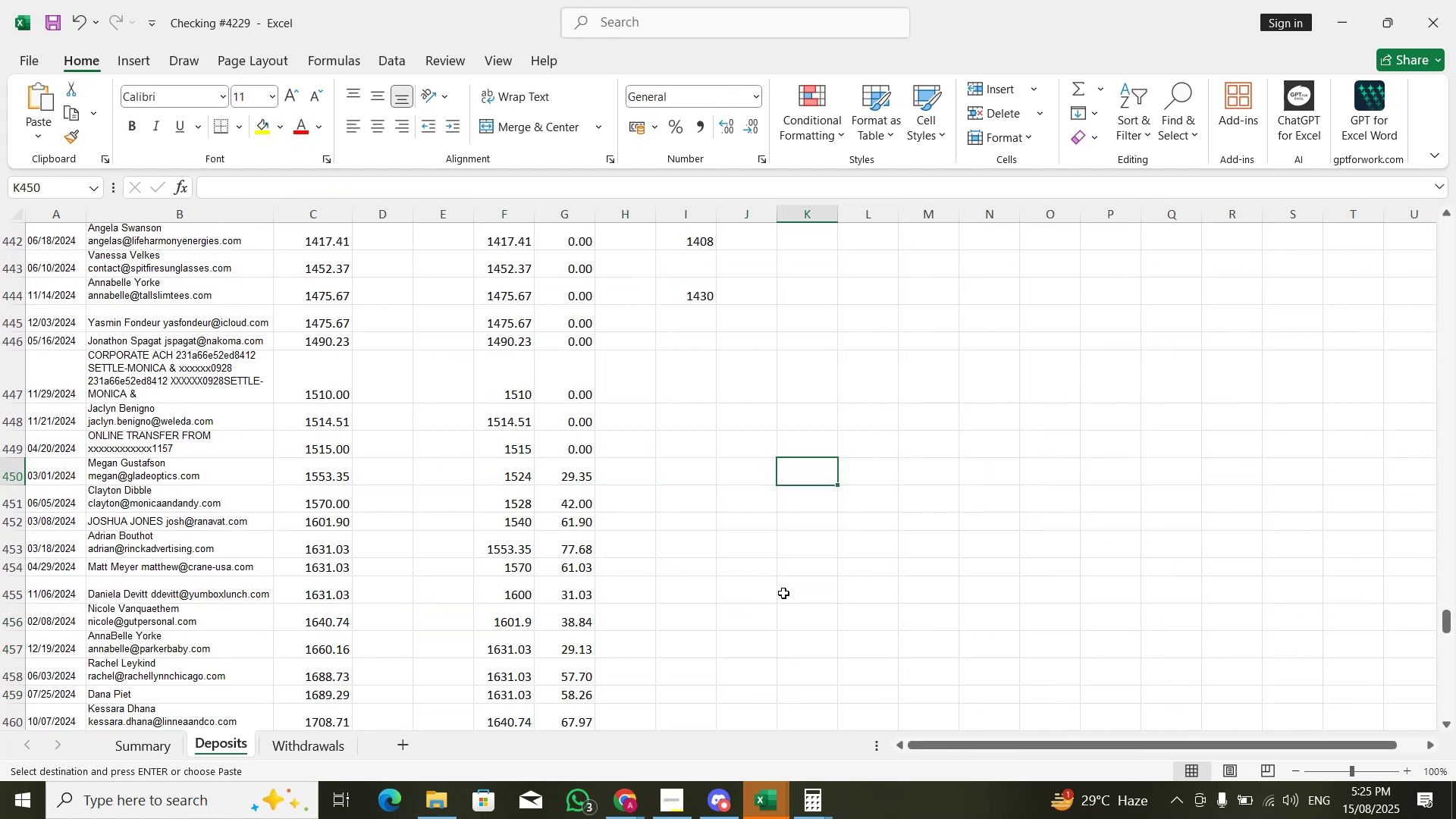 
key(ArrowRight)
 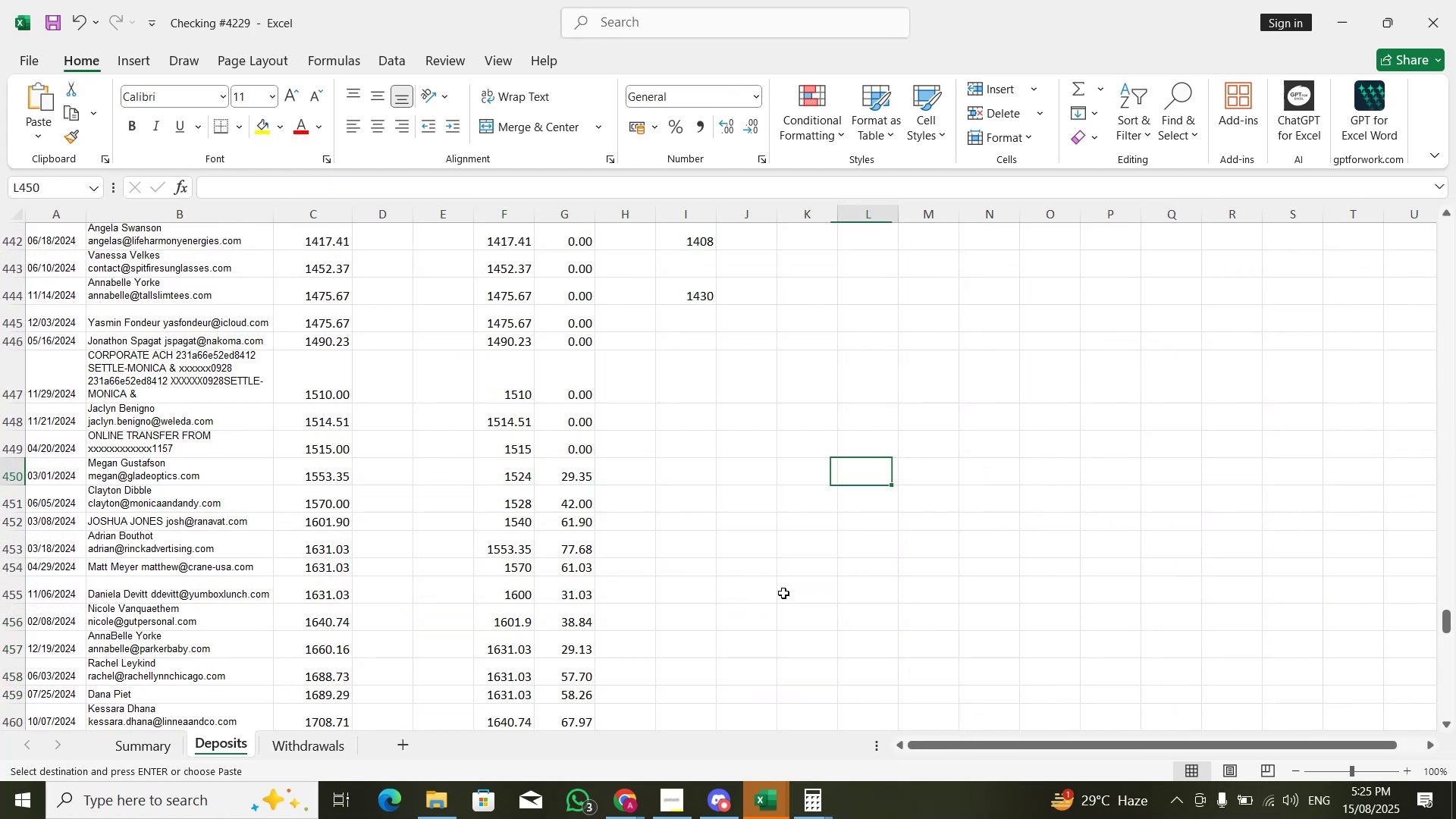 
key(Control+ControlLeft)
 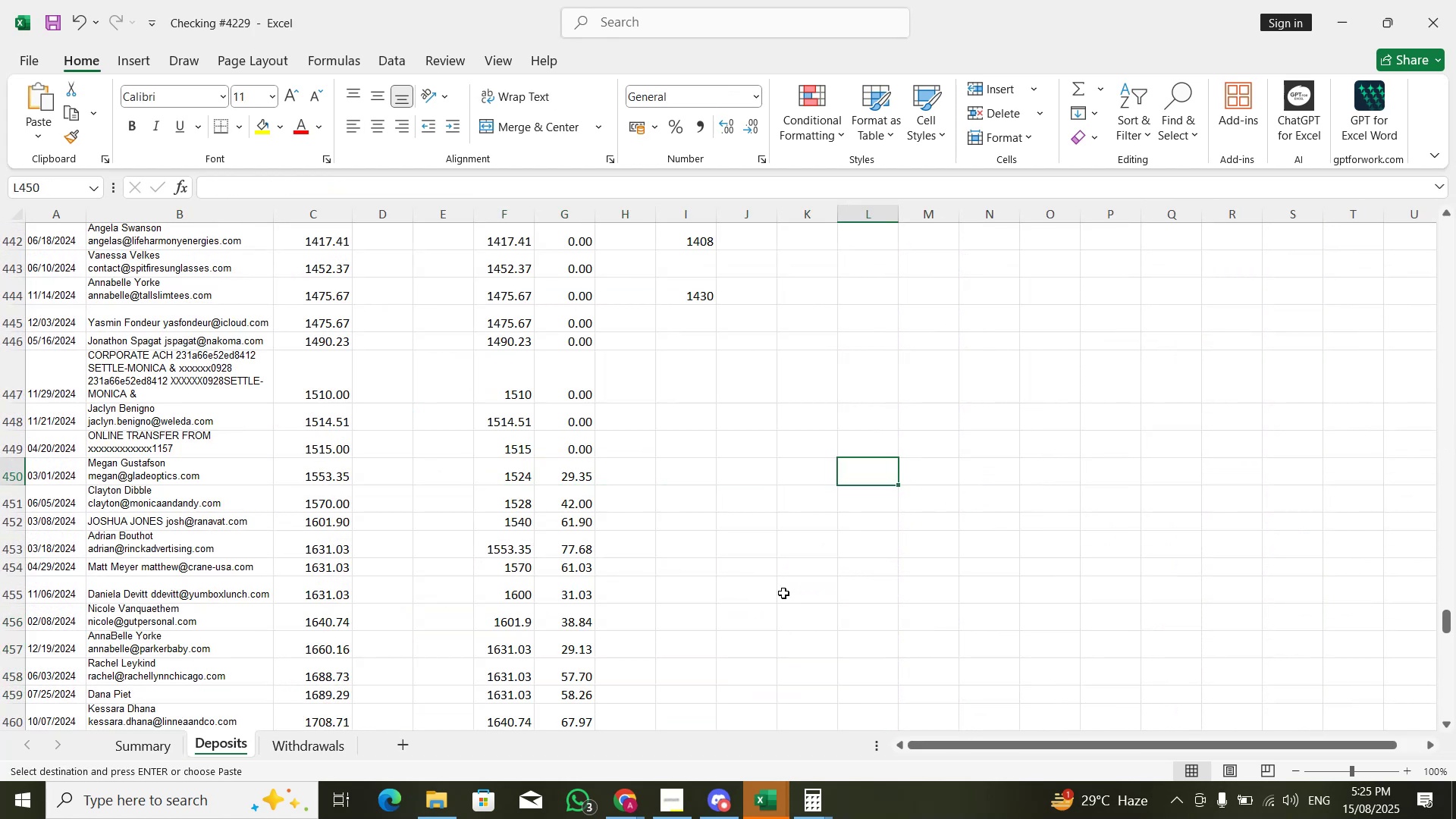 
key(Control+ArrowUp)
 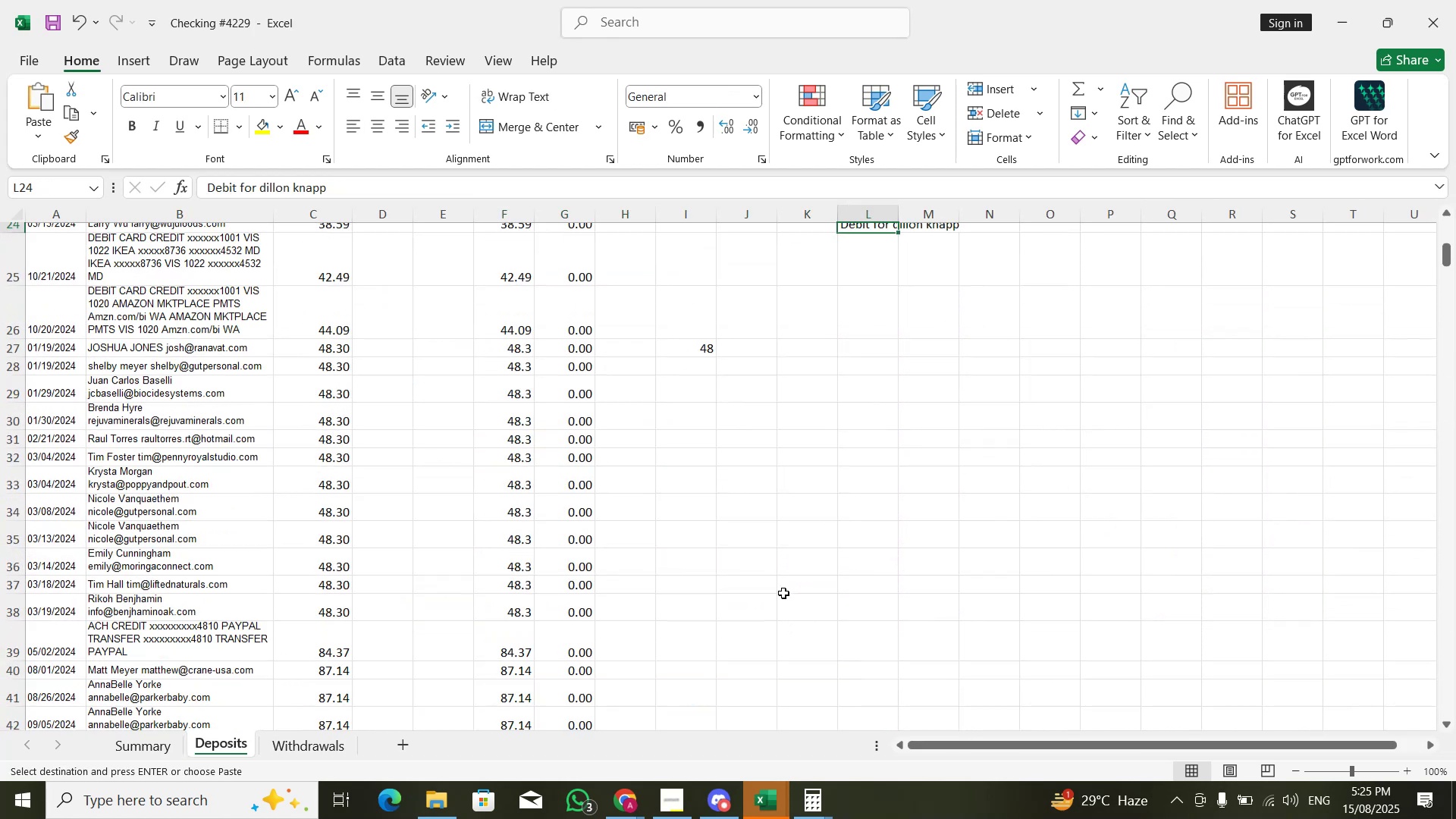 
key(ArrowDown)
 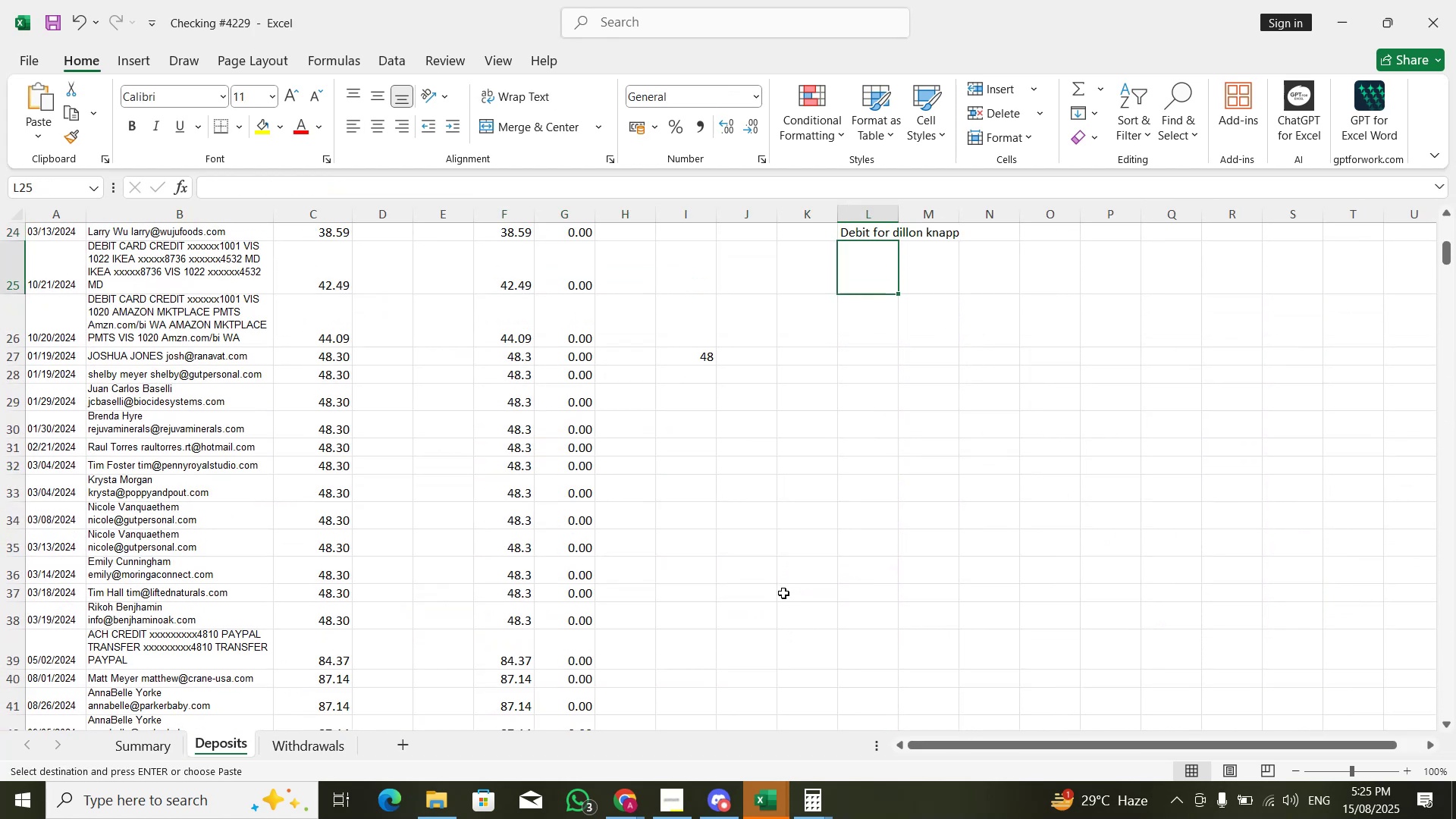 
hold_key(key=ControlLeft, duration=0.36)
 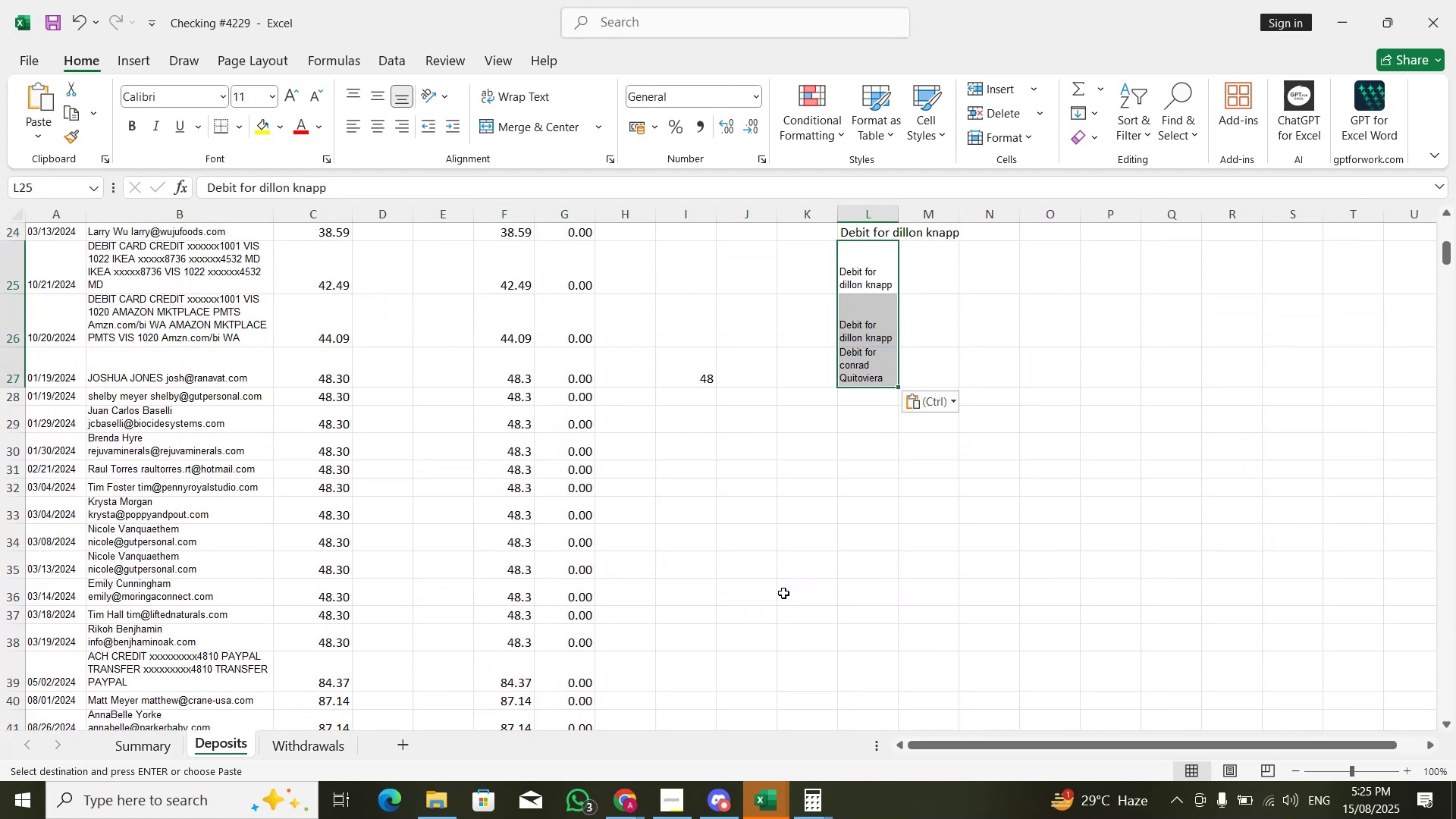 
key(Control+ControlLeft)
 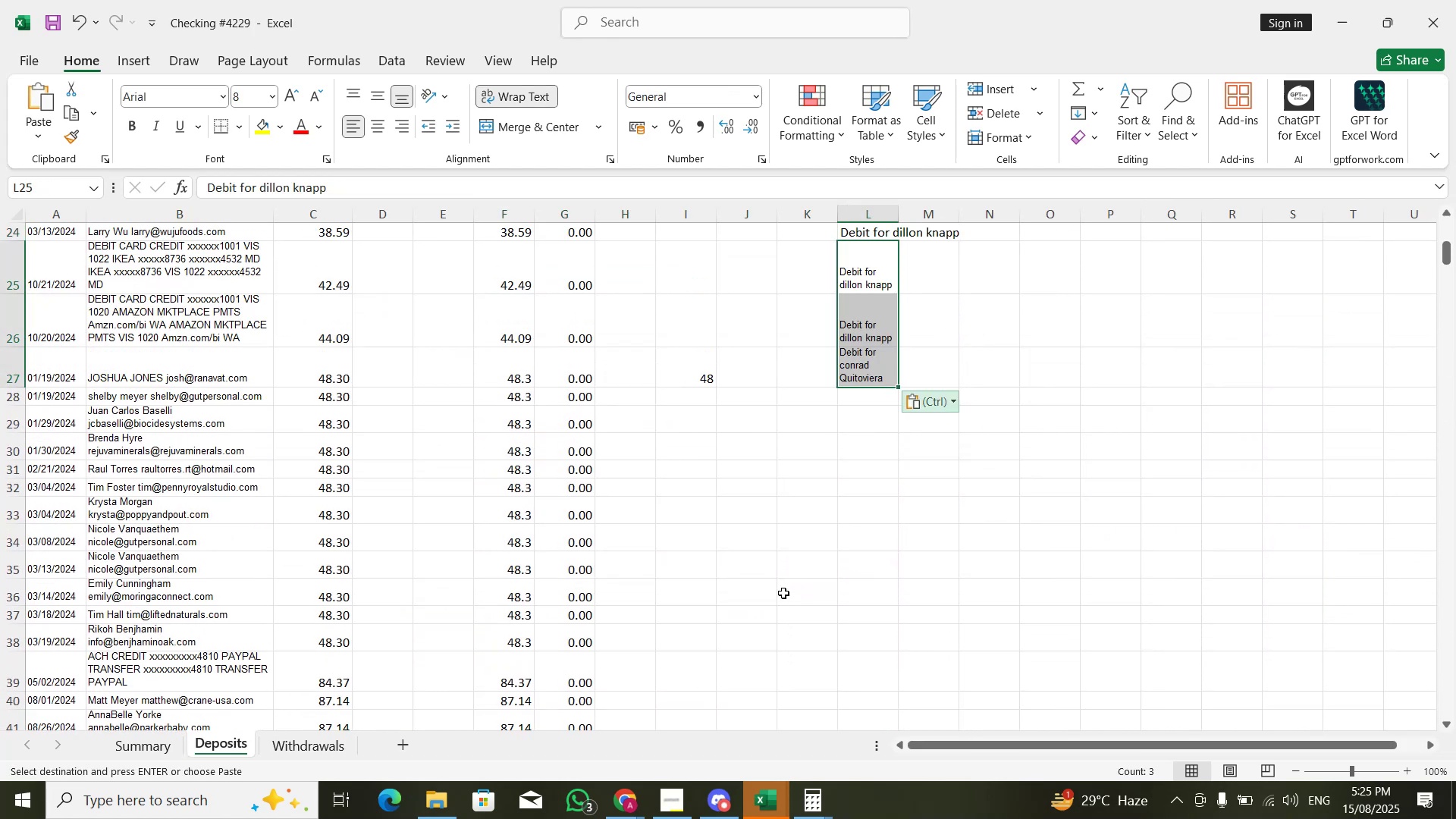 
key(ArrowDown)
 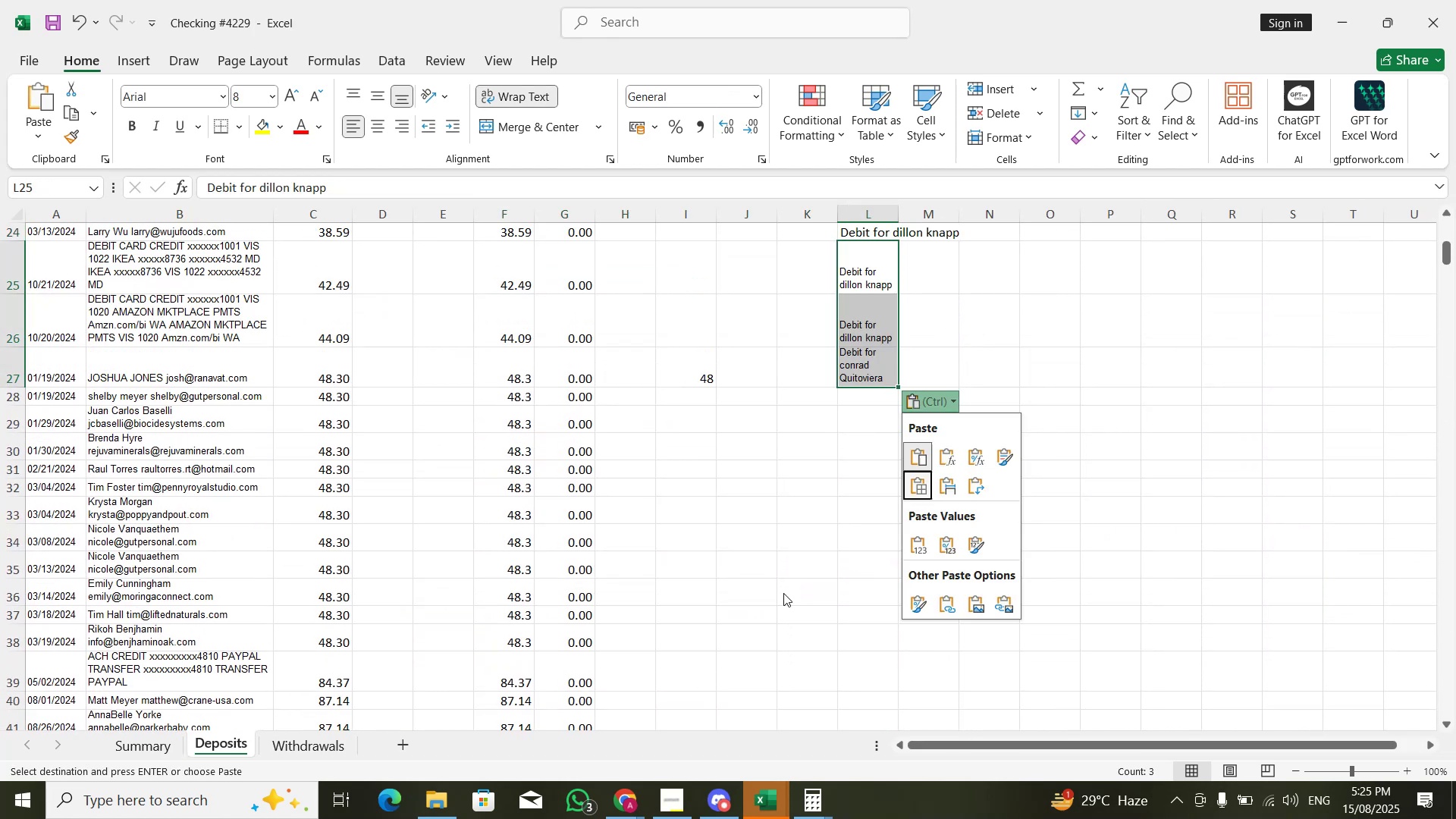 
key(ArrowDown)
 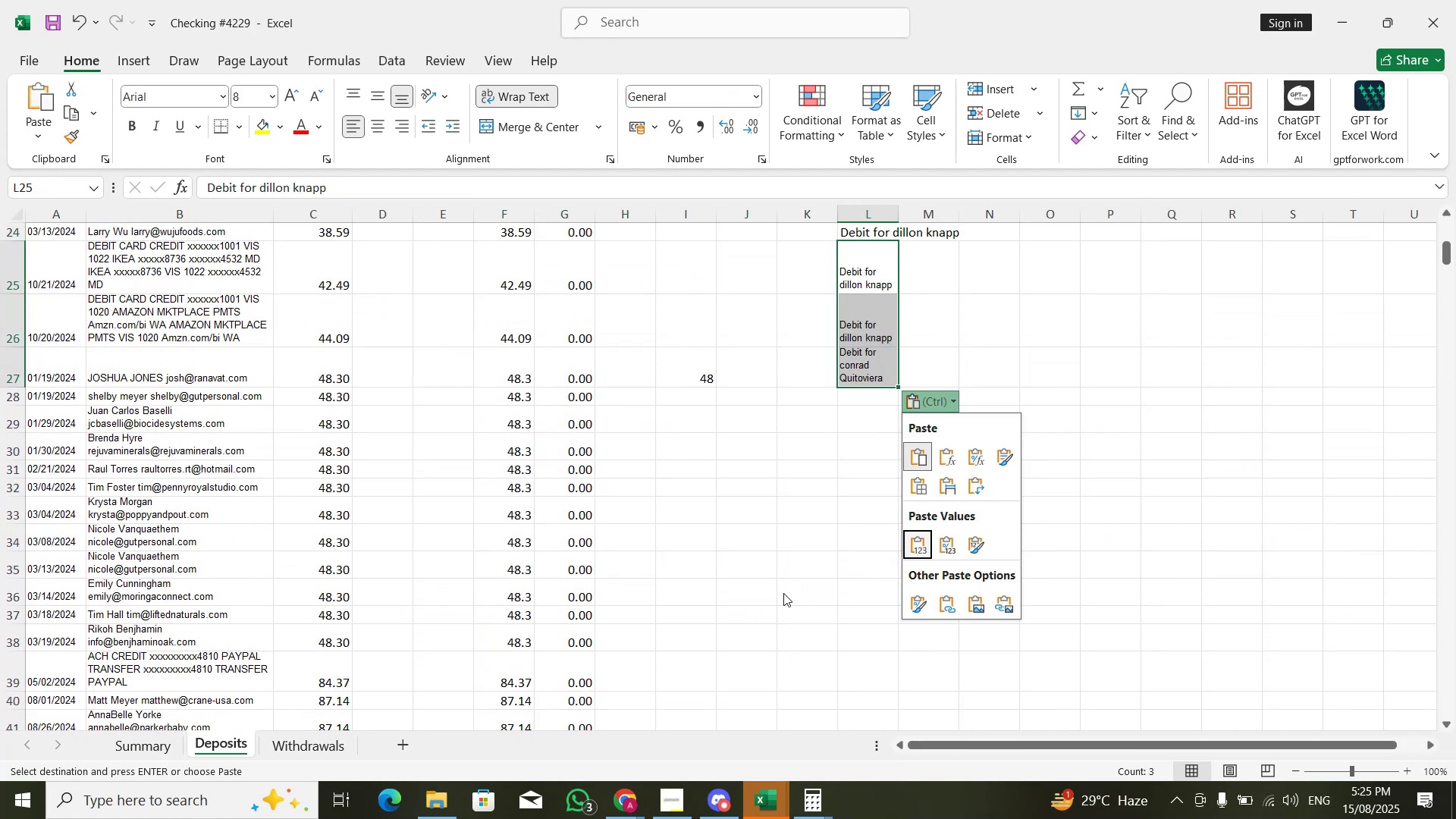 
key(Enter)
 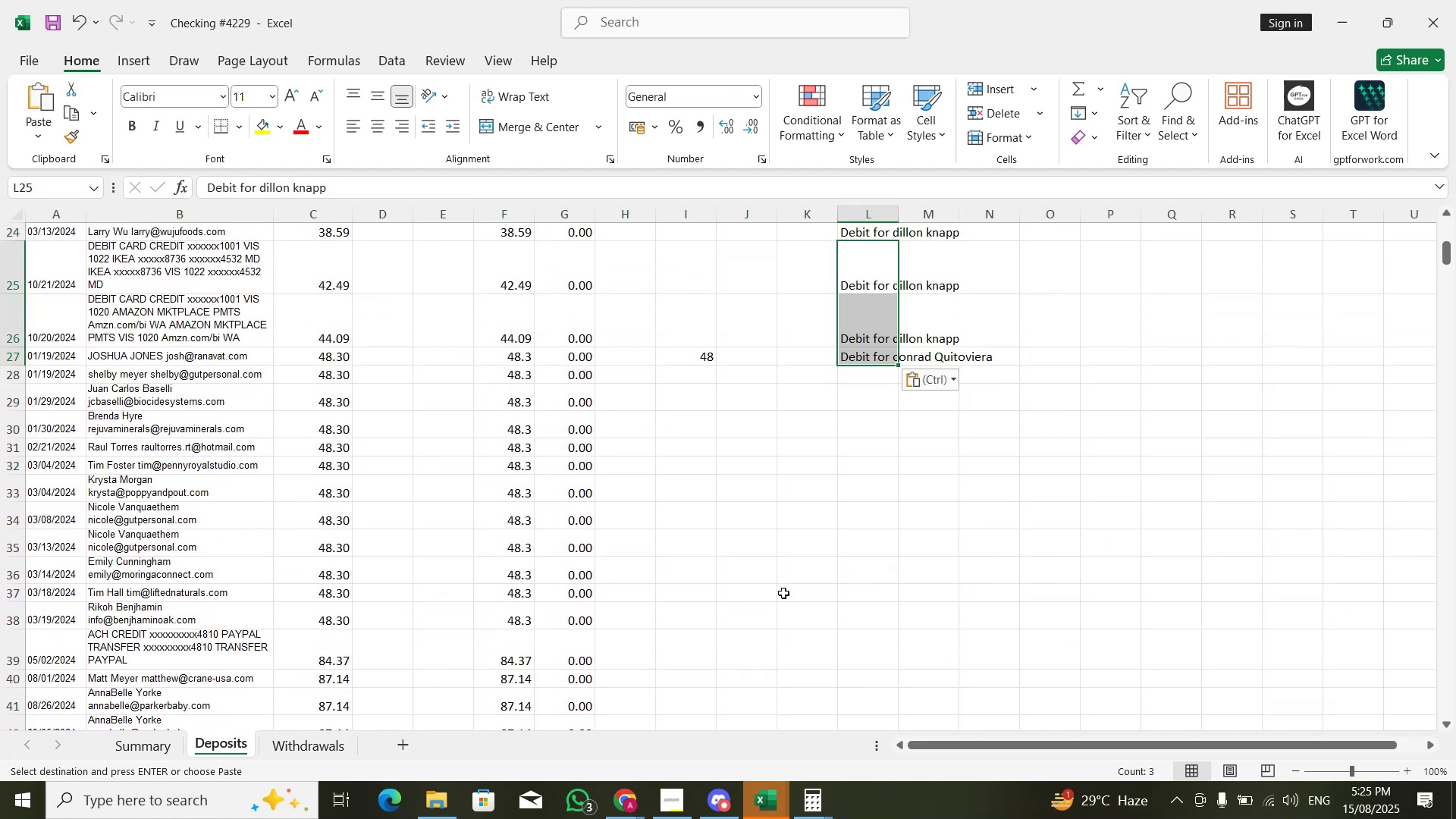 
key(ArrowLeft)
 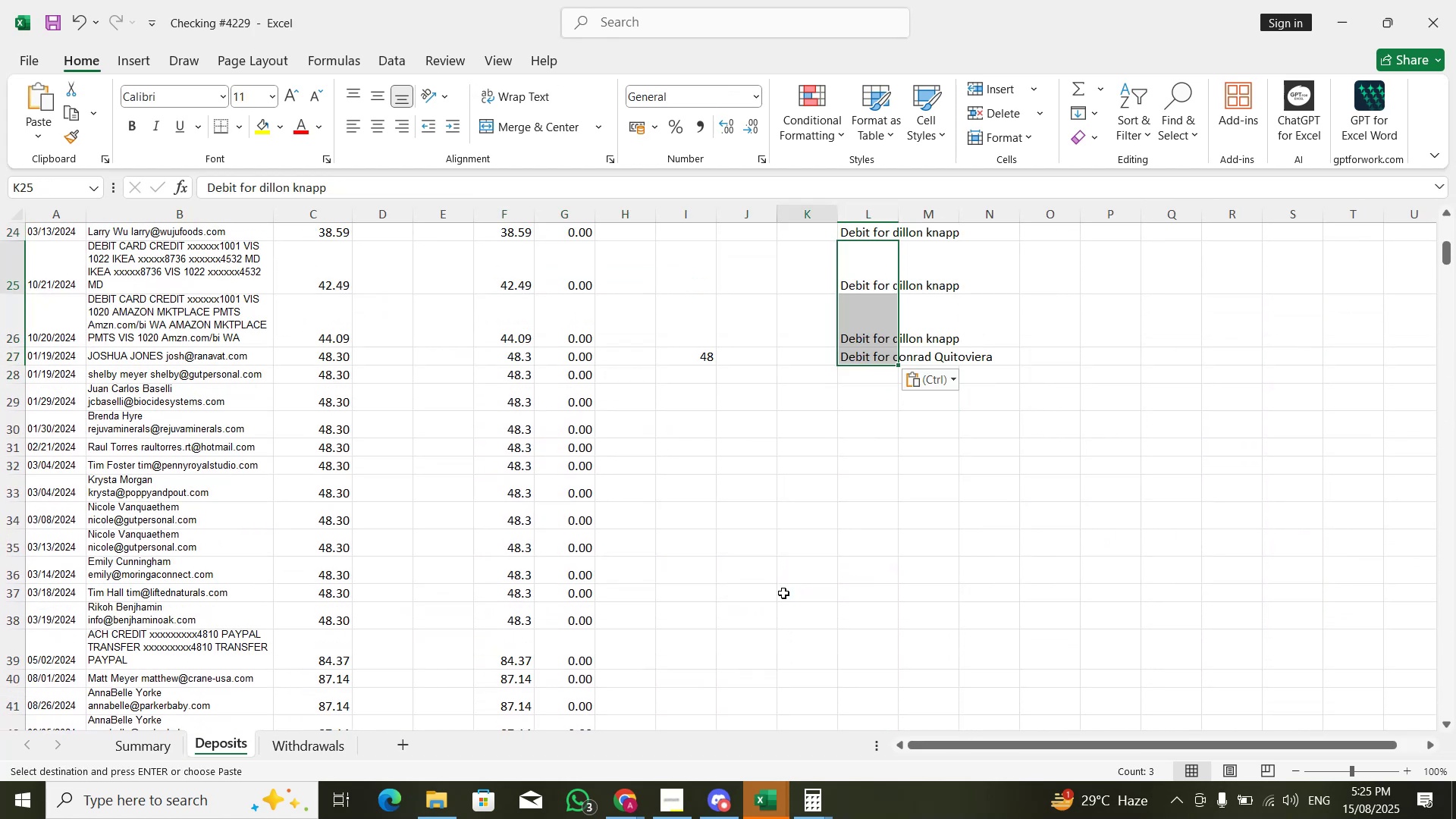 
key(ArrowLeft)
 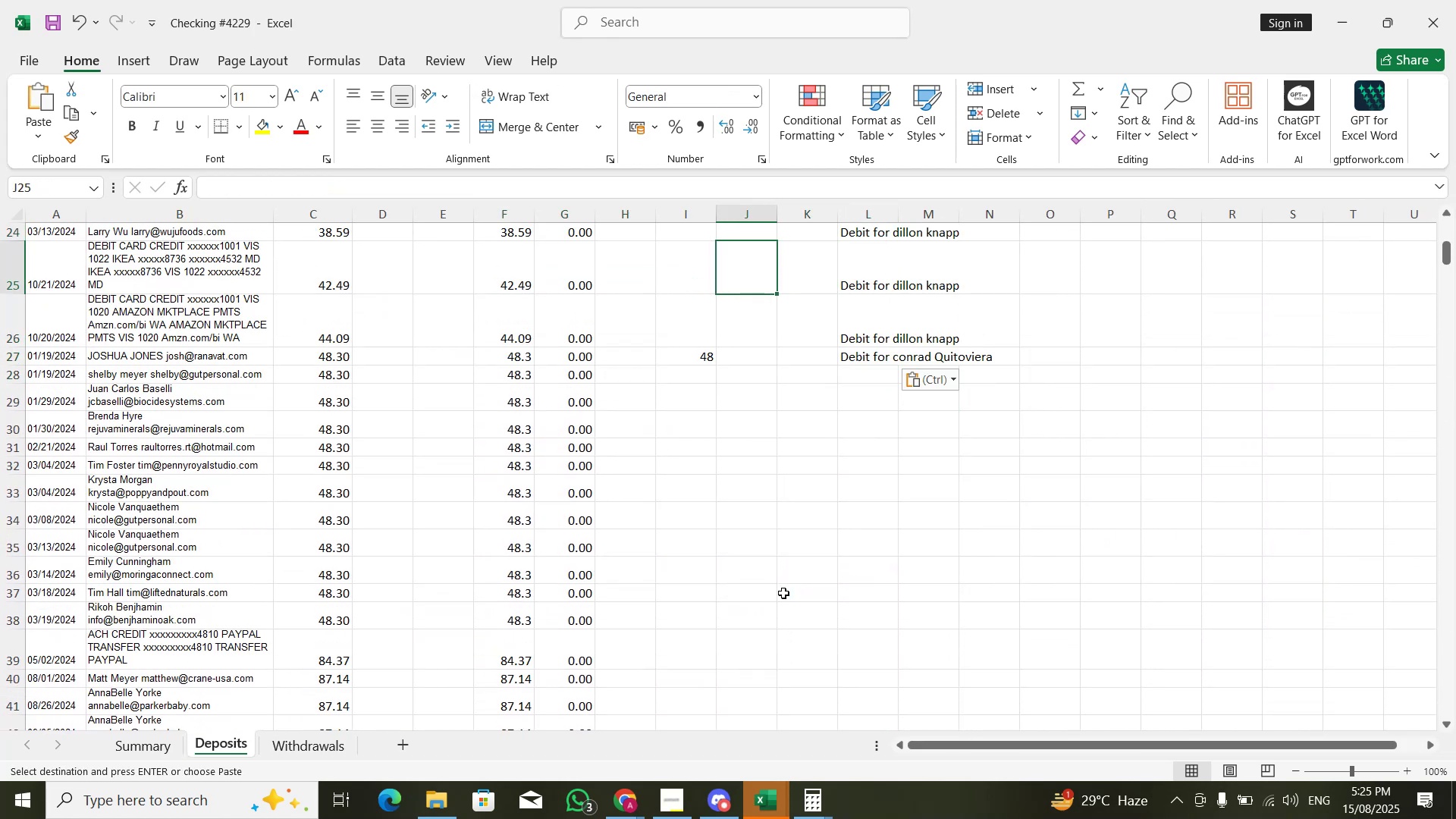 
key(ArrowLeft)
 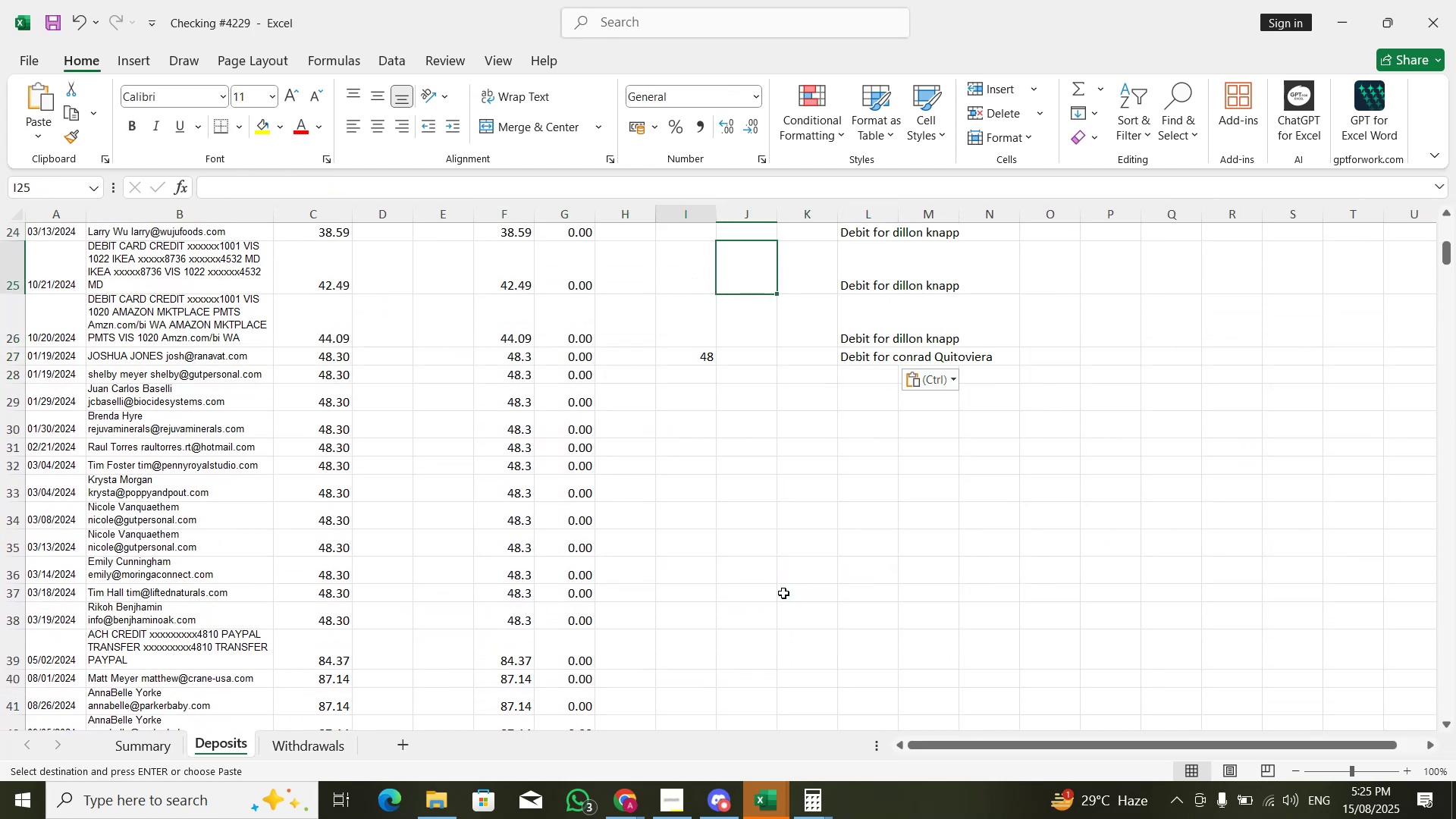 
key(ArrowLeft)
 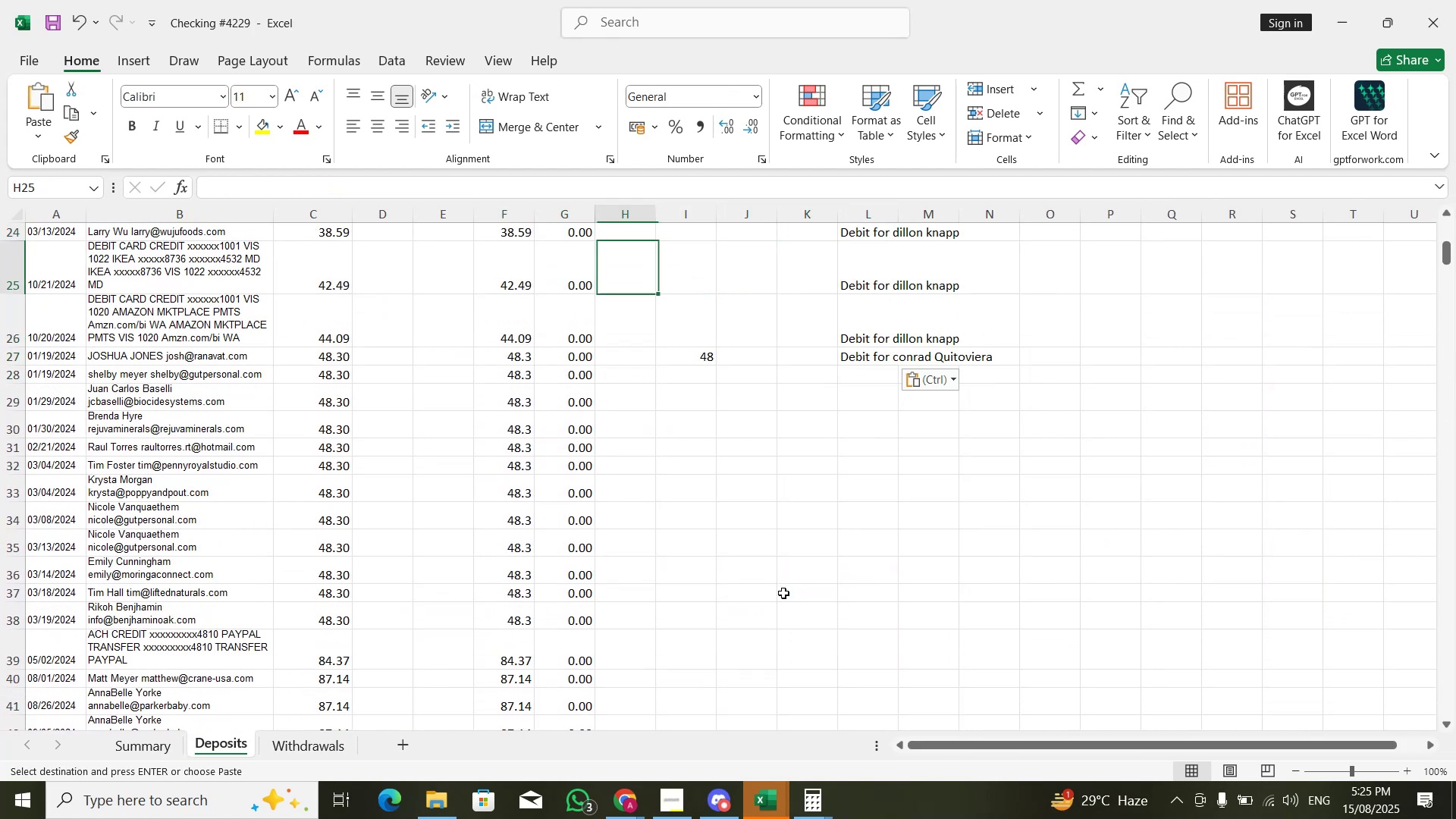 
key(ArrowLeft)
 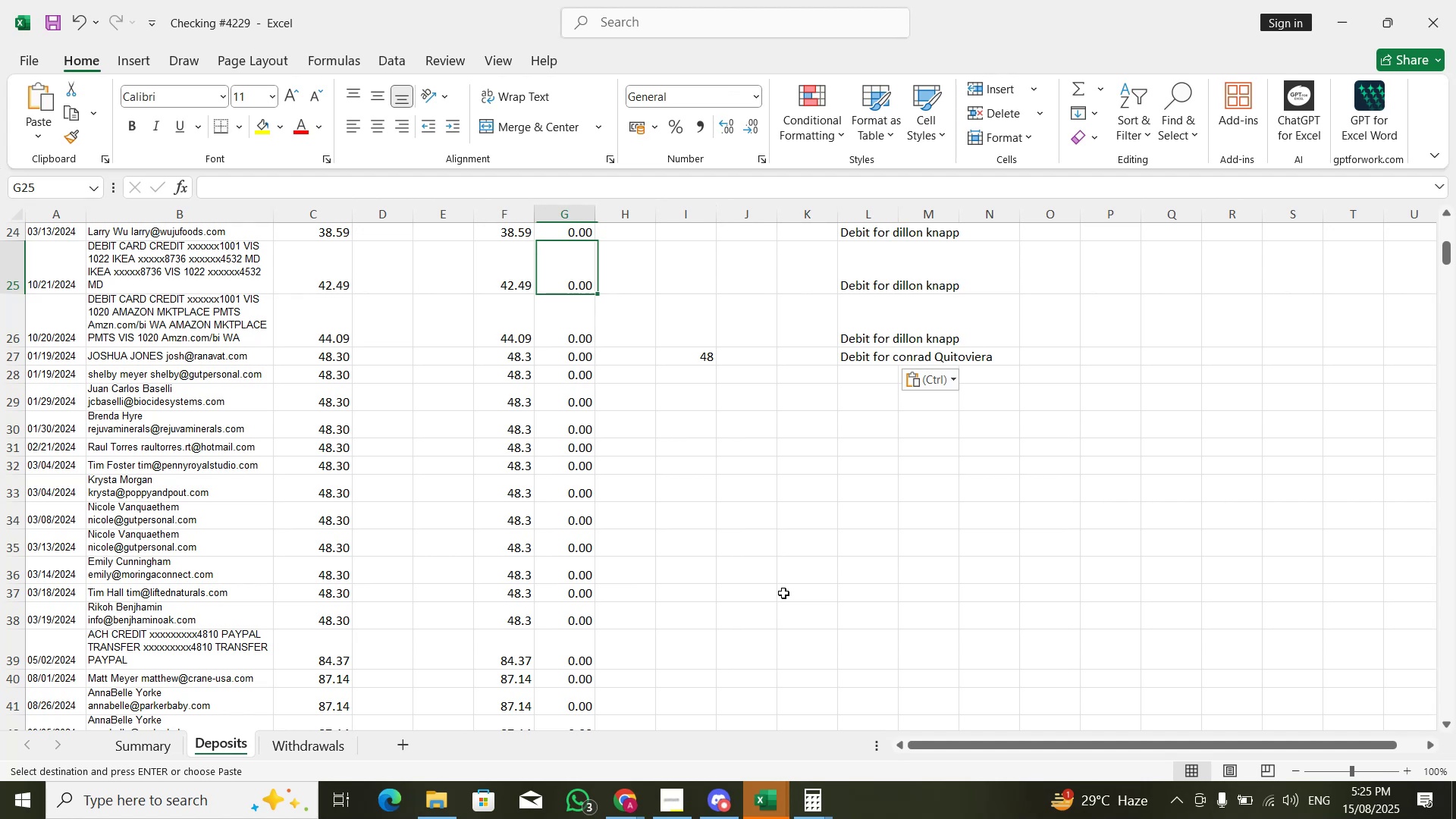 
key(ArrowRight)
 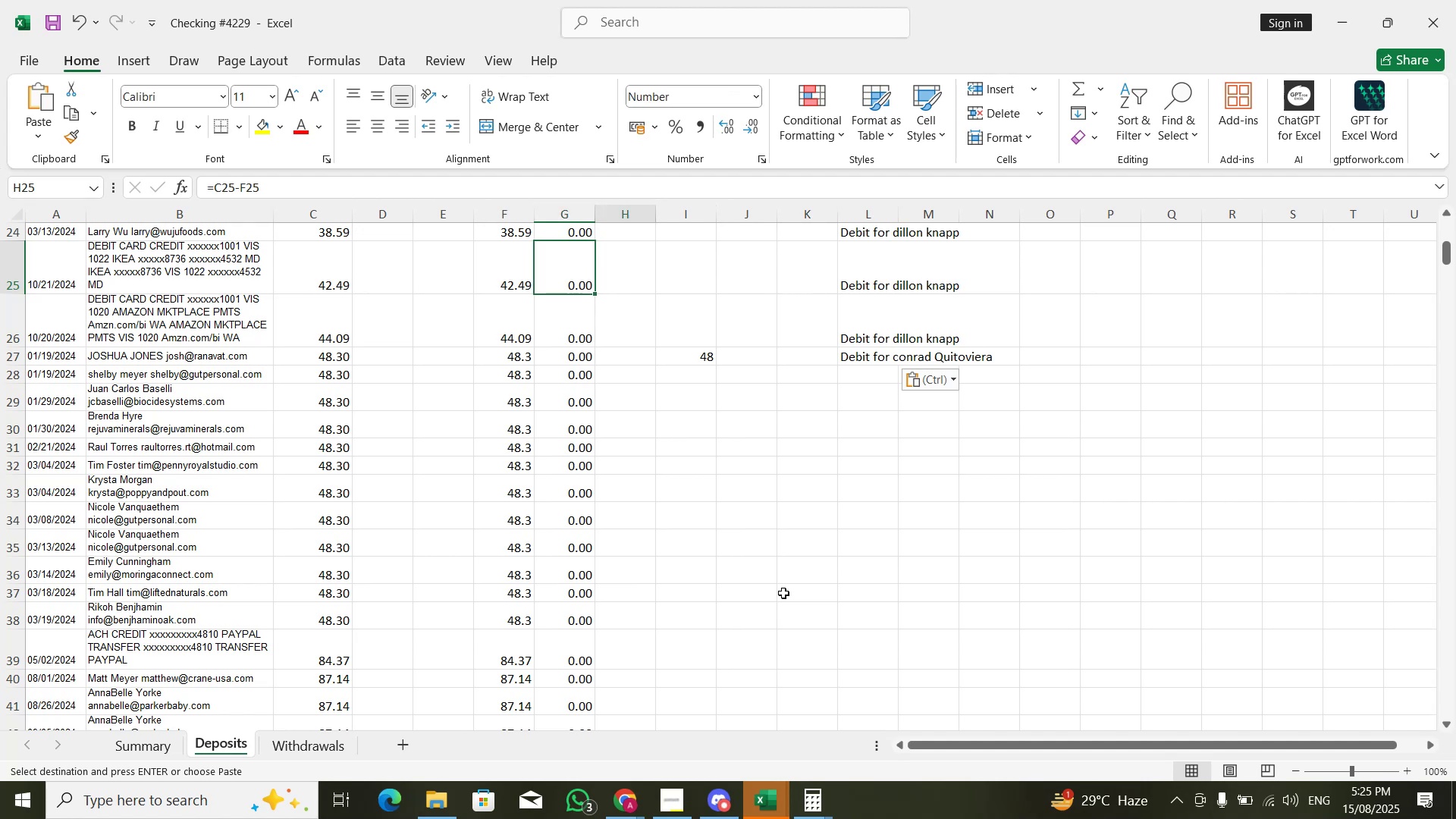 
key(Control+ControlLeft)
 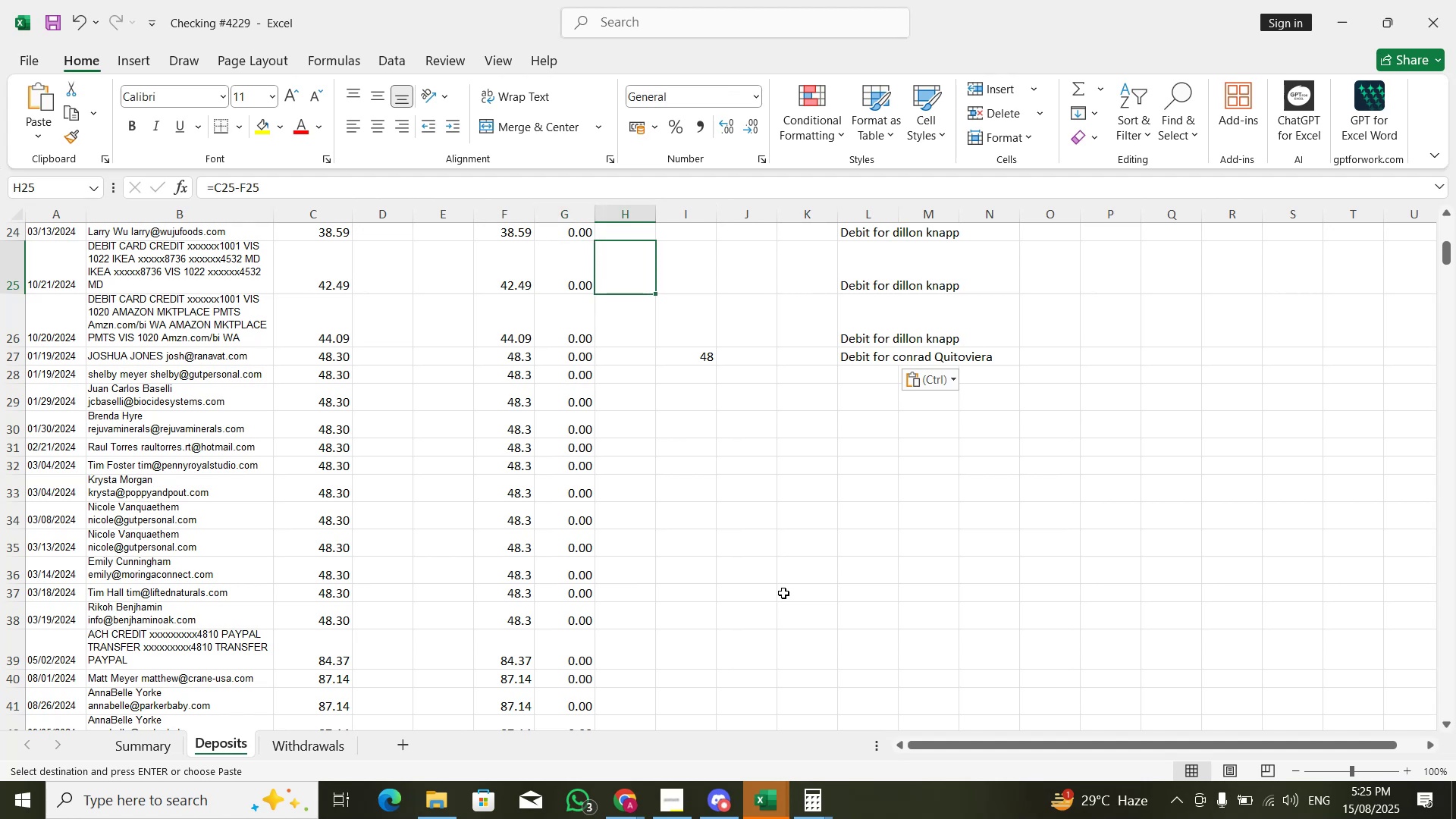 
key(Control+ArrowDown)
 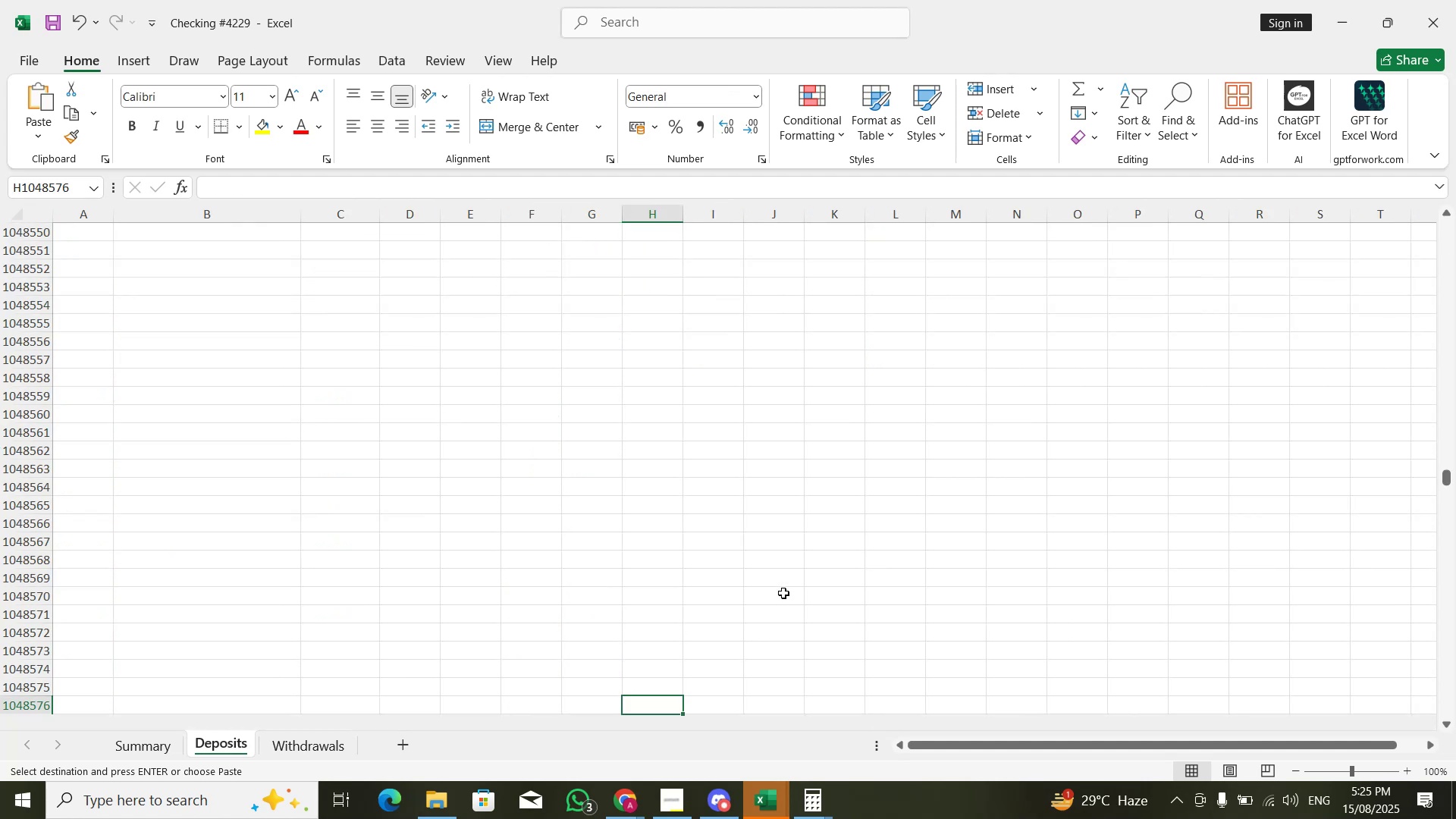 
key(ArrowRight)
 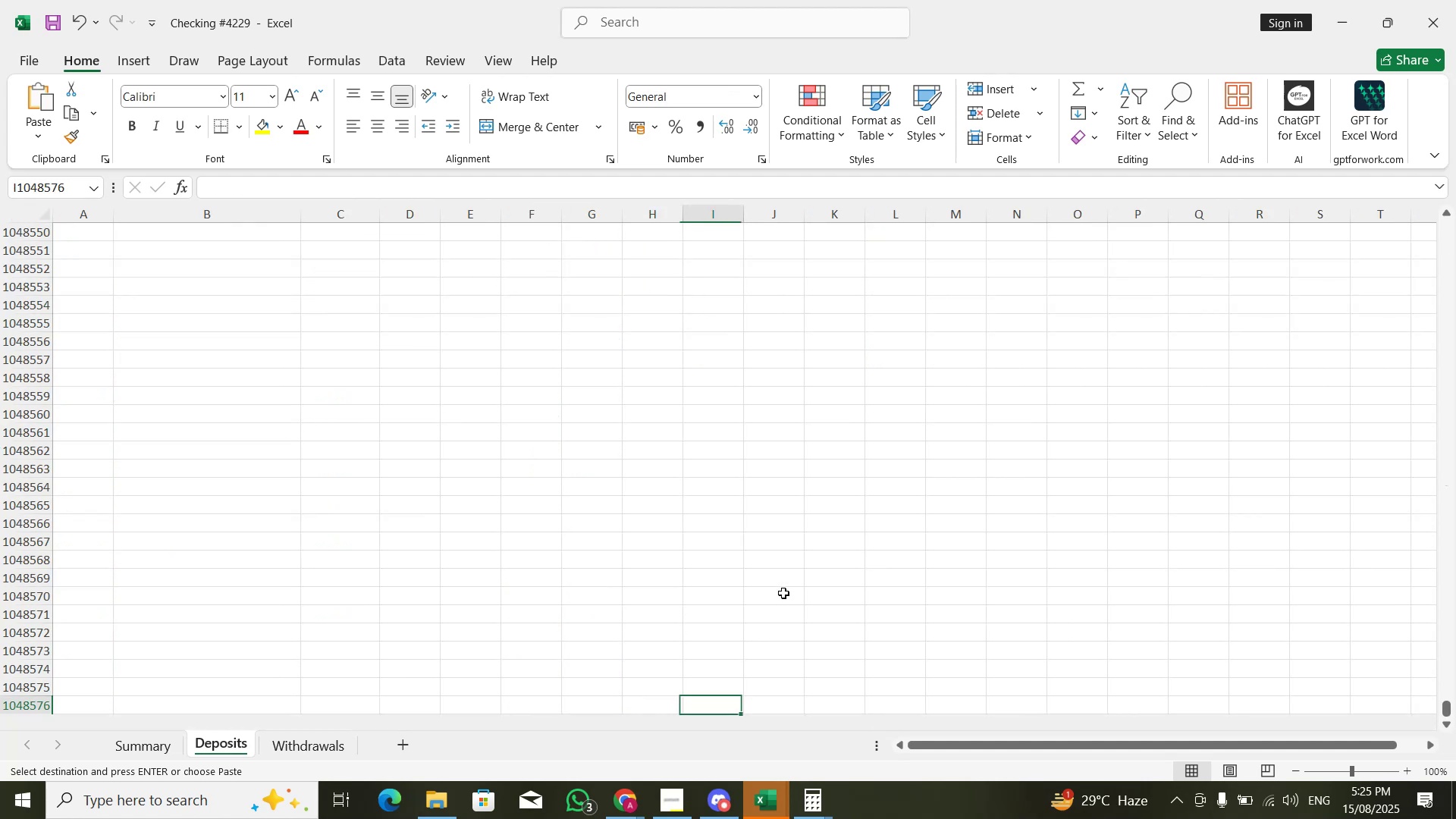 
key(Control+ControlLeft)
 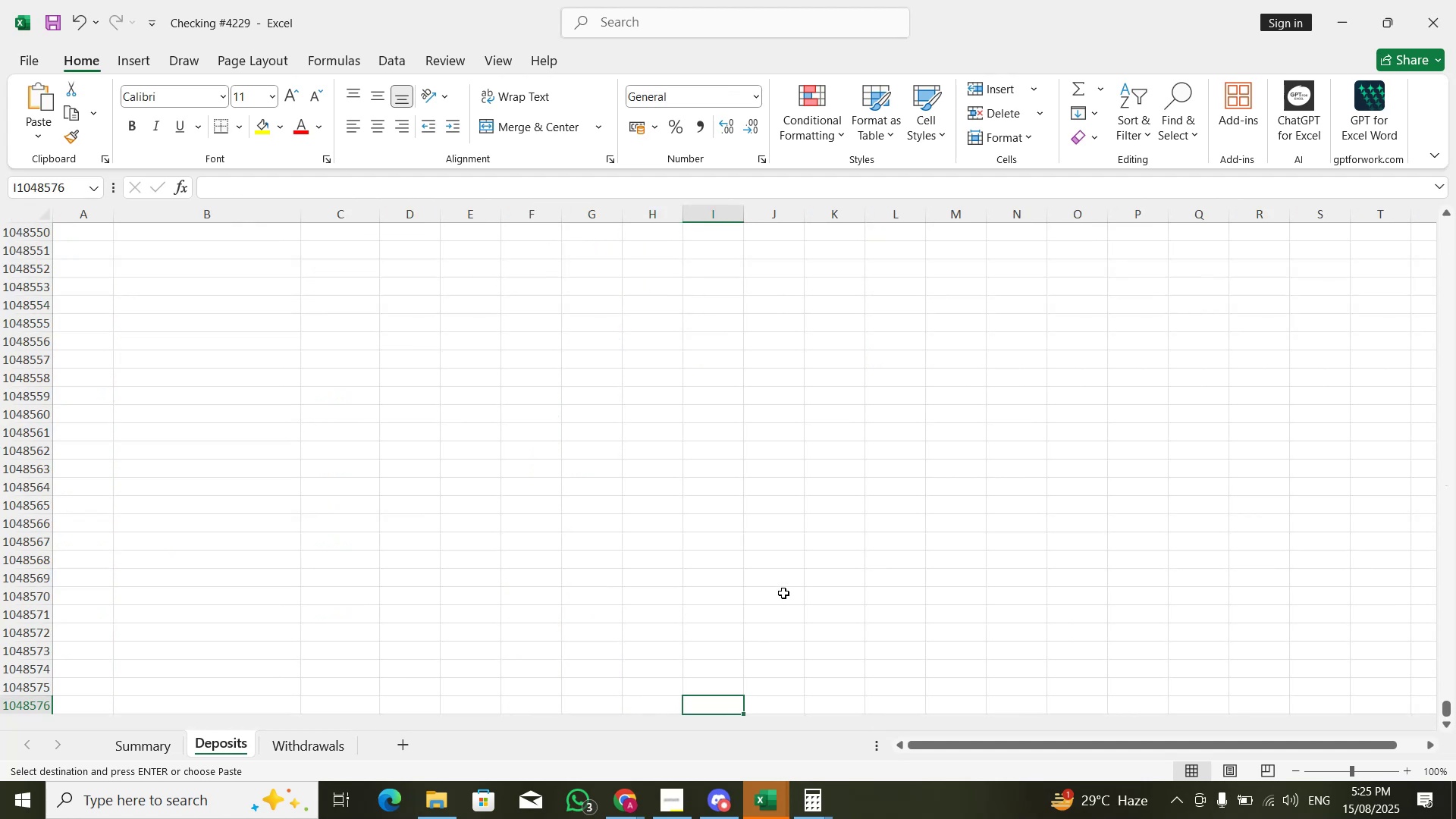 
key(Control+ArrowUp)
 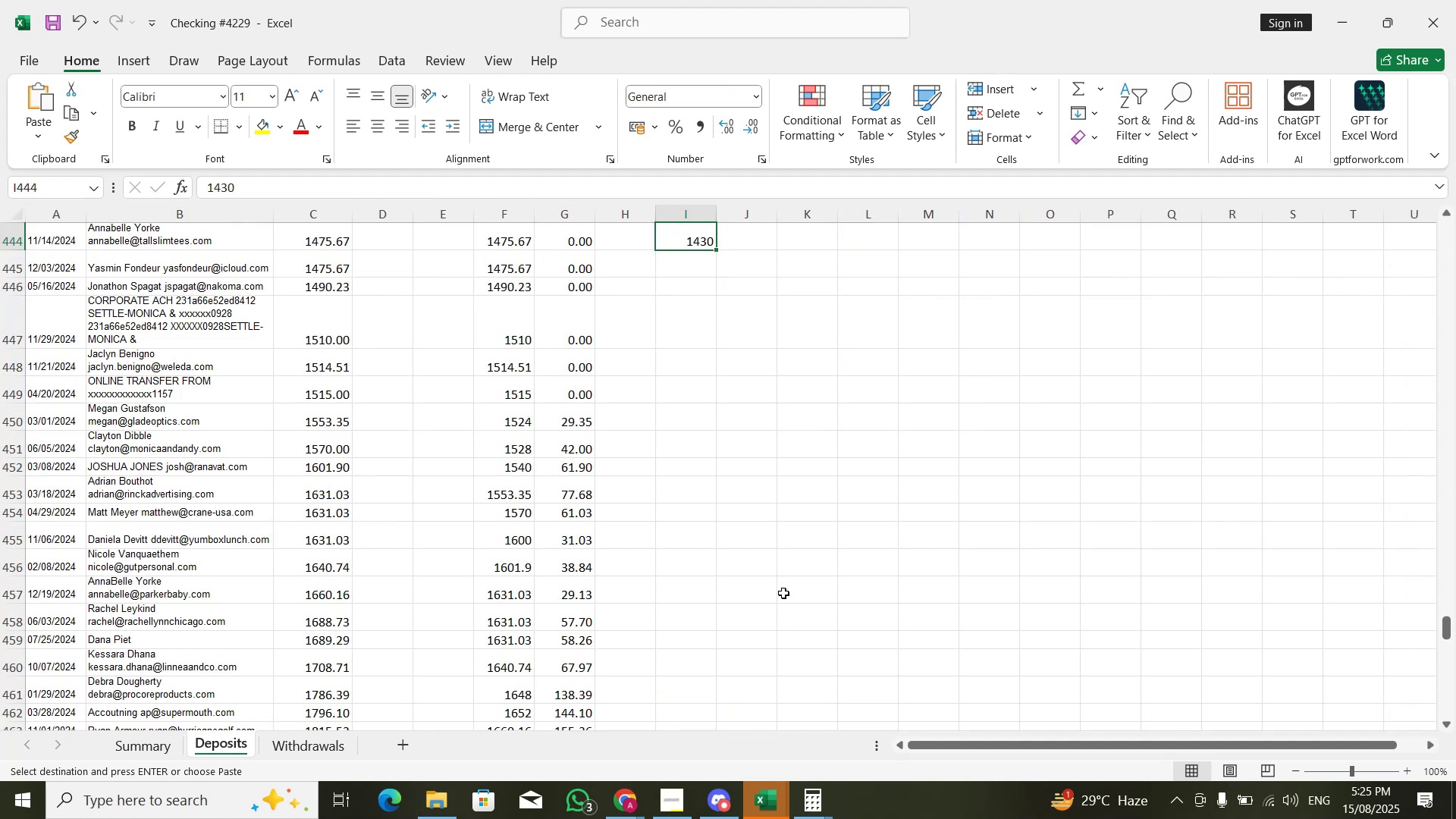 
hold_key(key=ArrowDown, duration=0.73)
 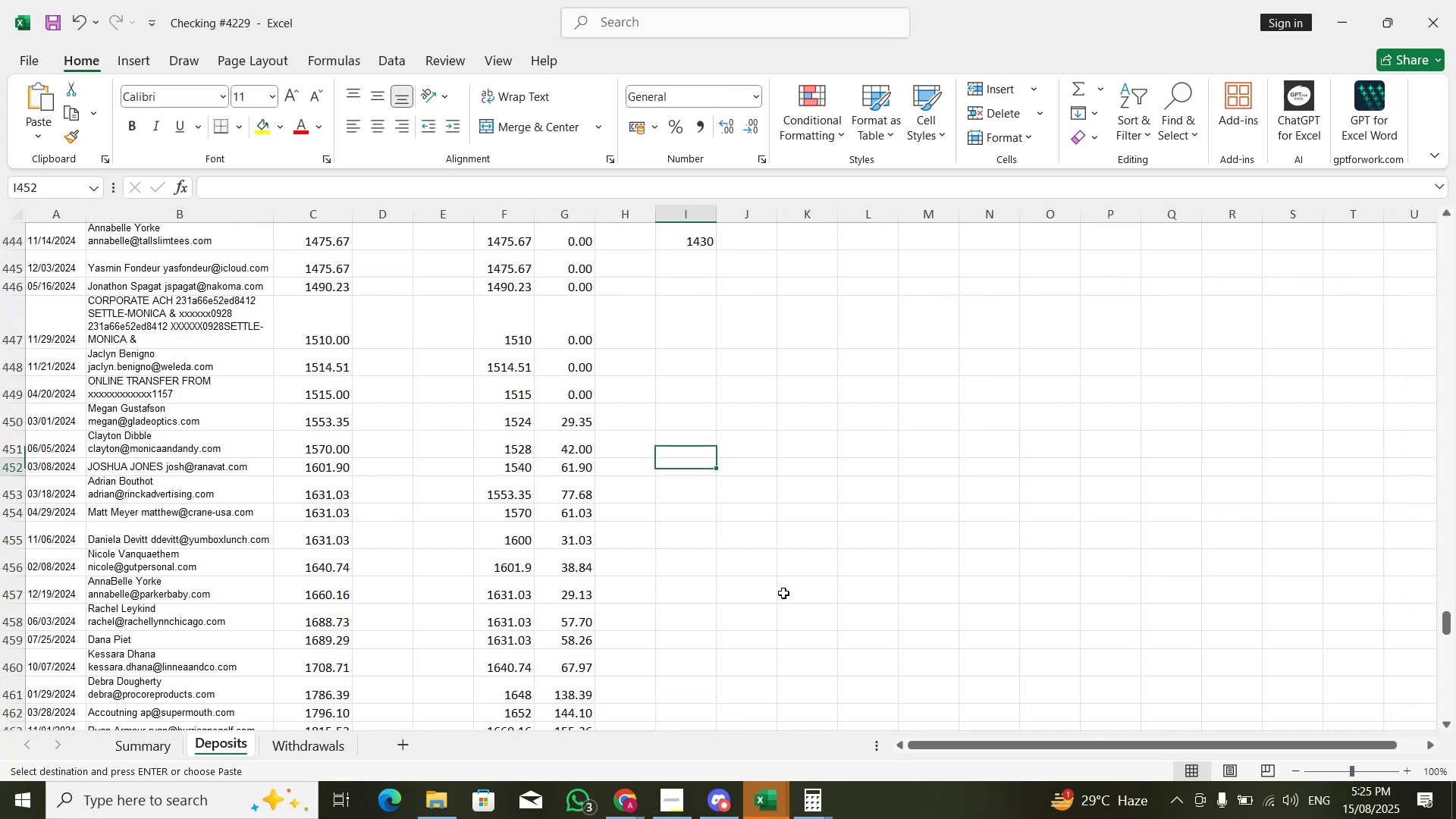 
key(ArrowLeft)
 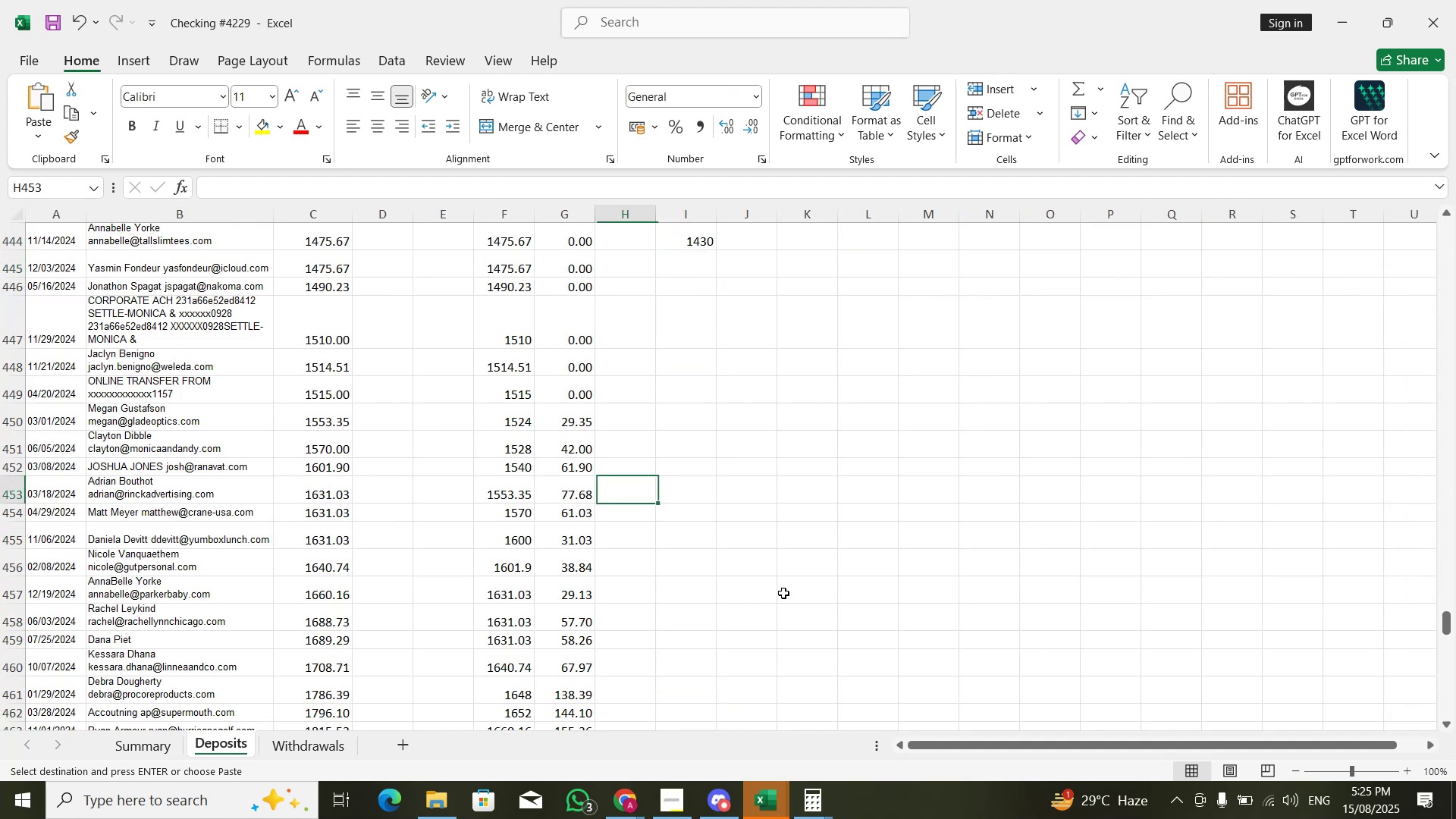 
key(ArrowLeft)
 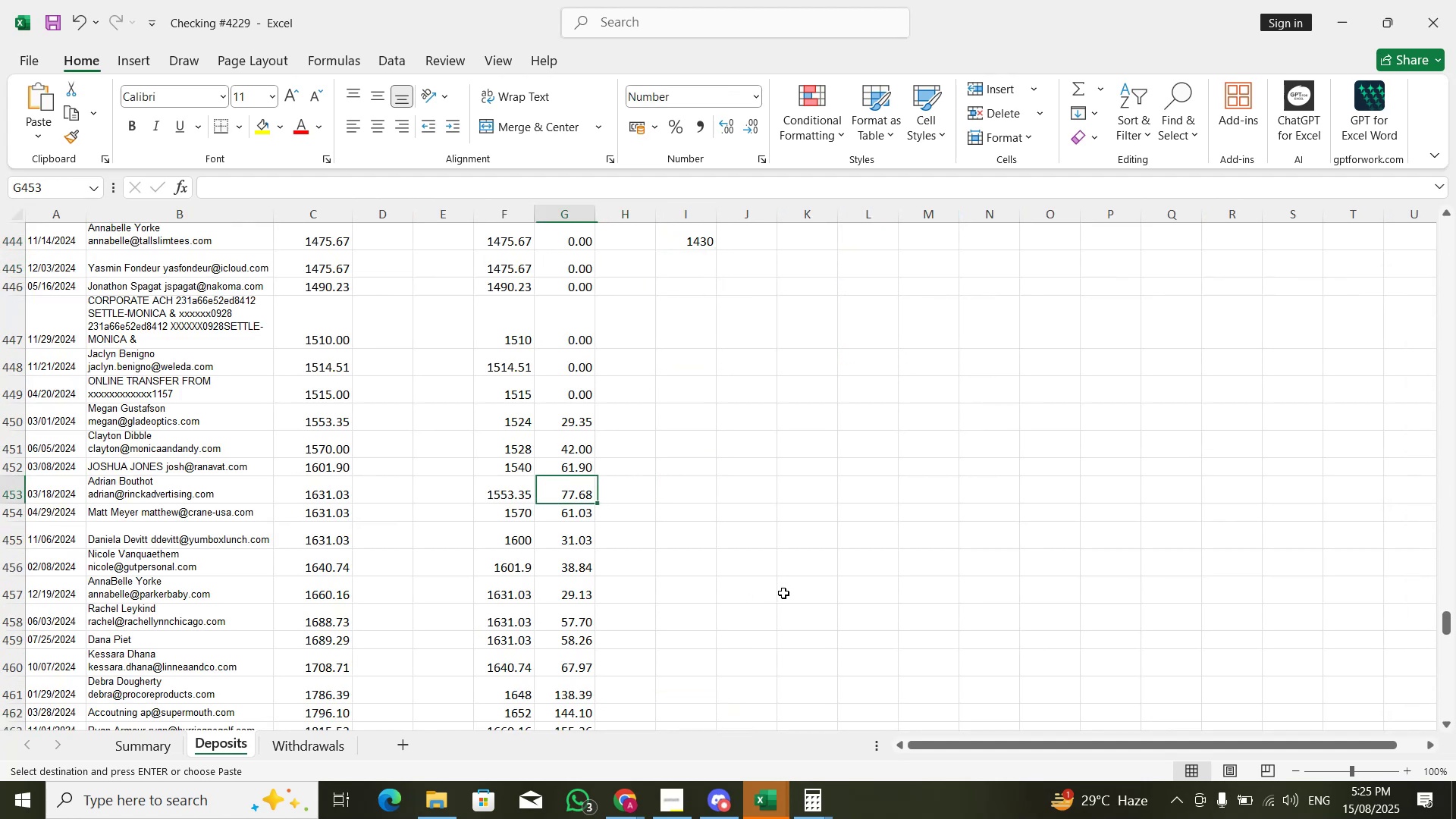 
key(ArrowUp)
 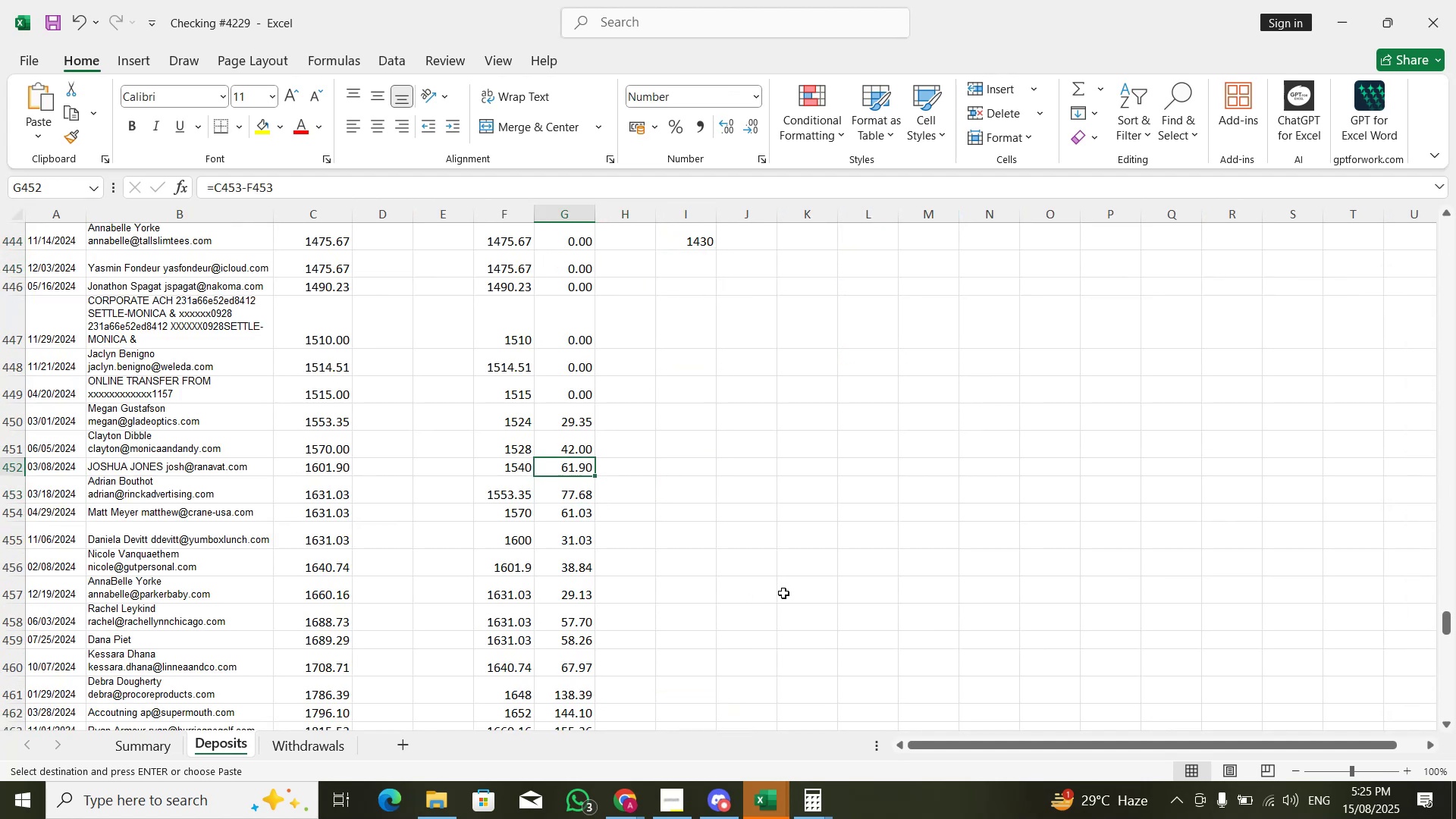 
key(ArrowUp)
 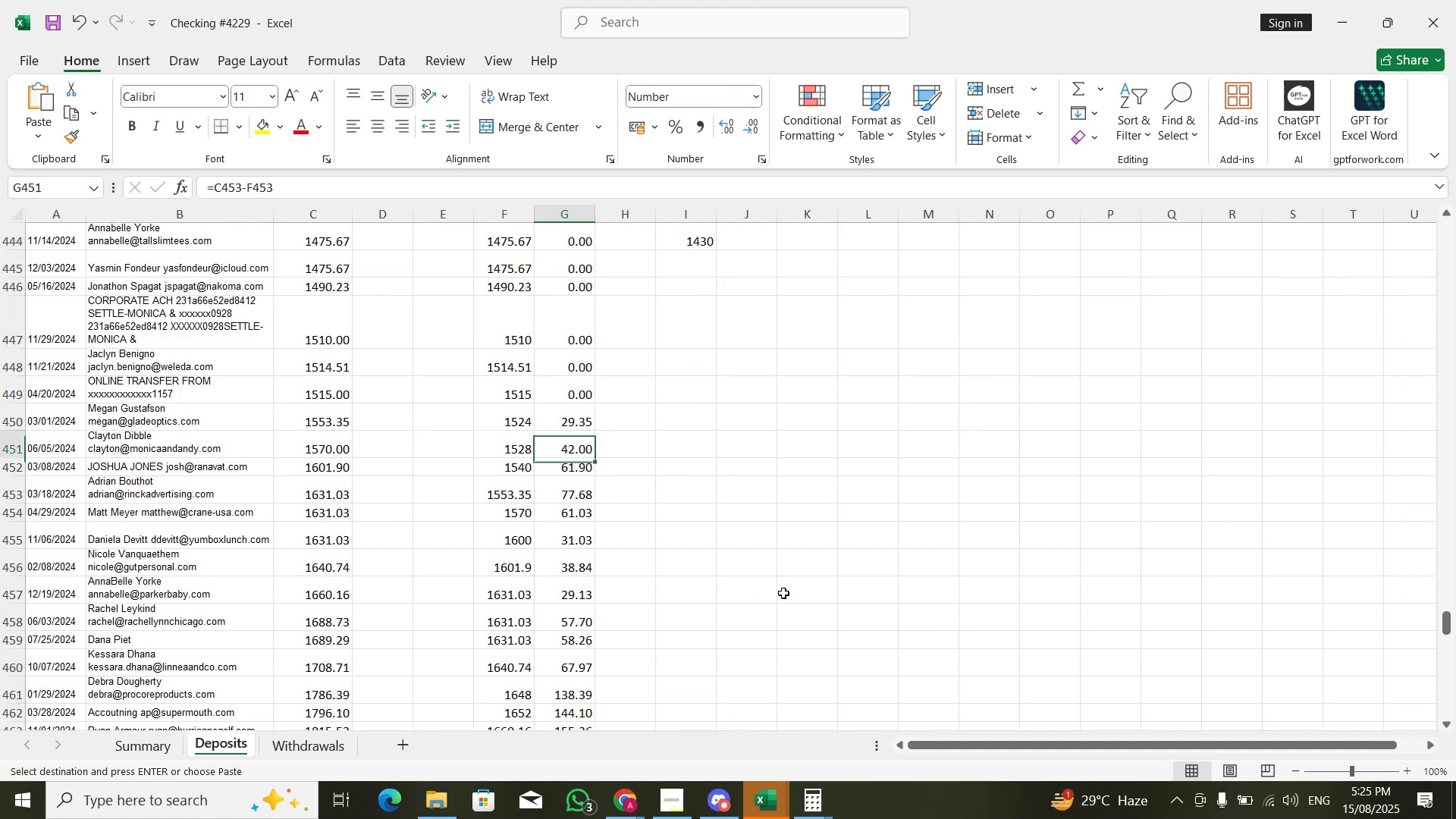 
key(ArrowUp)
 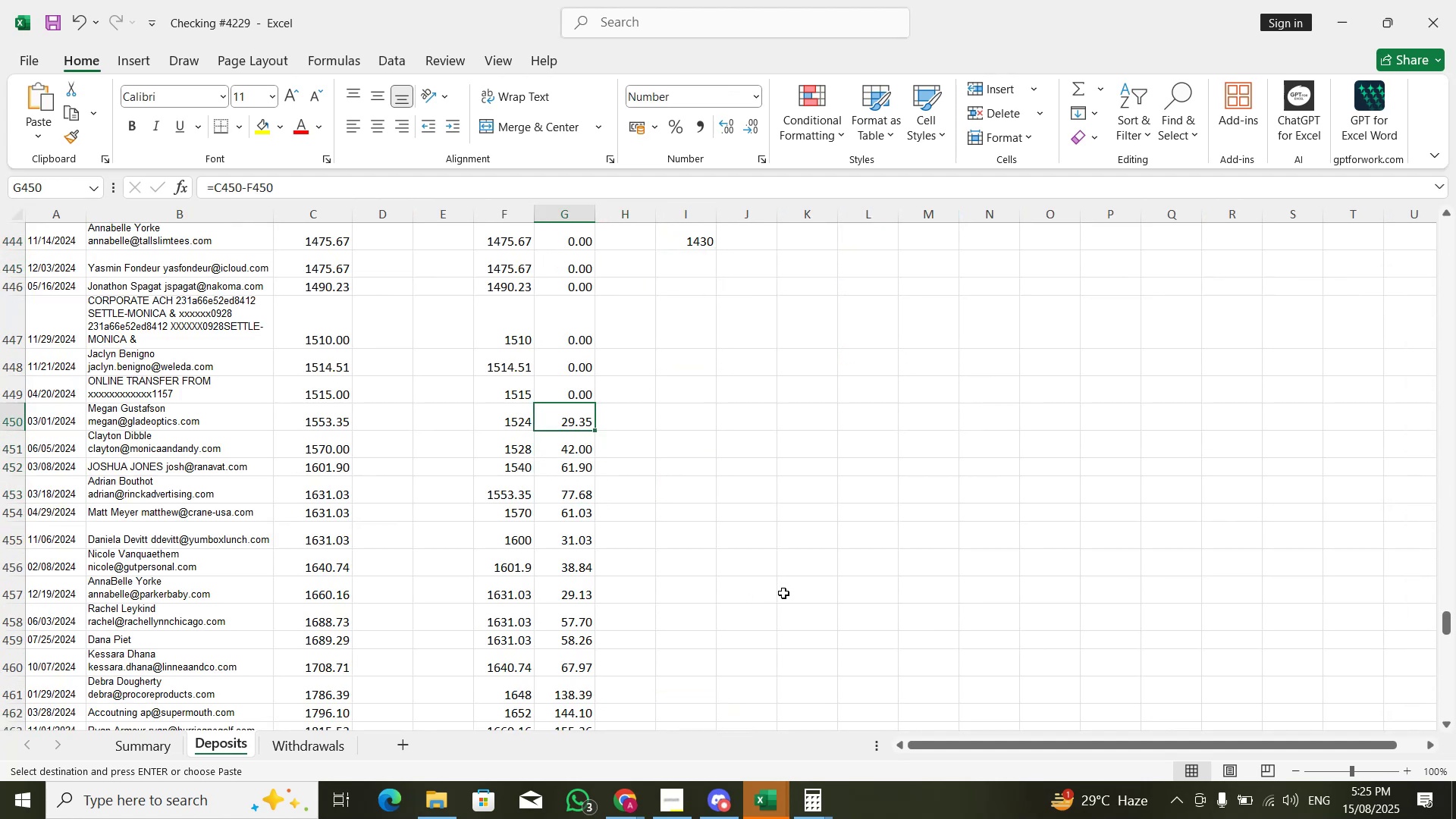 
key(ArrowLeft)
 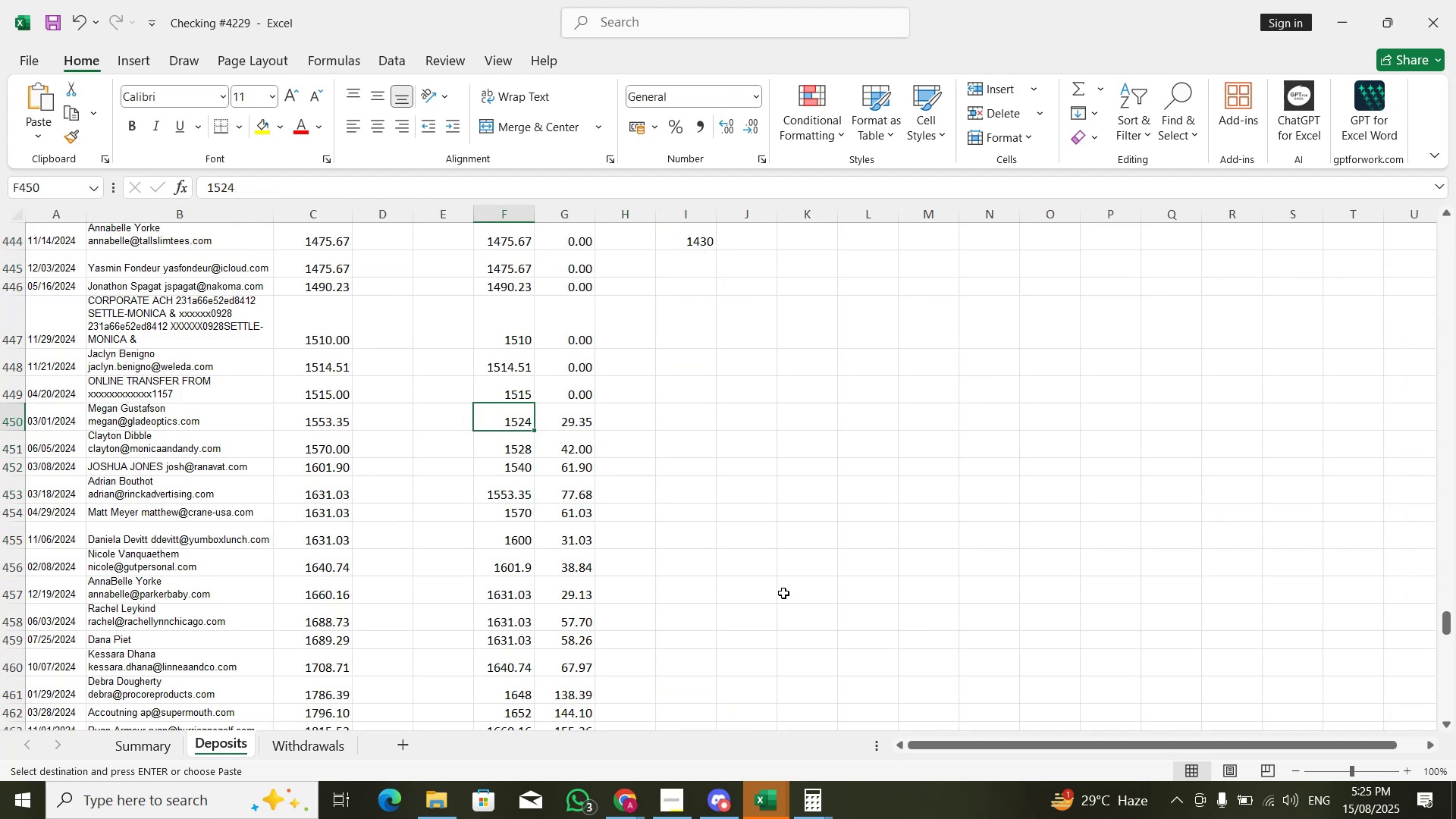 
key(Shift+Space)
 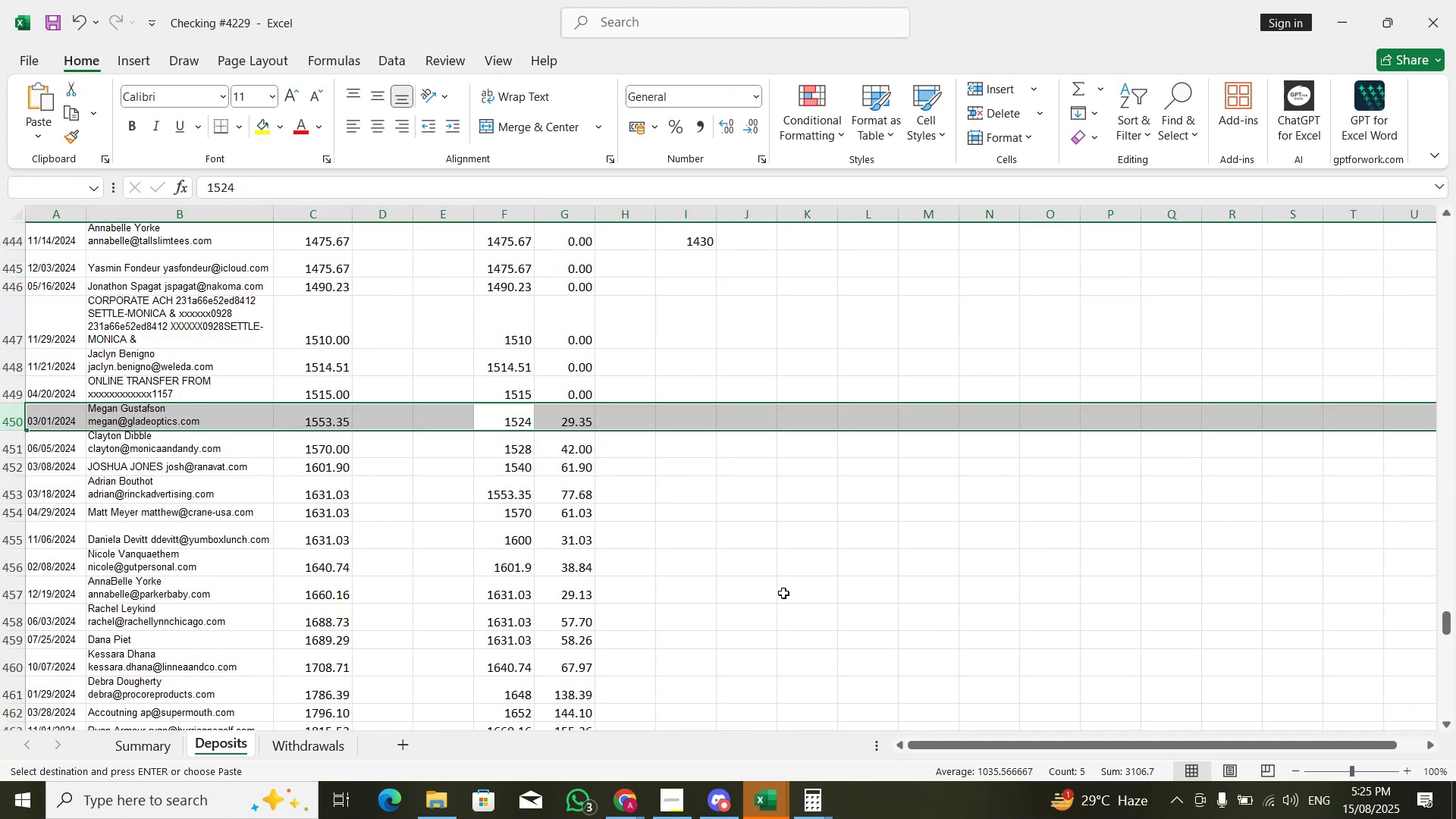 
key(ArrowDown)
 